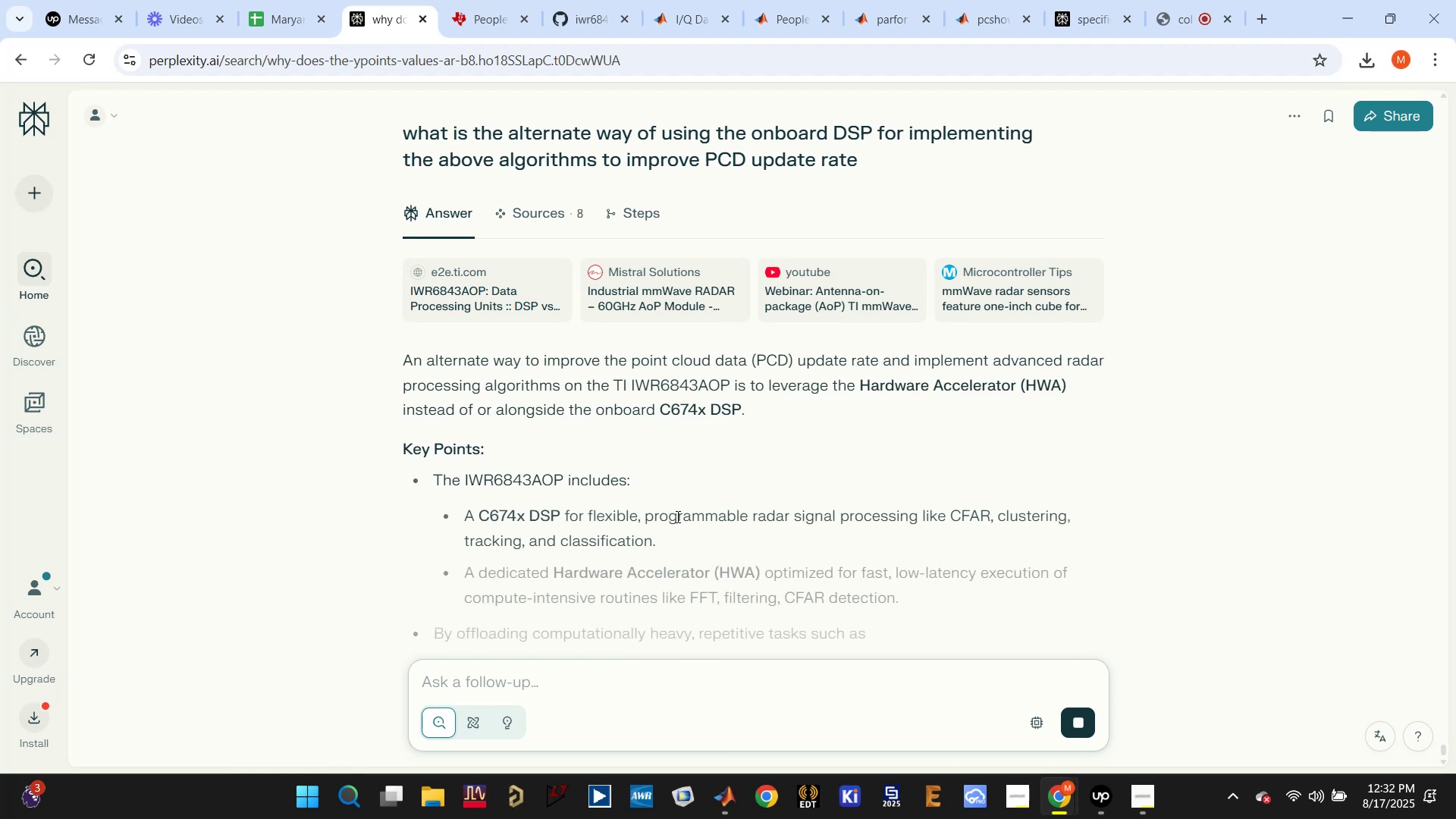 
scroll: coordinate [793, 447], scroll_direction: down, amount: 4.0
 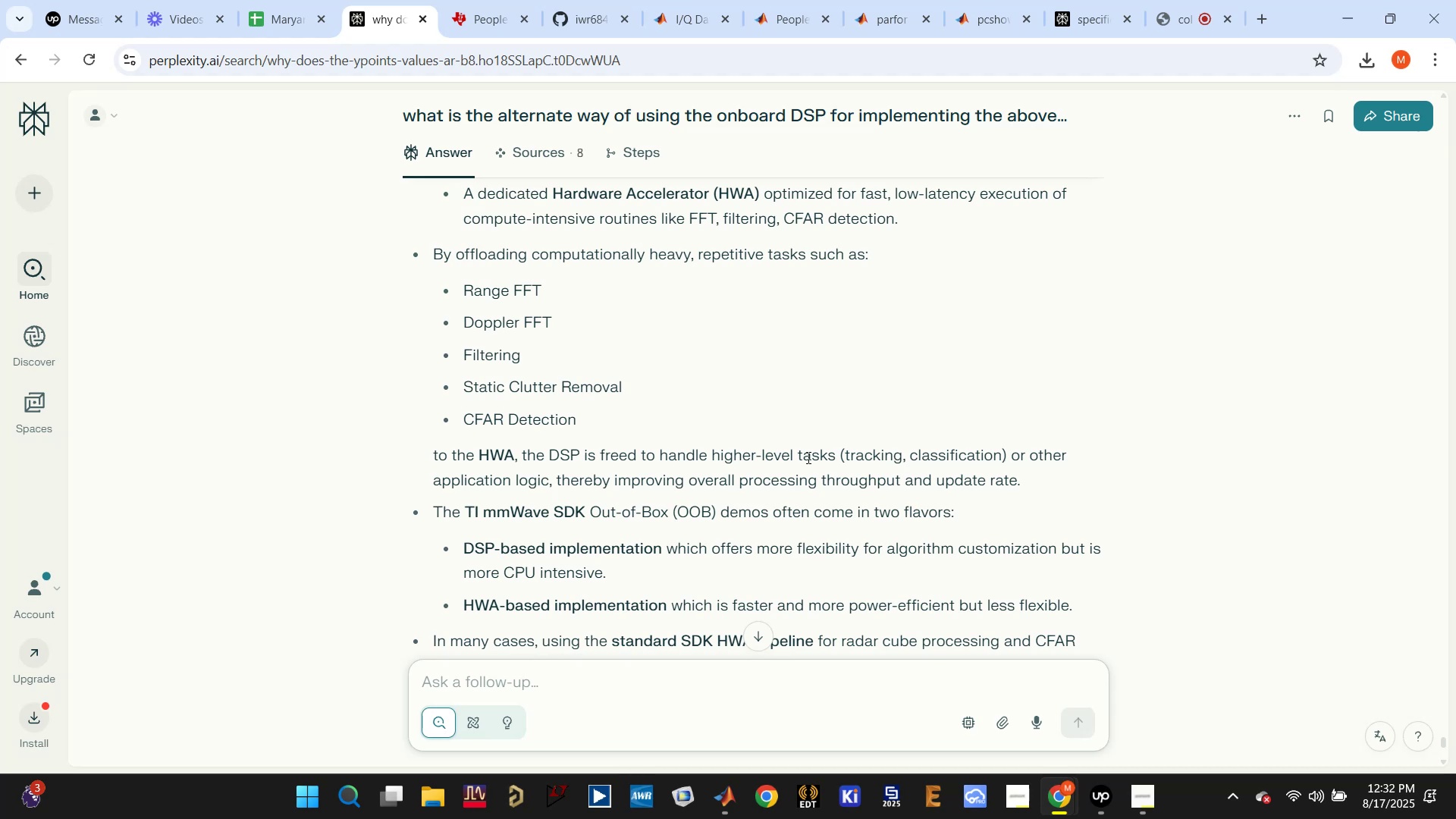 
scroll: coordinate [806, 457], scroll_direction: up, amount: 1.0
 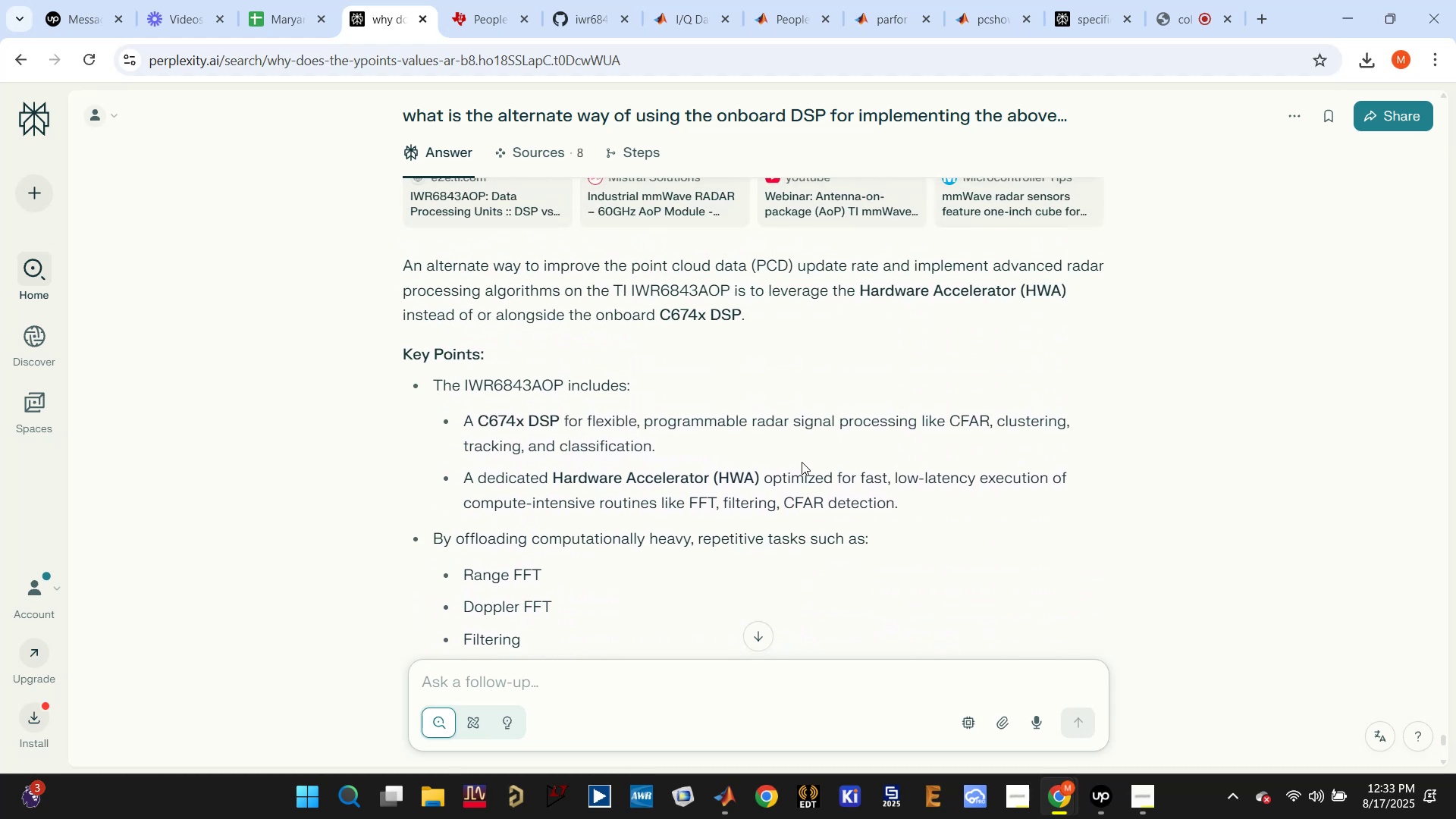 
wait(10.36)
 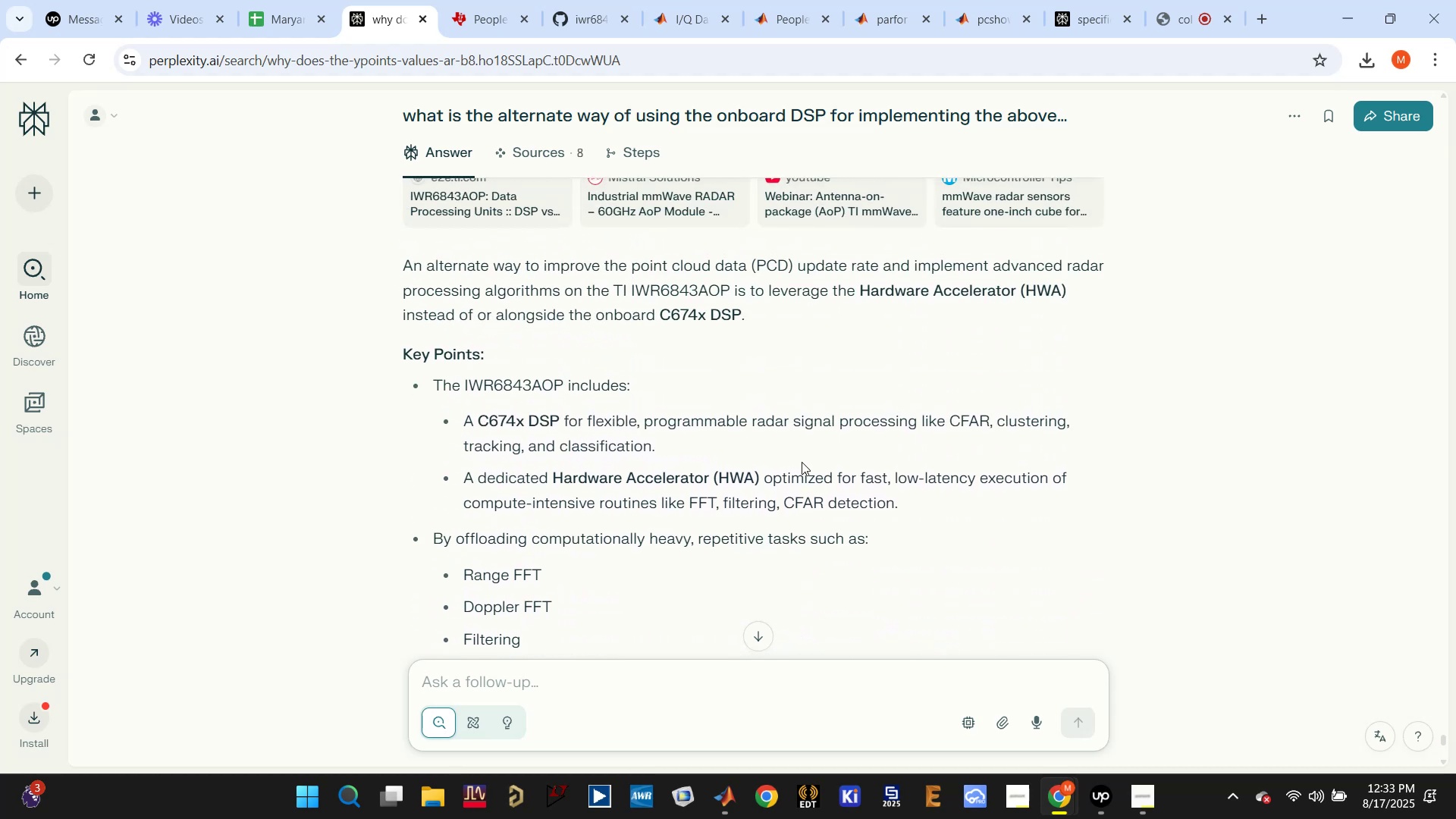 
scroll: coordinate [802, 461], scroll_direction: down, amount: 7.0
 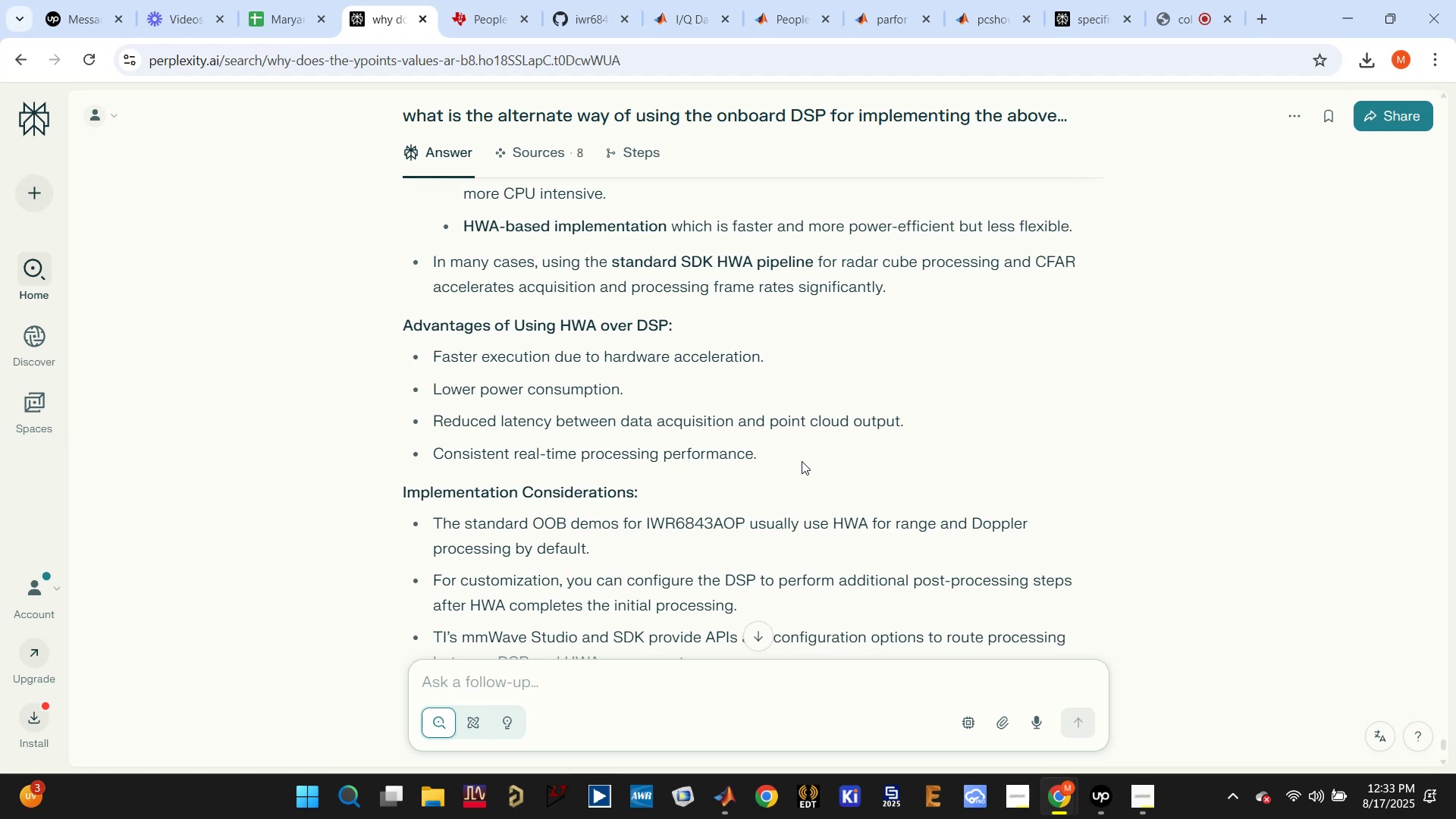 
wait(6.88)
 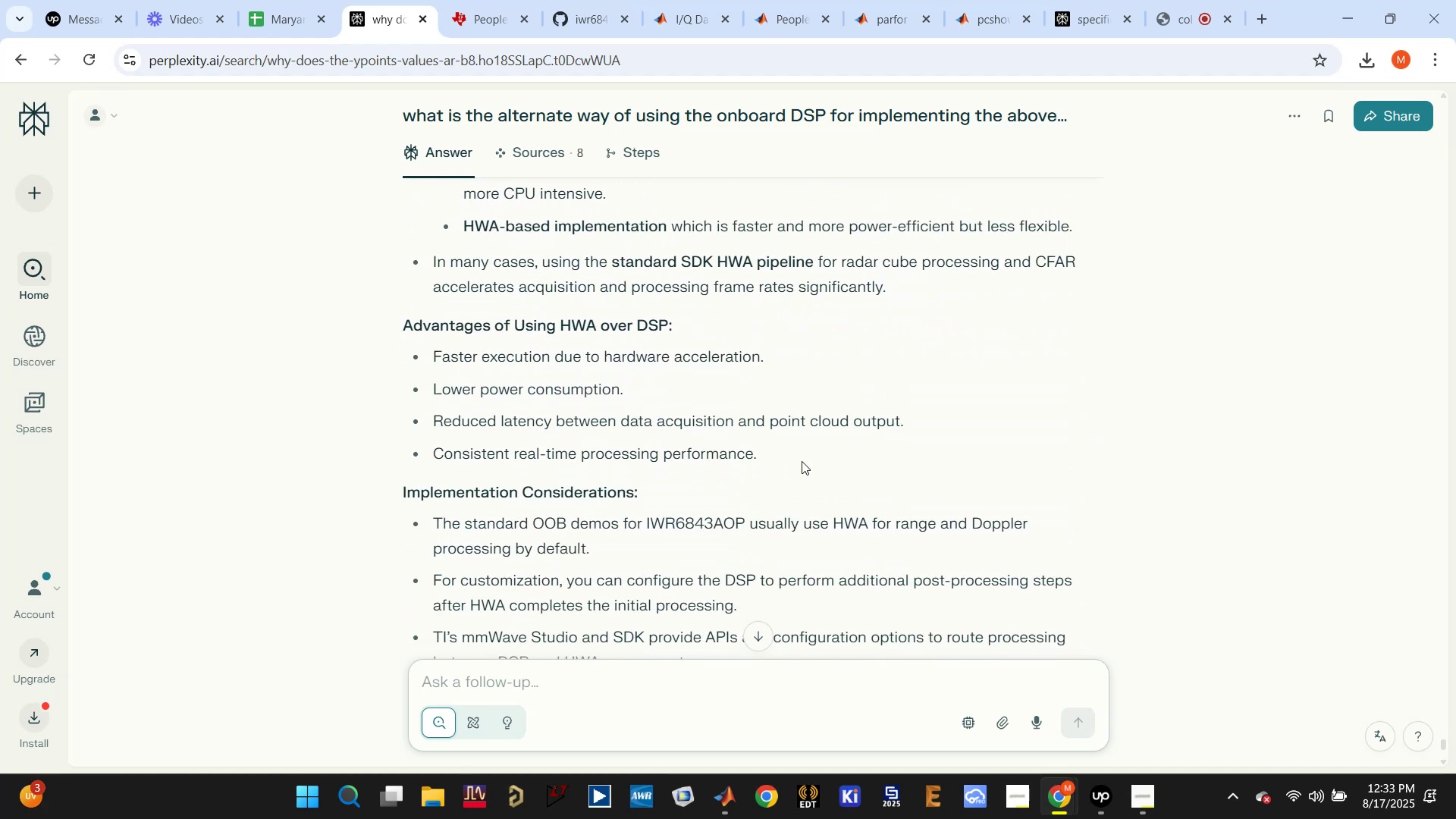 
scroll: coordinate [802, 459], scroll_direction: down, amount: 2.0
 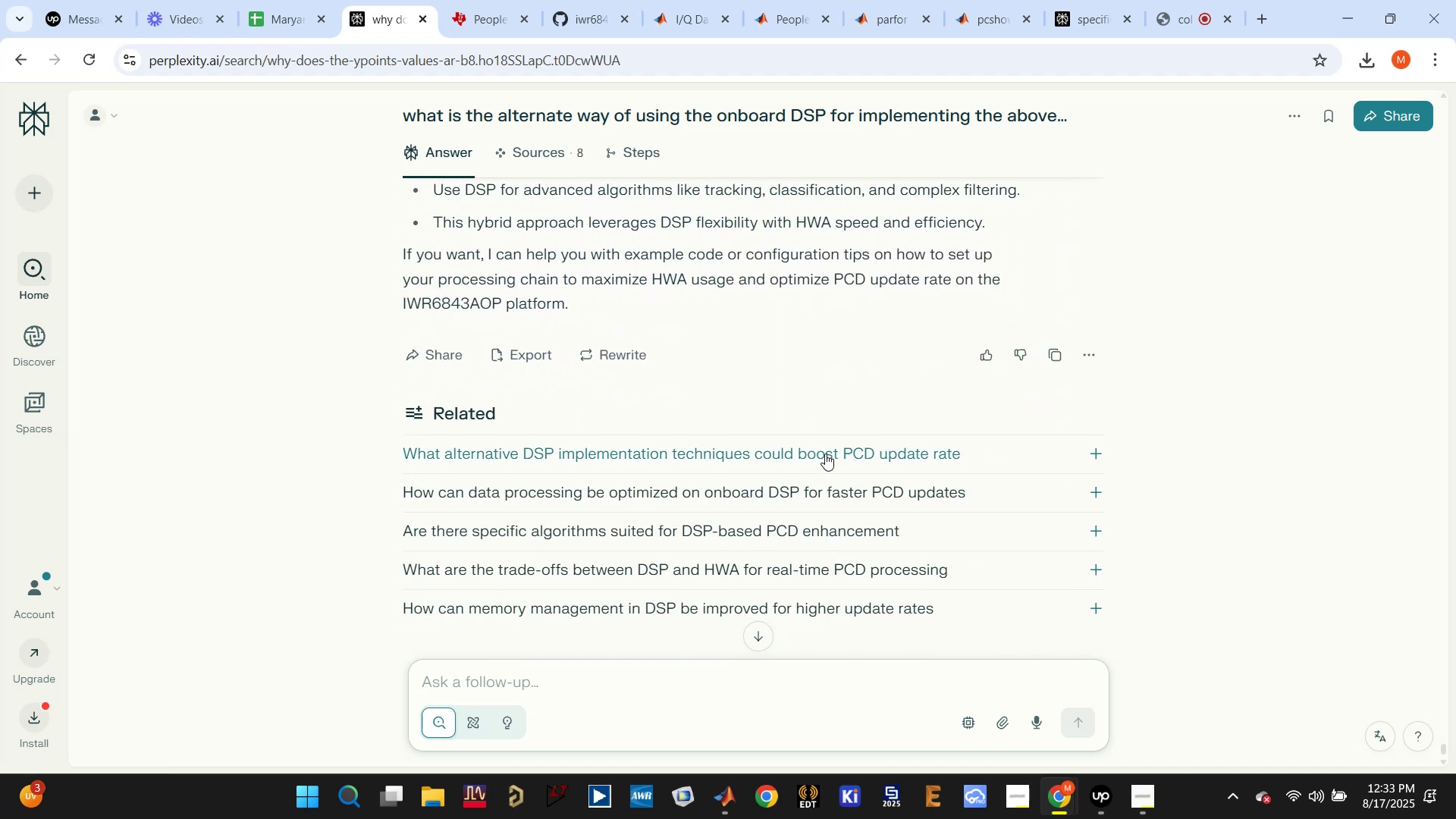 
scroll: coordinate [819, 446], scroll_direction: up, amount: 2.0
 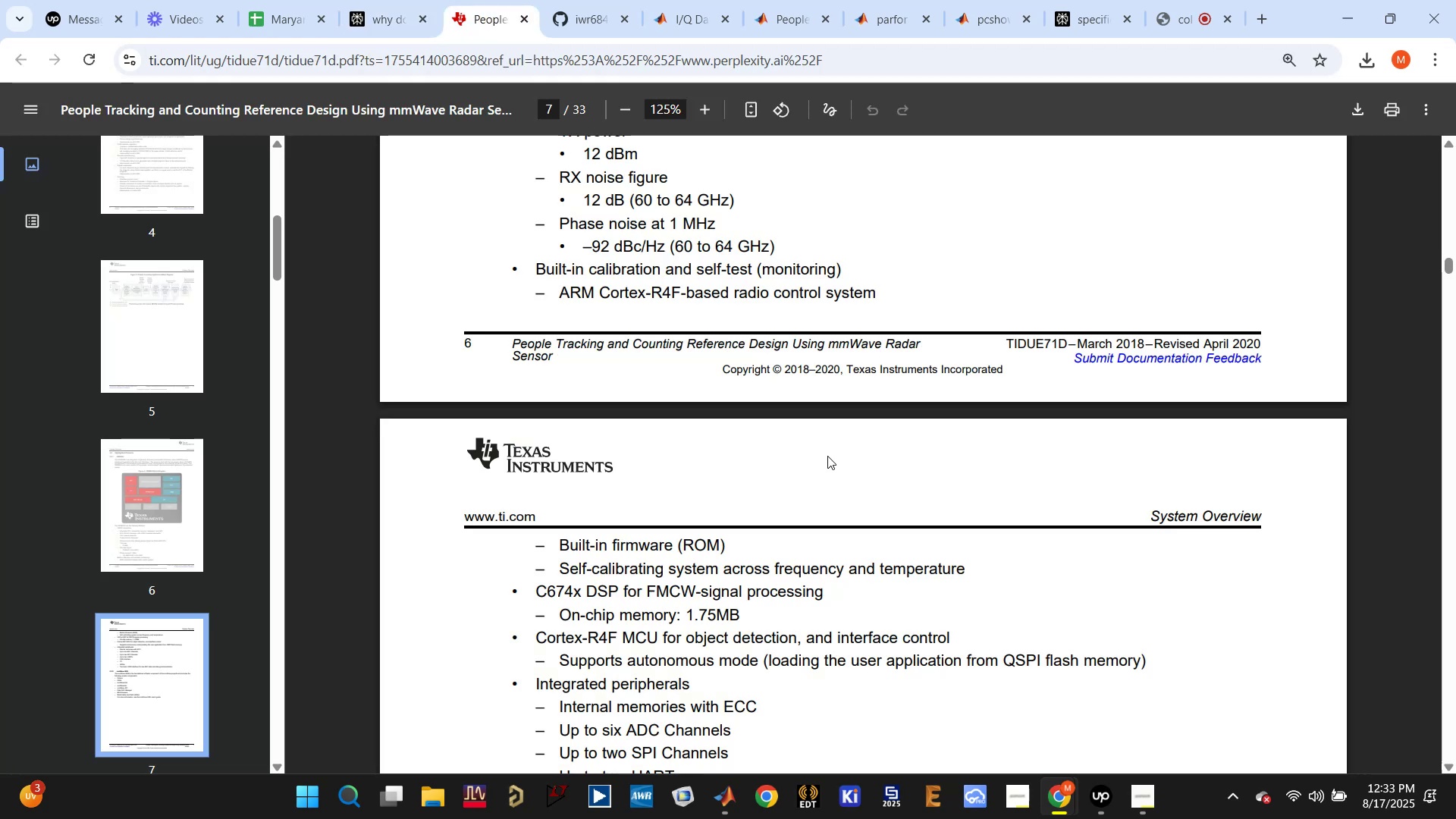 
wait(5.19)
 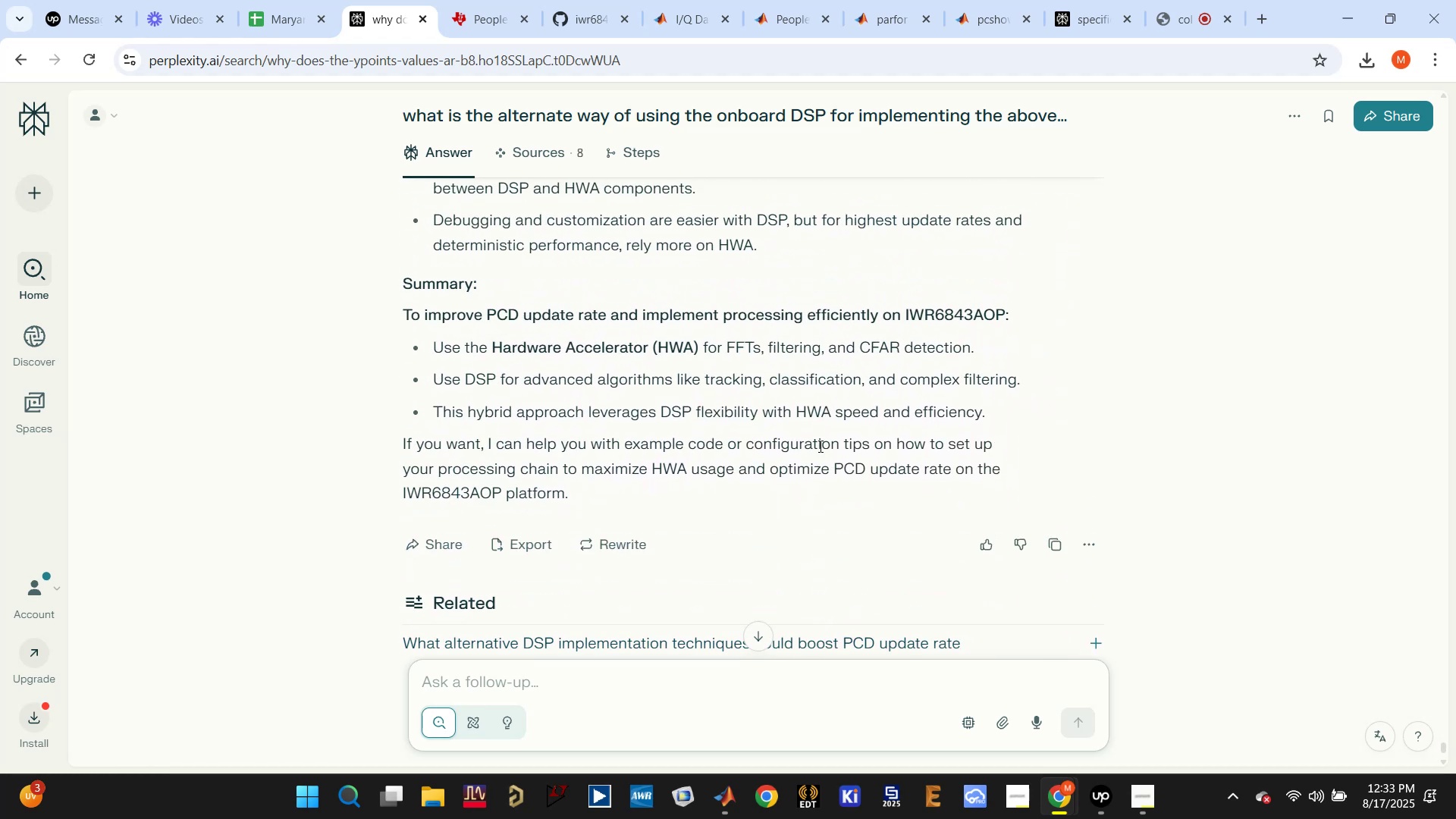 
scroll: coordinate [819, 461], scroll_direction: down, amount: 17.0
 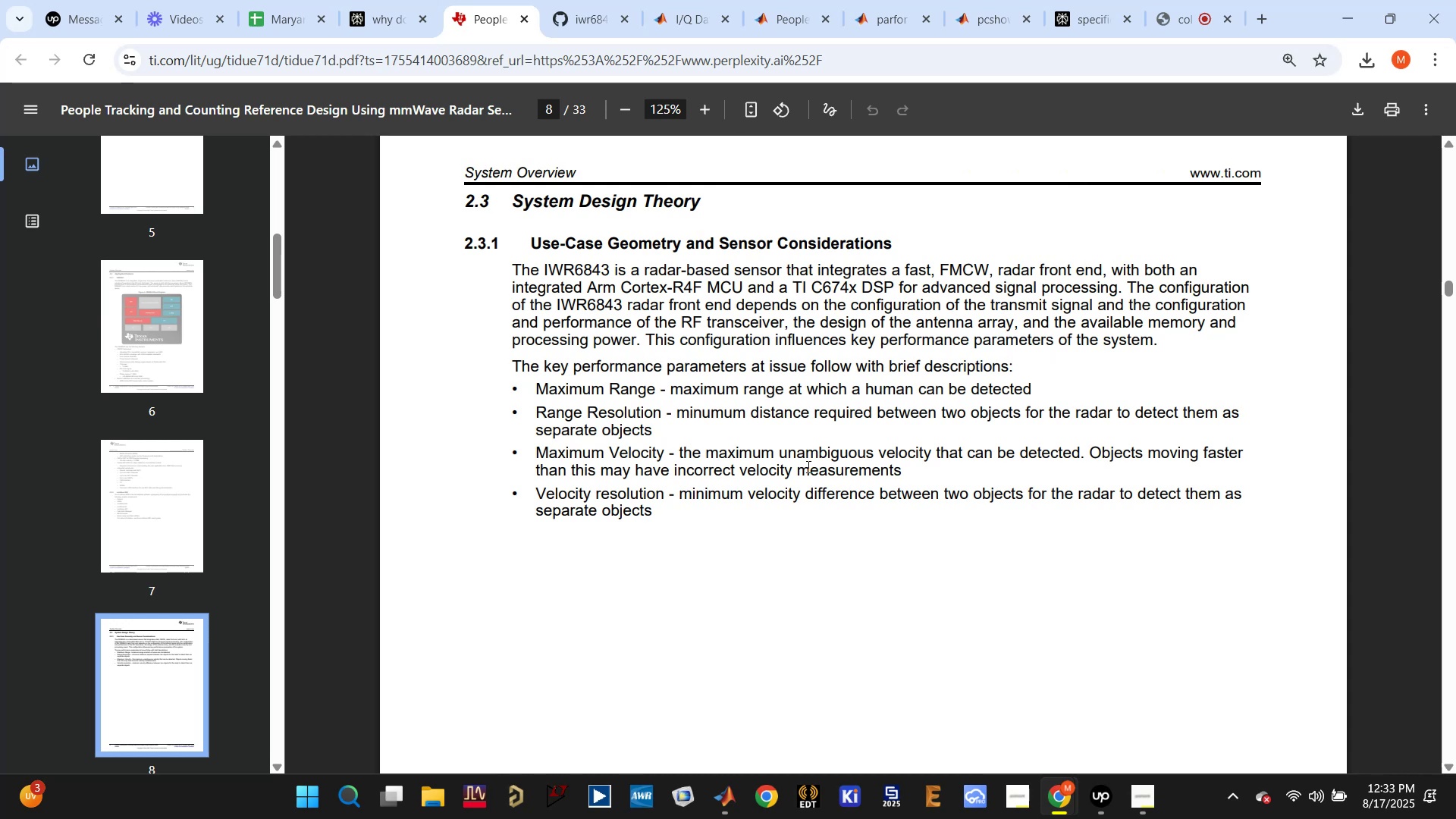 
scroll: coordinate [811, 428], scroll_direction: down, amount: 2.0
 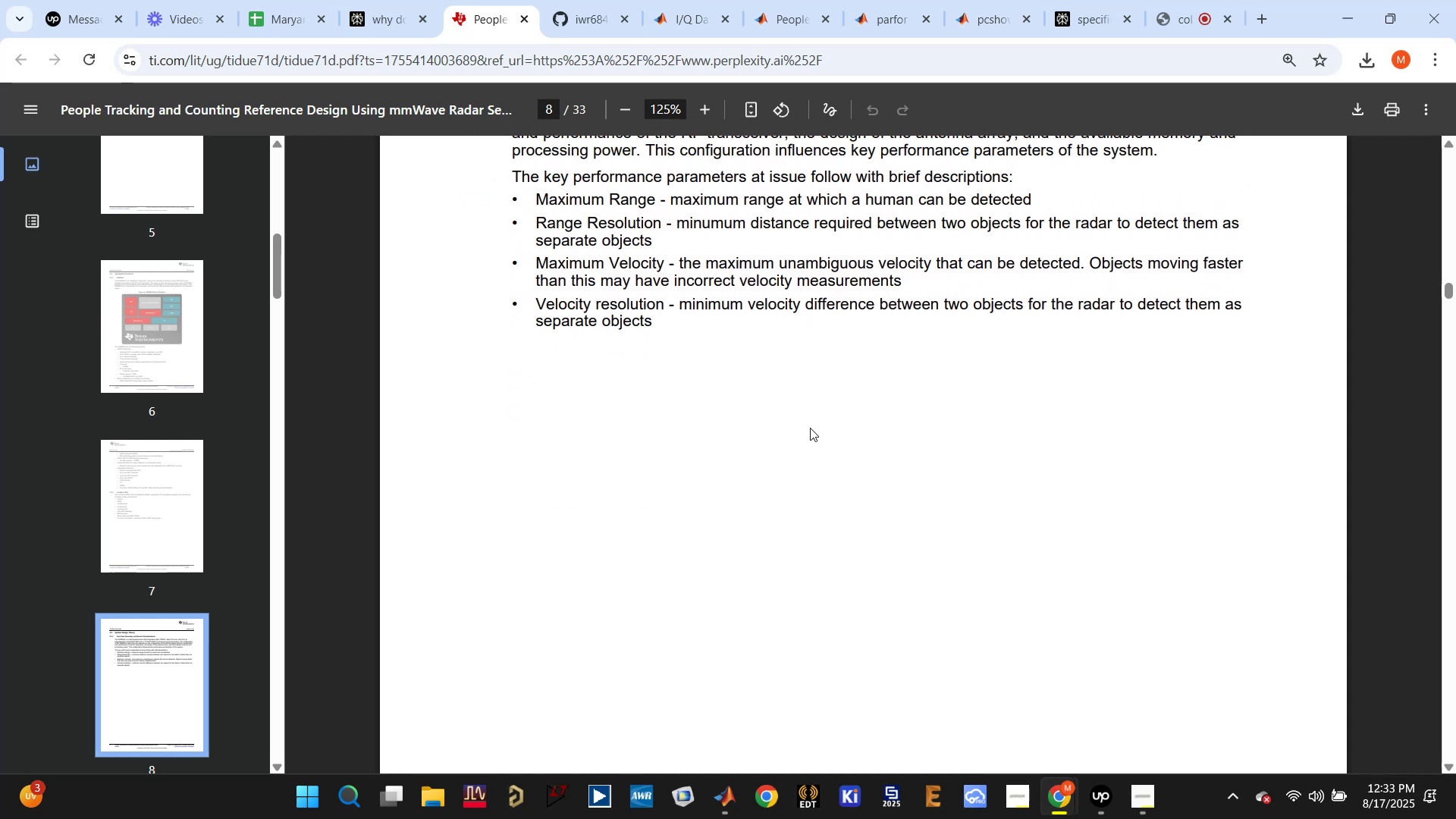 
wait(5.95)
 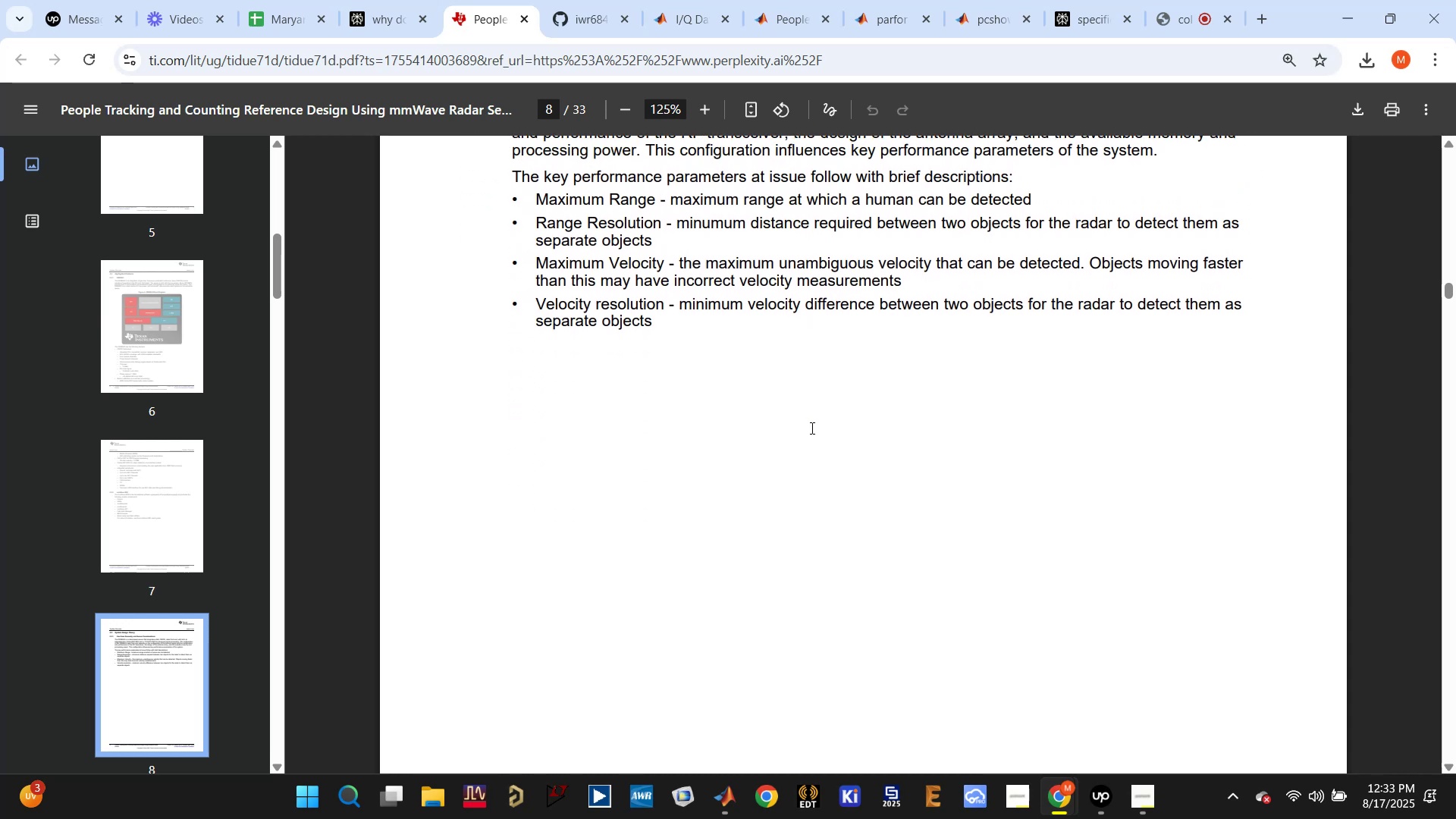 
scroll: coordinate [808, 428], scroll_direction: down, amount: 4.0
 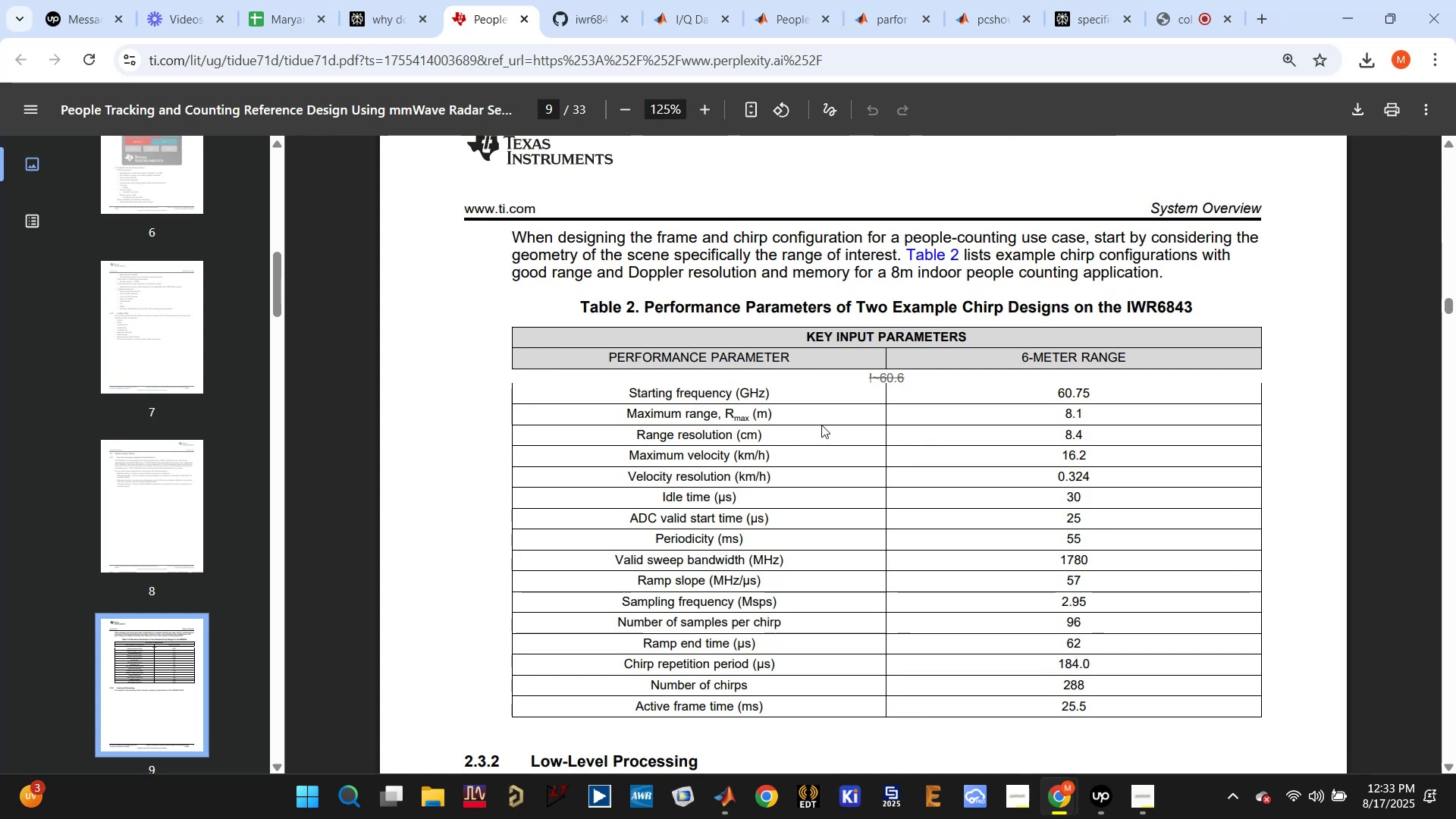 
wait(5.08)
 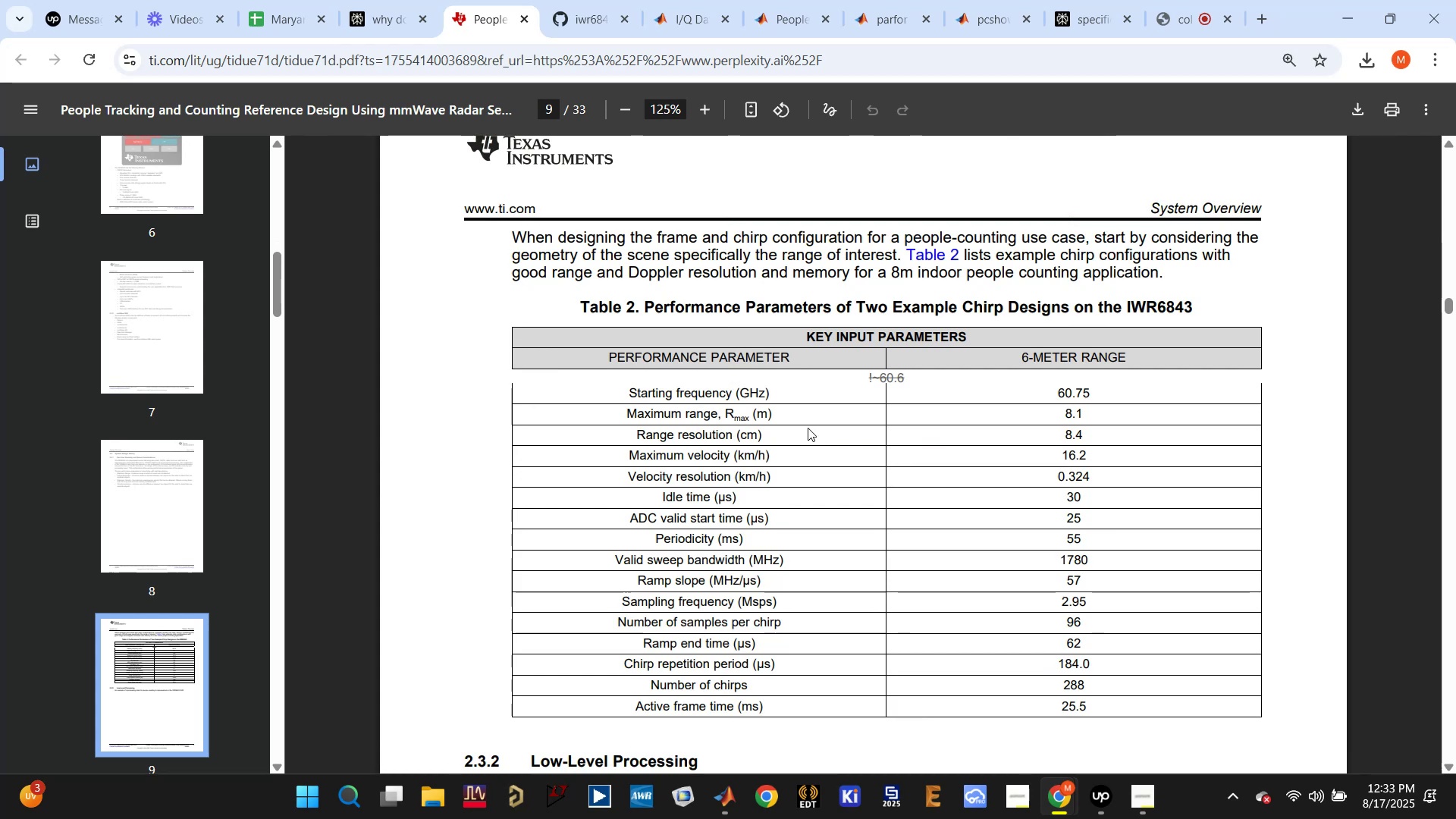 
scroll: coordinate [808, 457], scroll_direction: down, amount: 33.0
 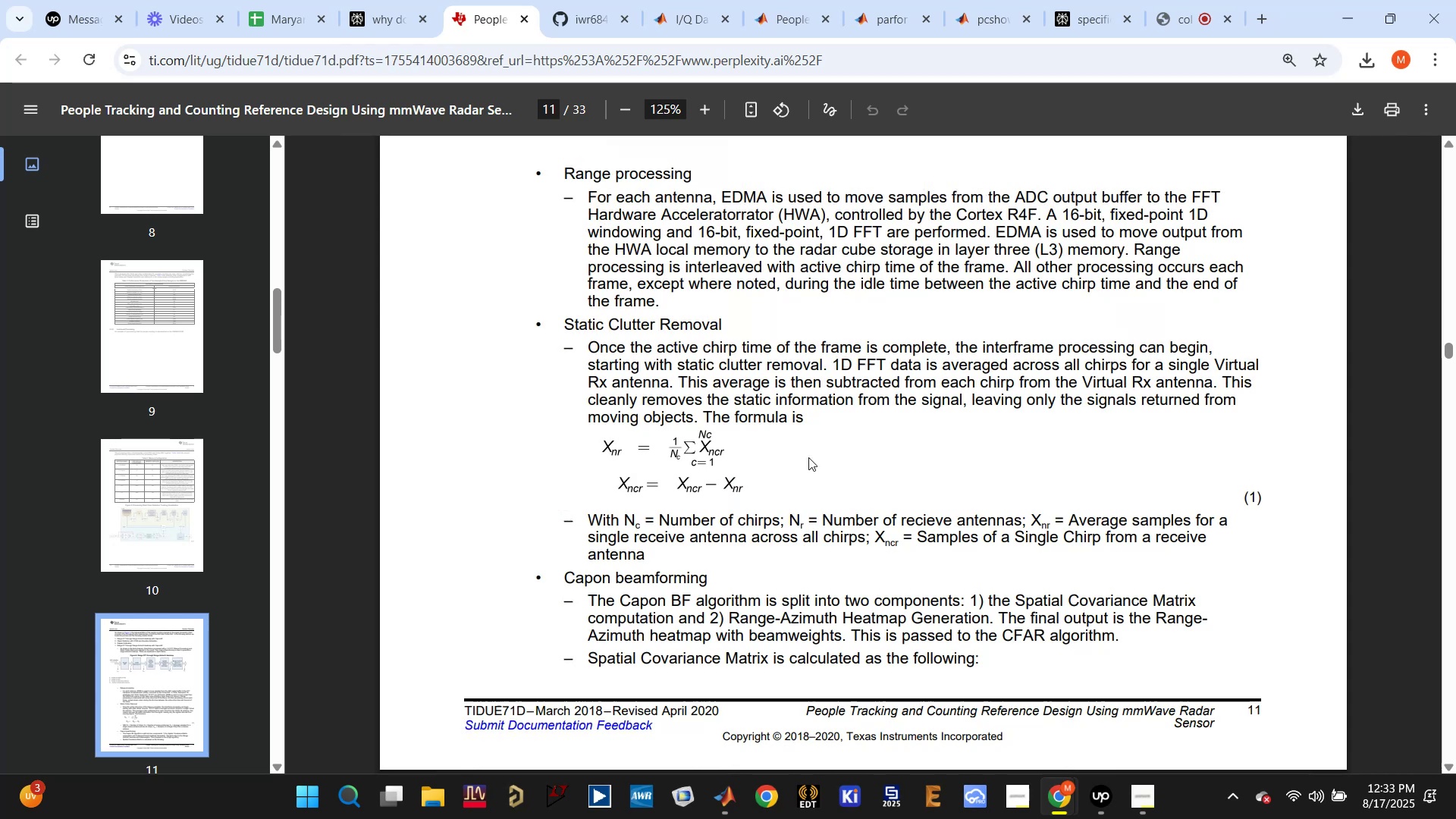 
wait(6.24)
 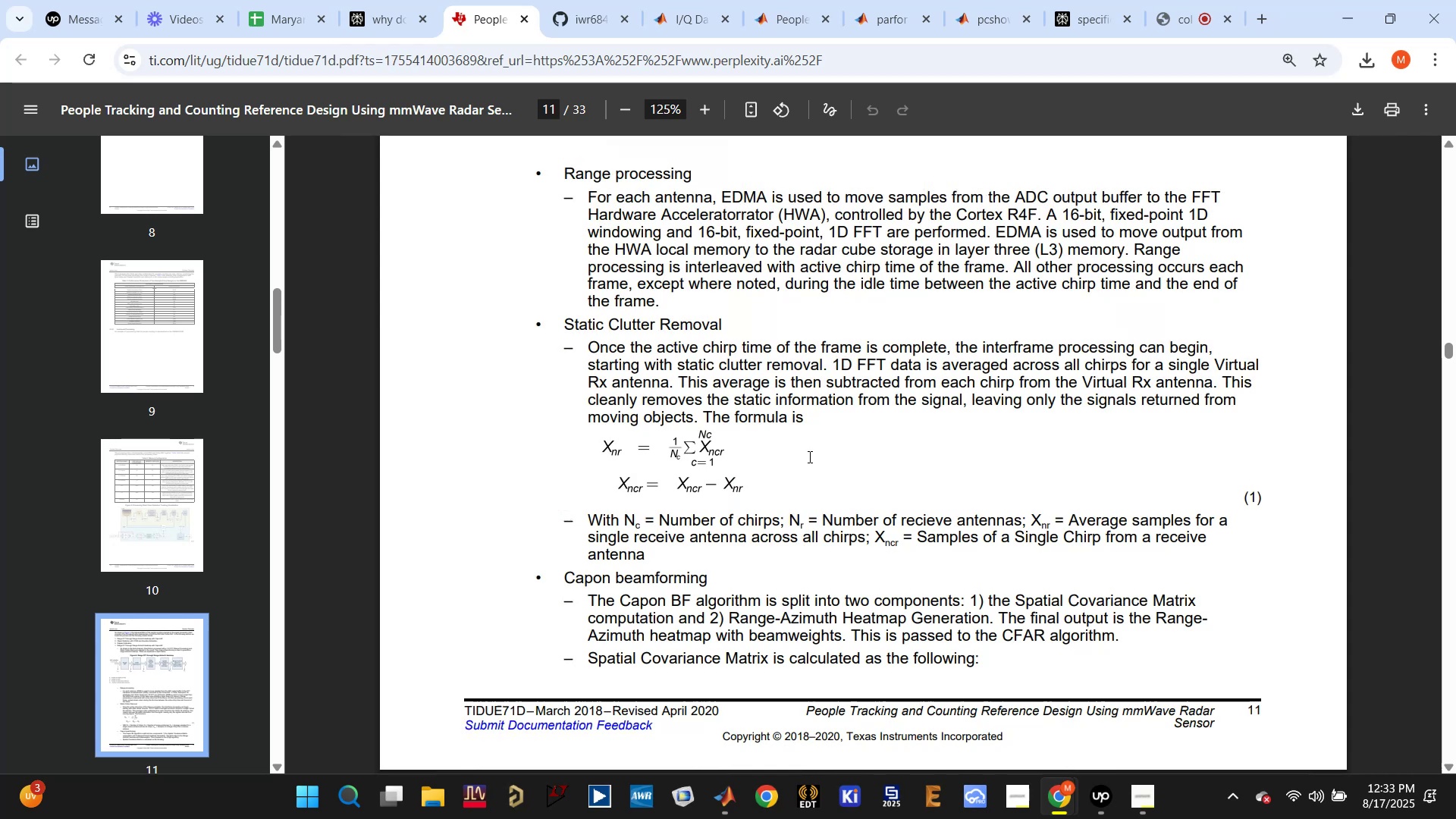 
scroll: coordinate [808, 457], scroll_direction: up, amount: 3.0
 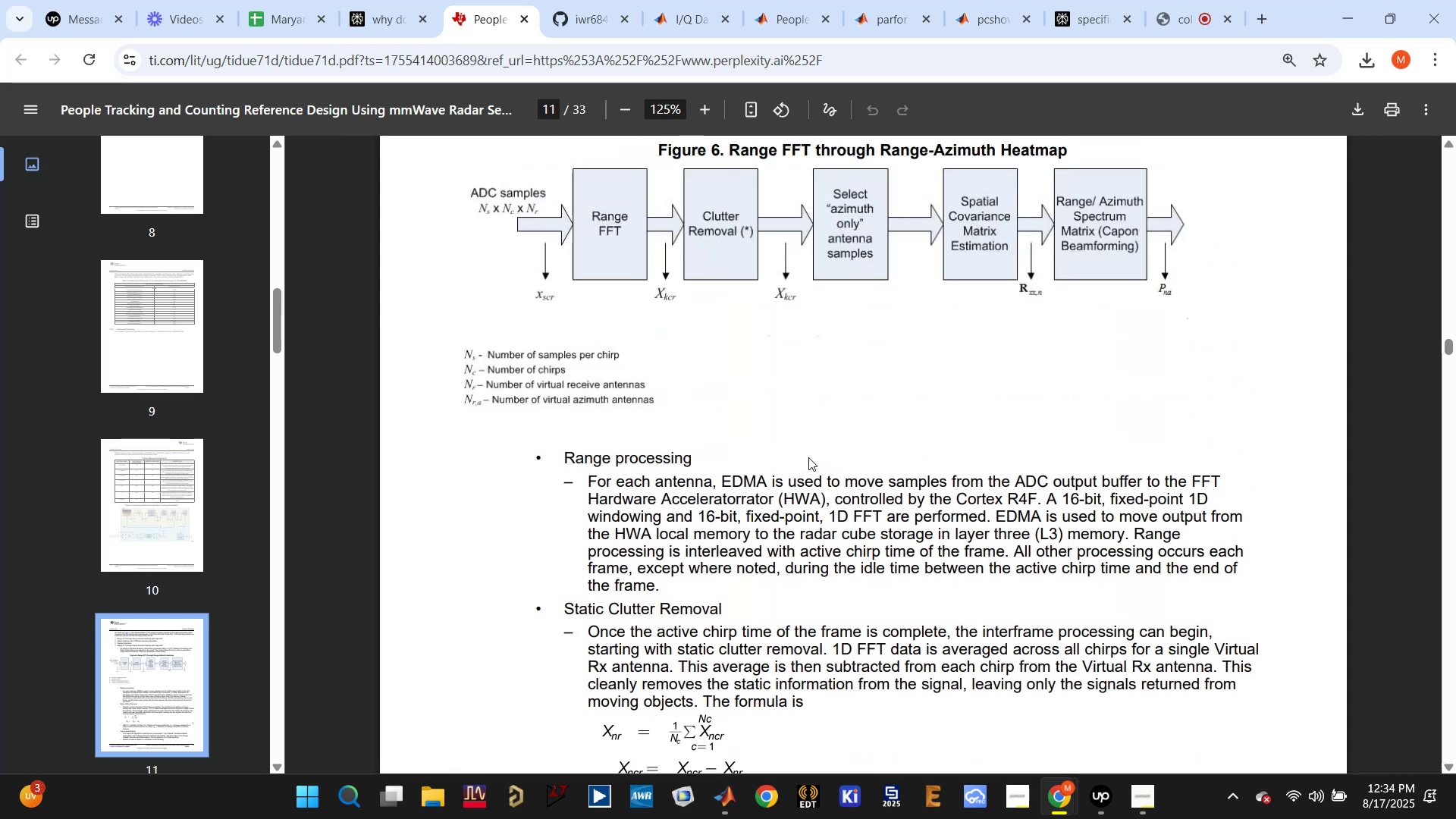 
scroll: coordinate [808, 457], scroll_direction: down, amount: 3.0
 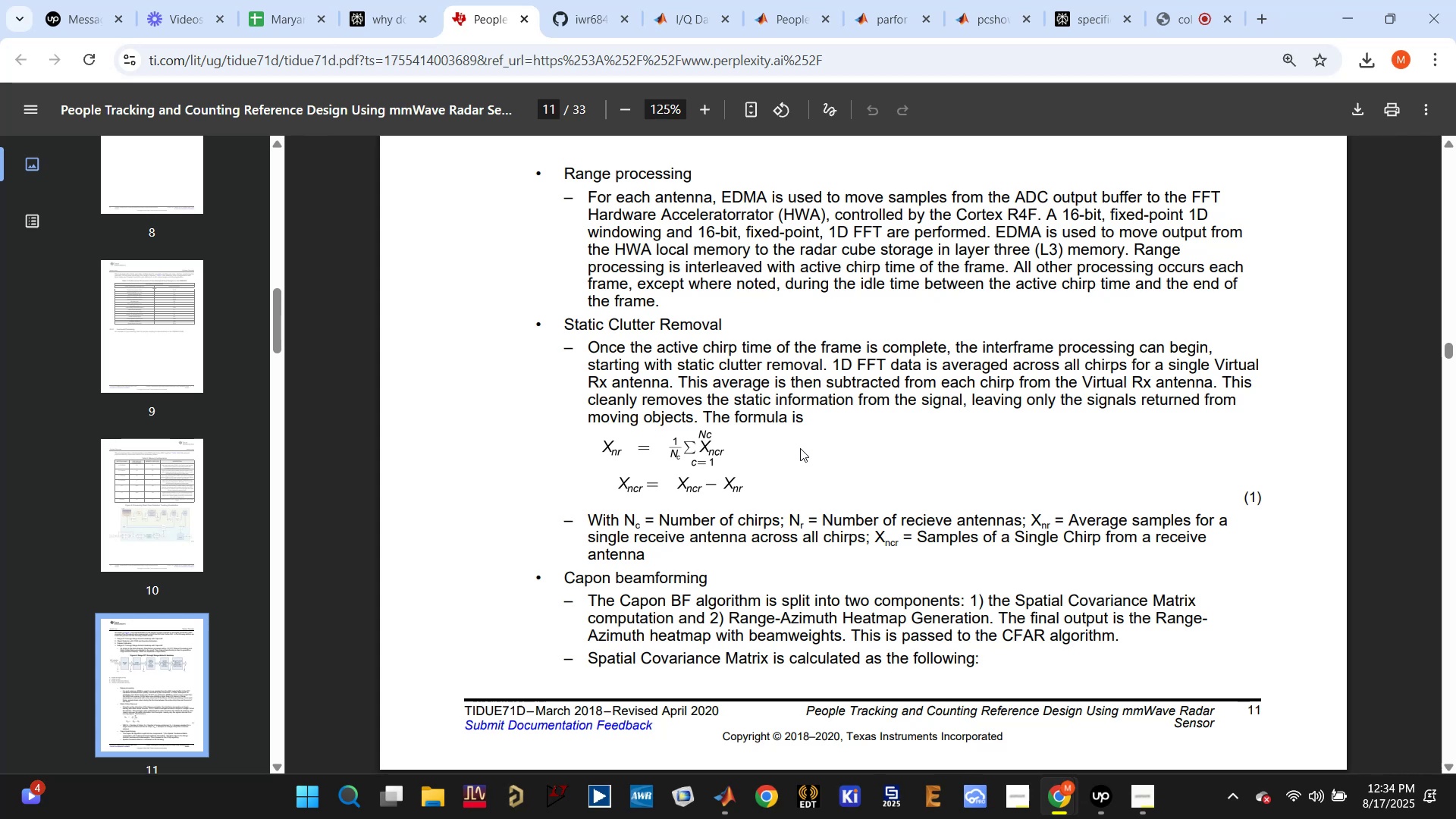 
wait(34.83)
 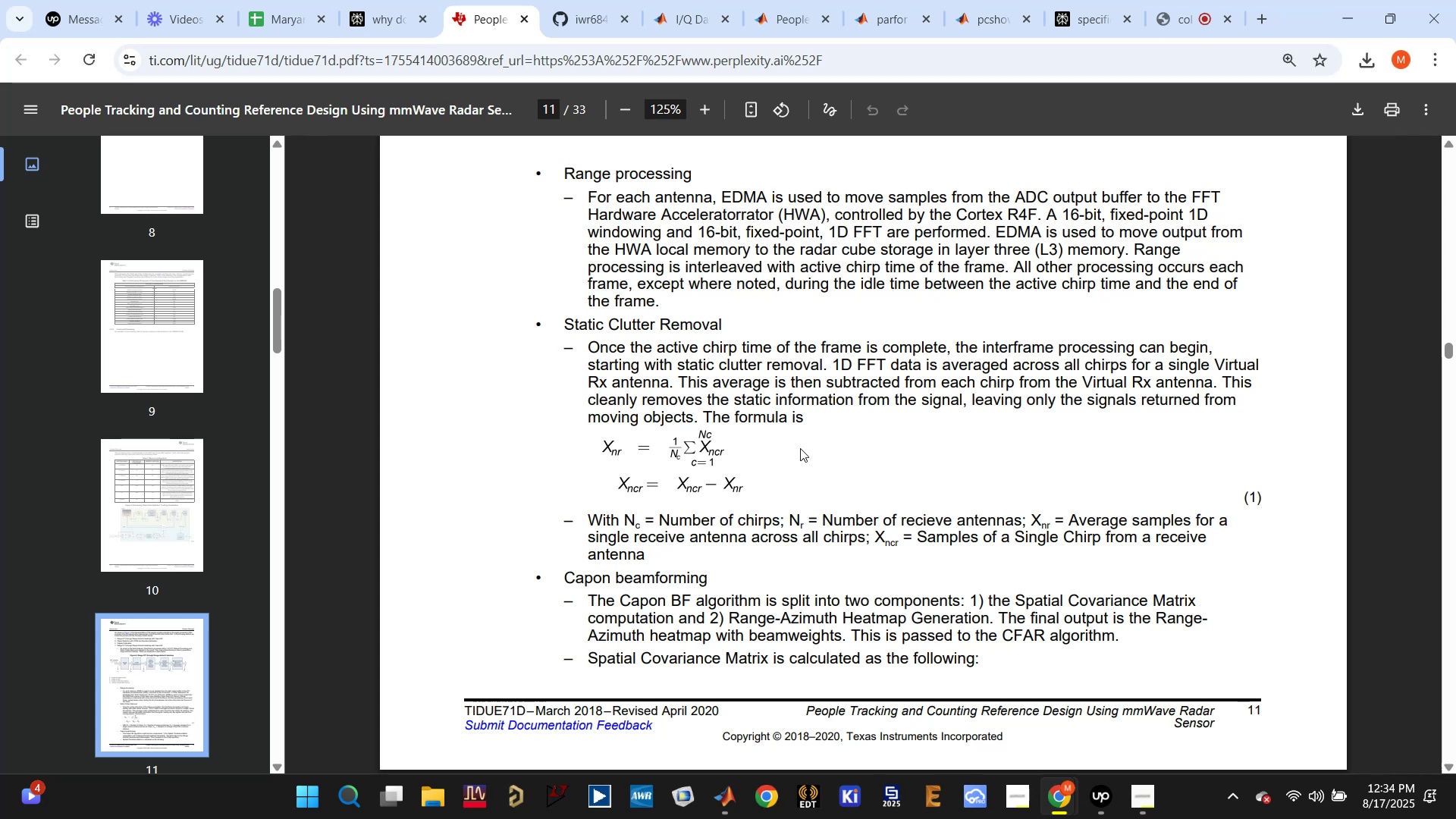 
left_click([507, 679])
 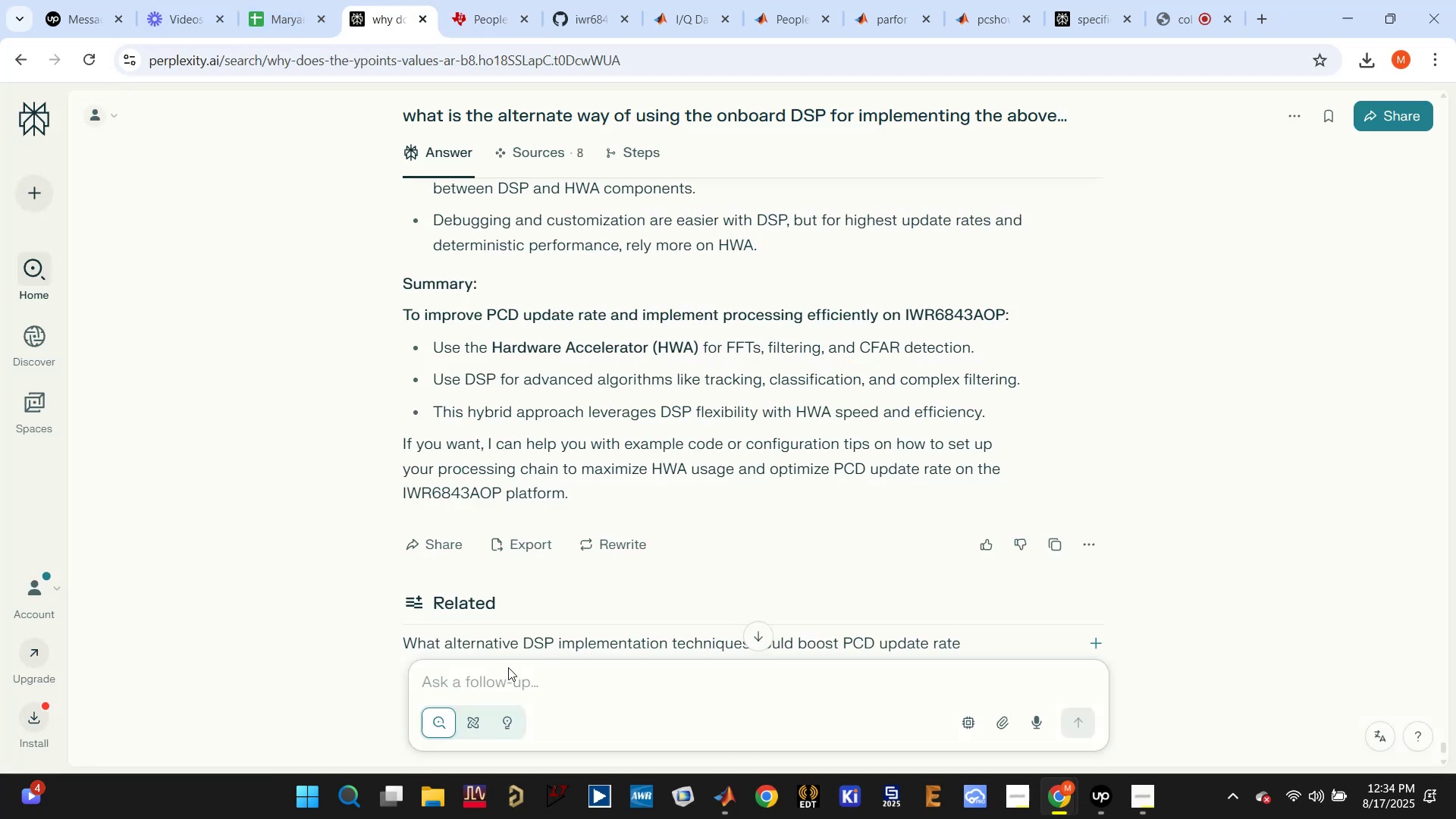 
type(how to us e)
key(Backspace)
key(Backspace)
type(e the onboard DSP and HWA of IWR6843AOP for smart )
 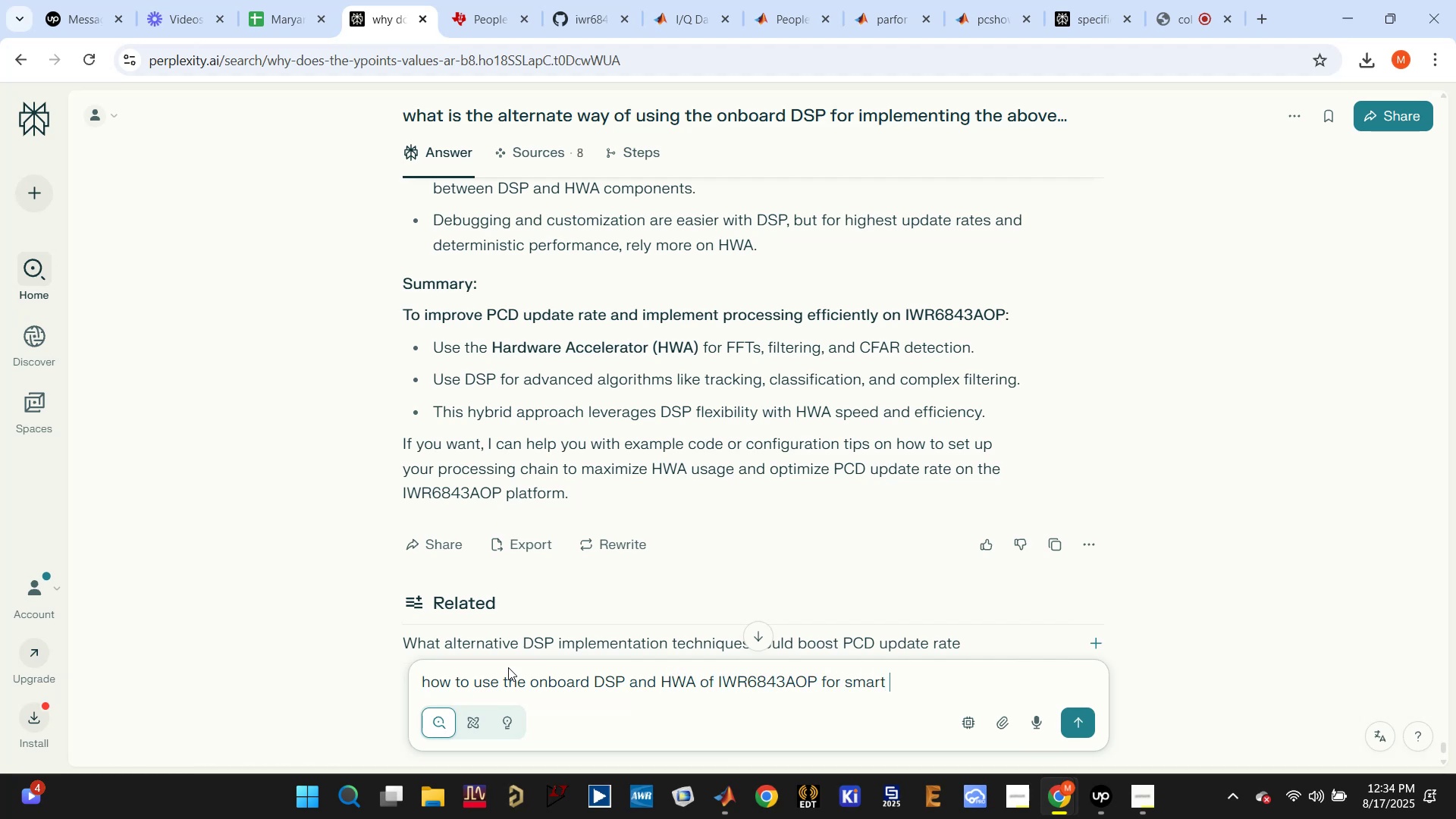 
type(proceesi\)
key(Backspace)
key(Backspace)
key(Backspace)
key(Backspace)
type(ssing of data acquit)
key(Backspace)
type(red and compute related plots)
 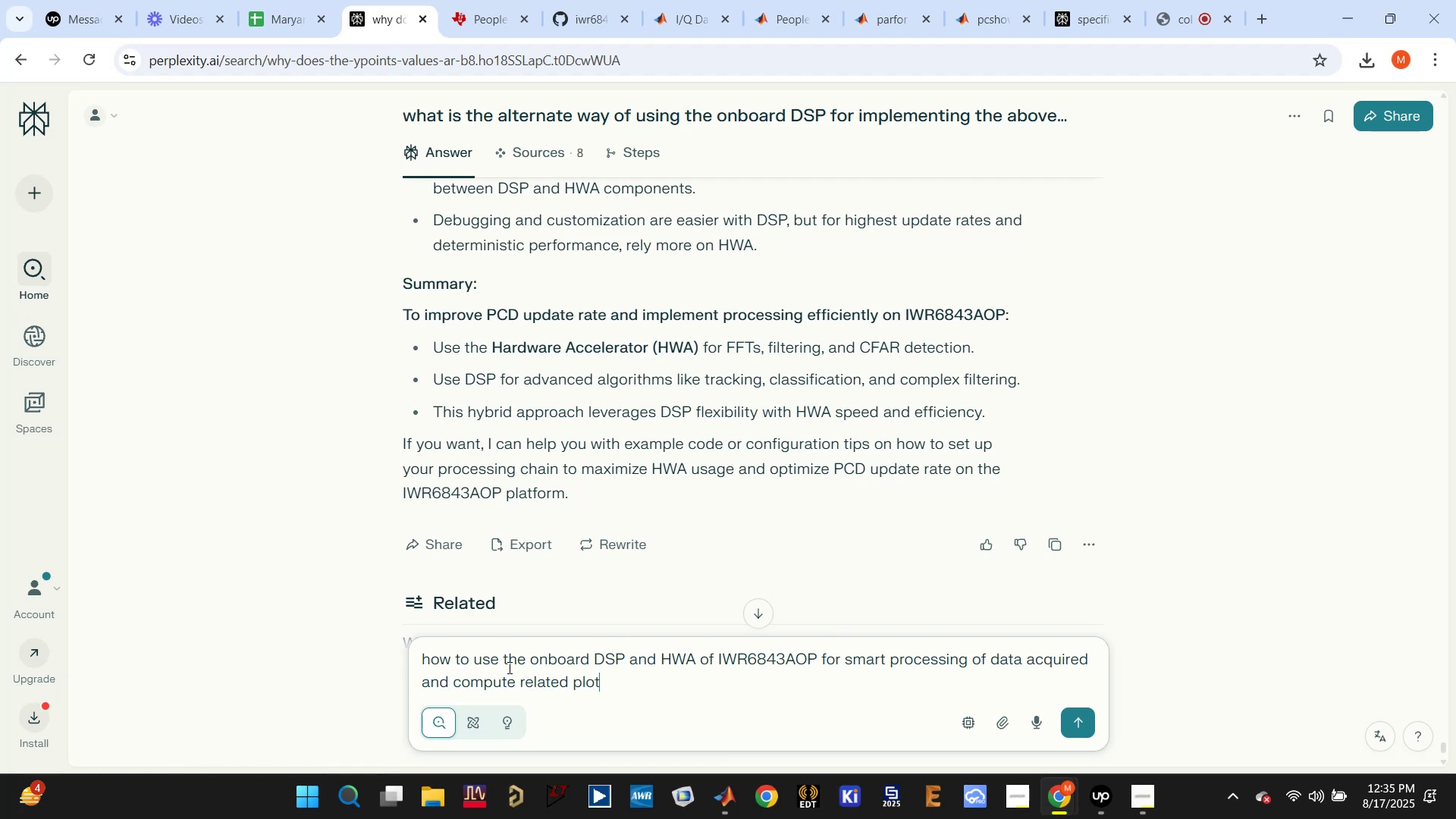 
key(Enter)
 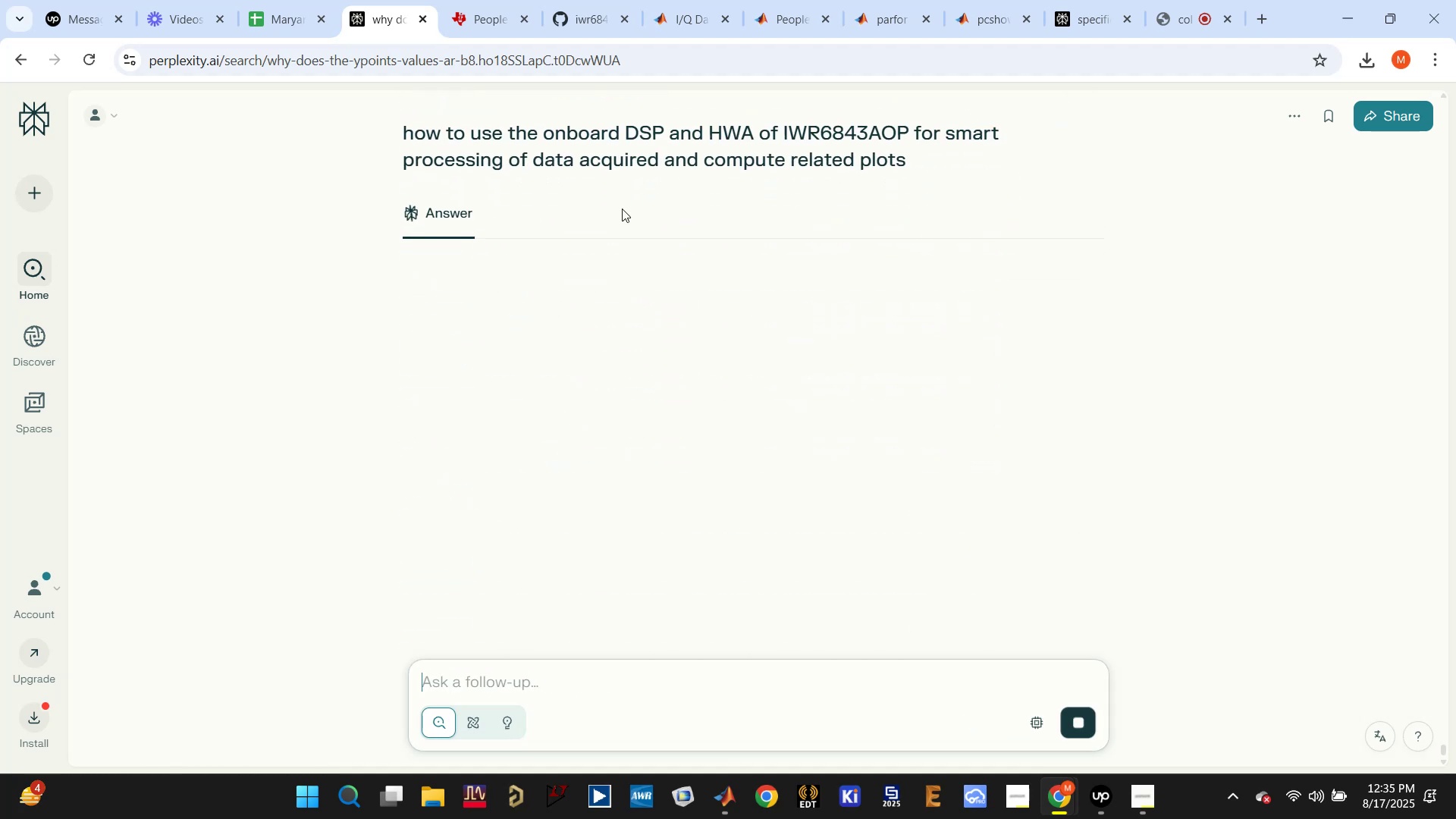 
left_click([470, 19])
 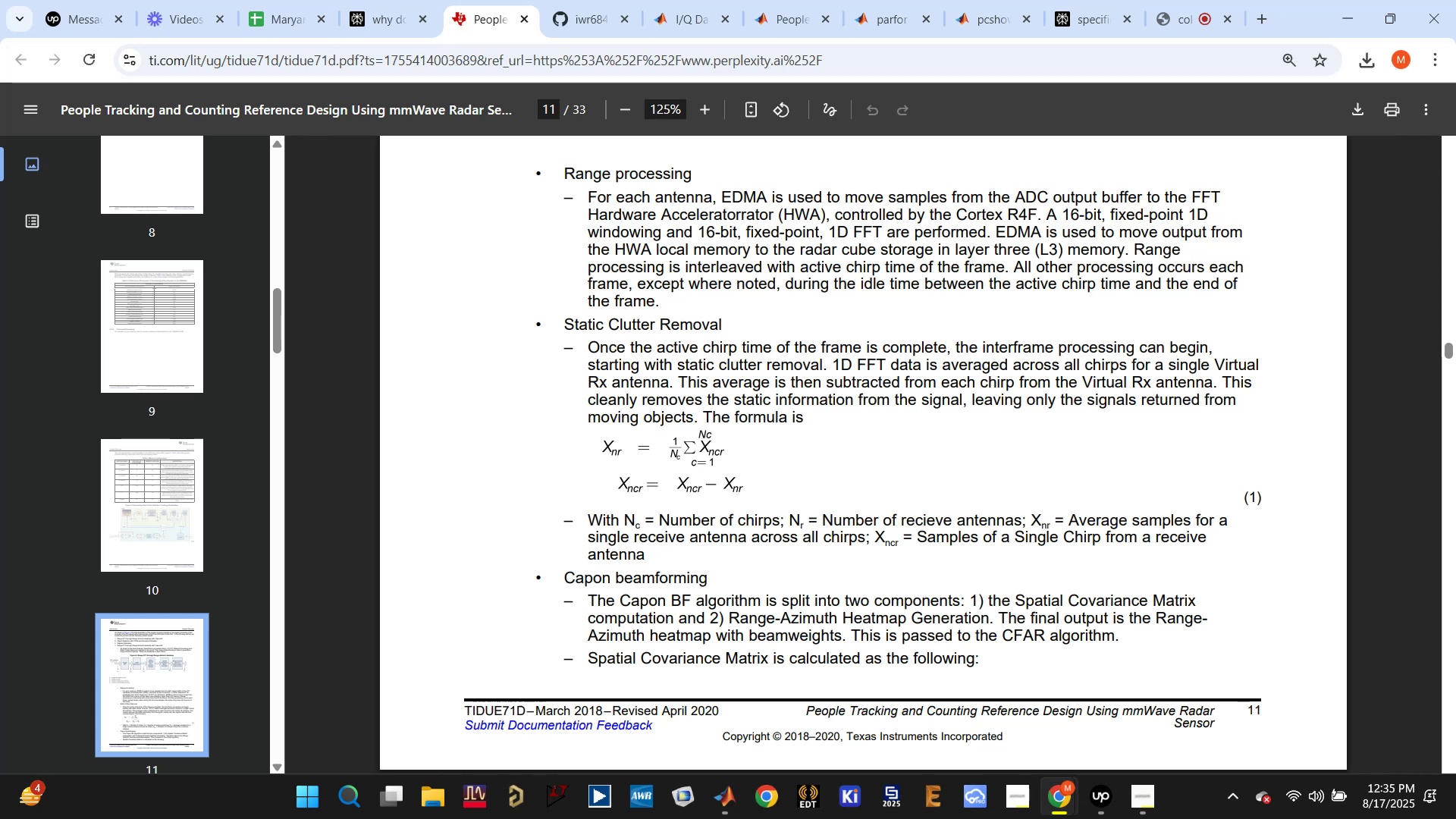 
scroll: coordinate [813, 441], scroll_direction: down, amount: 2.0
 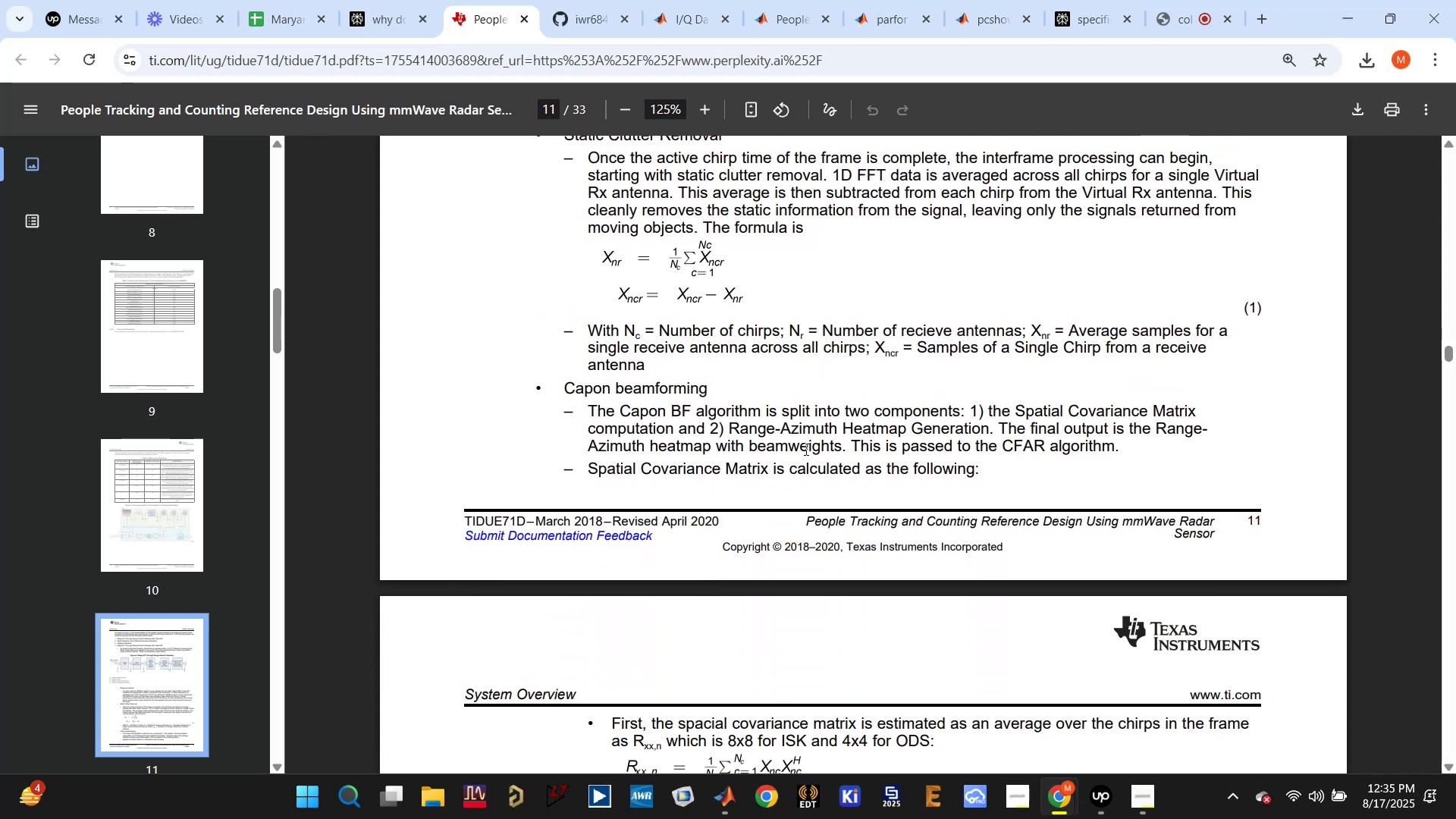 
wait(12.75)
 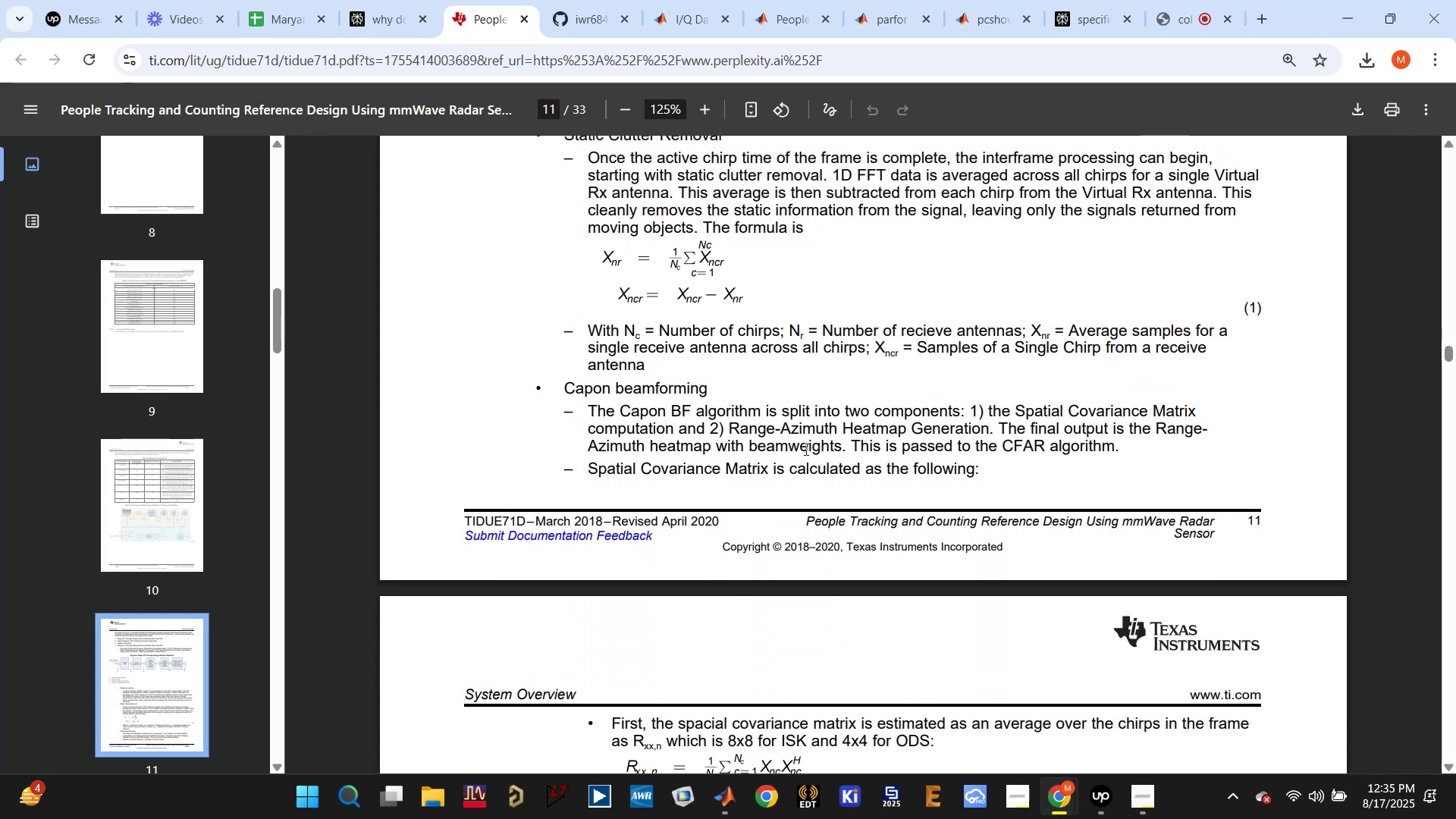 
scroll: coordinate [786, 461], scroll_direction: down, amount: 2.0
 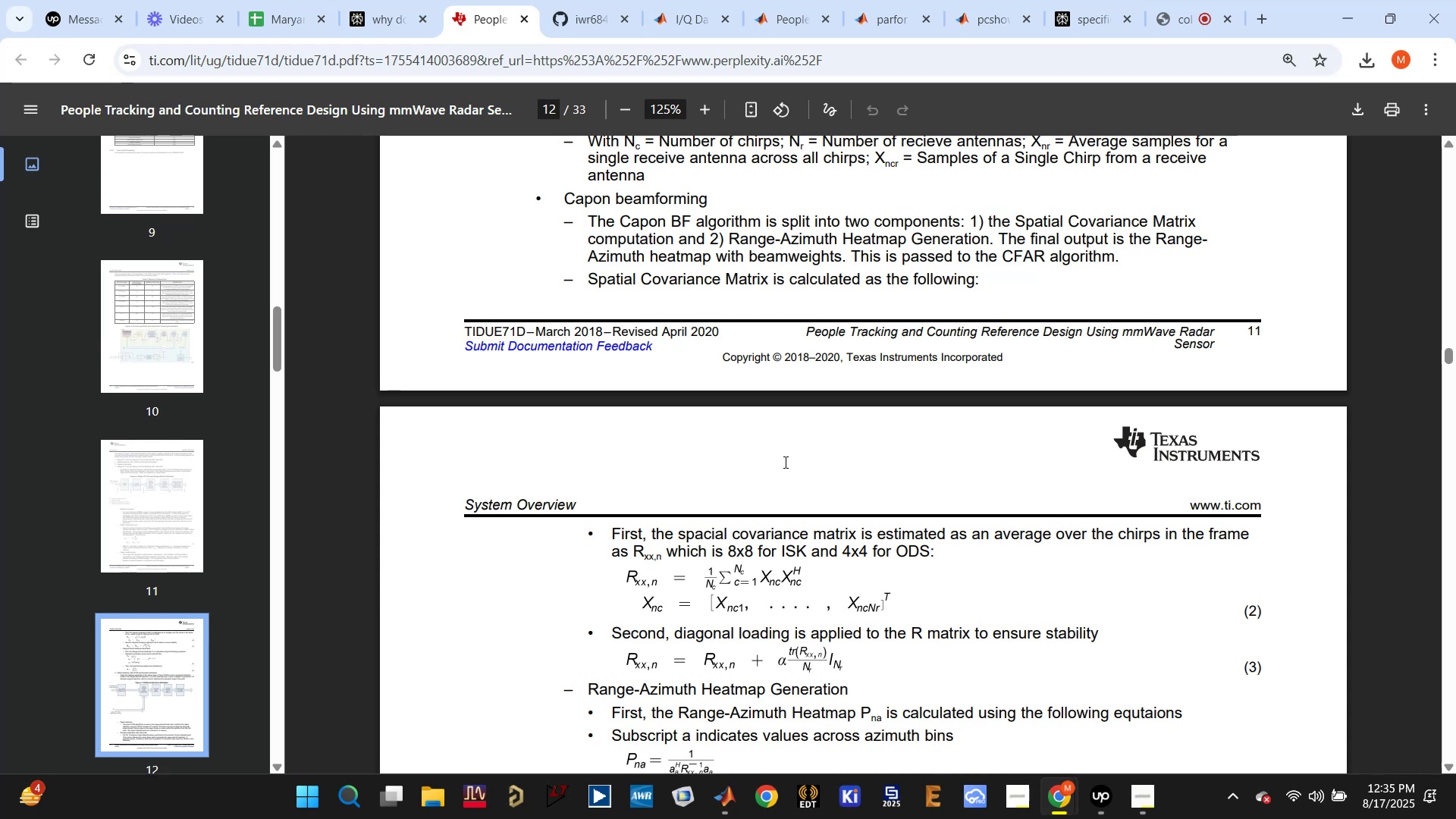 
wait(11.39)
 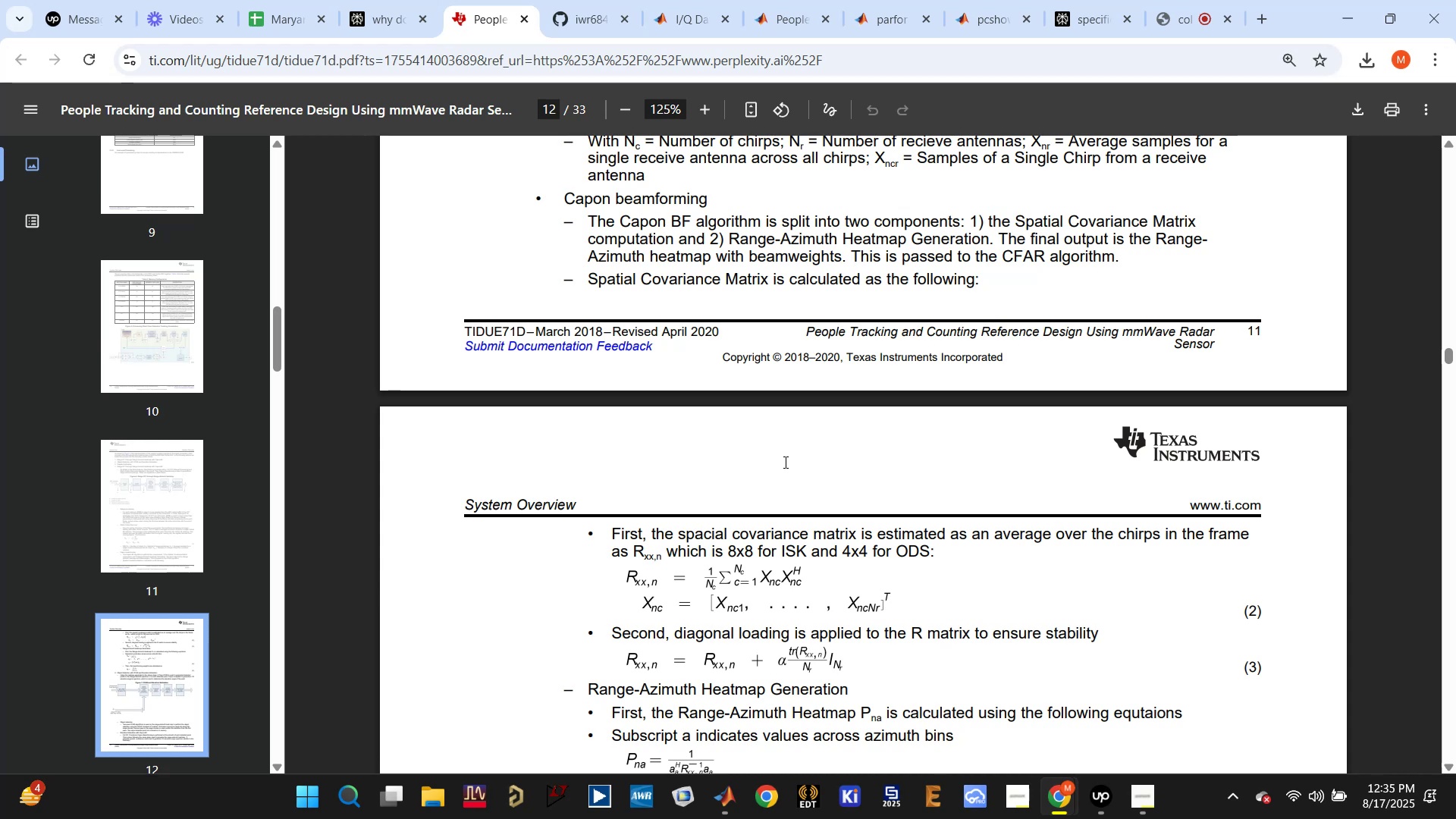 
scroll: coordinate [765, 472], scroll_direction: down, amount: 9.0
 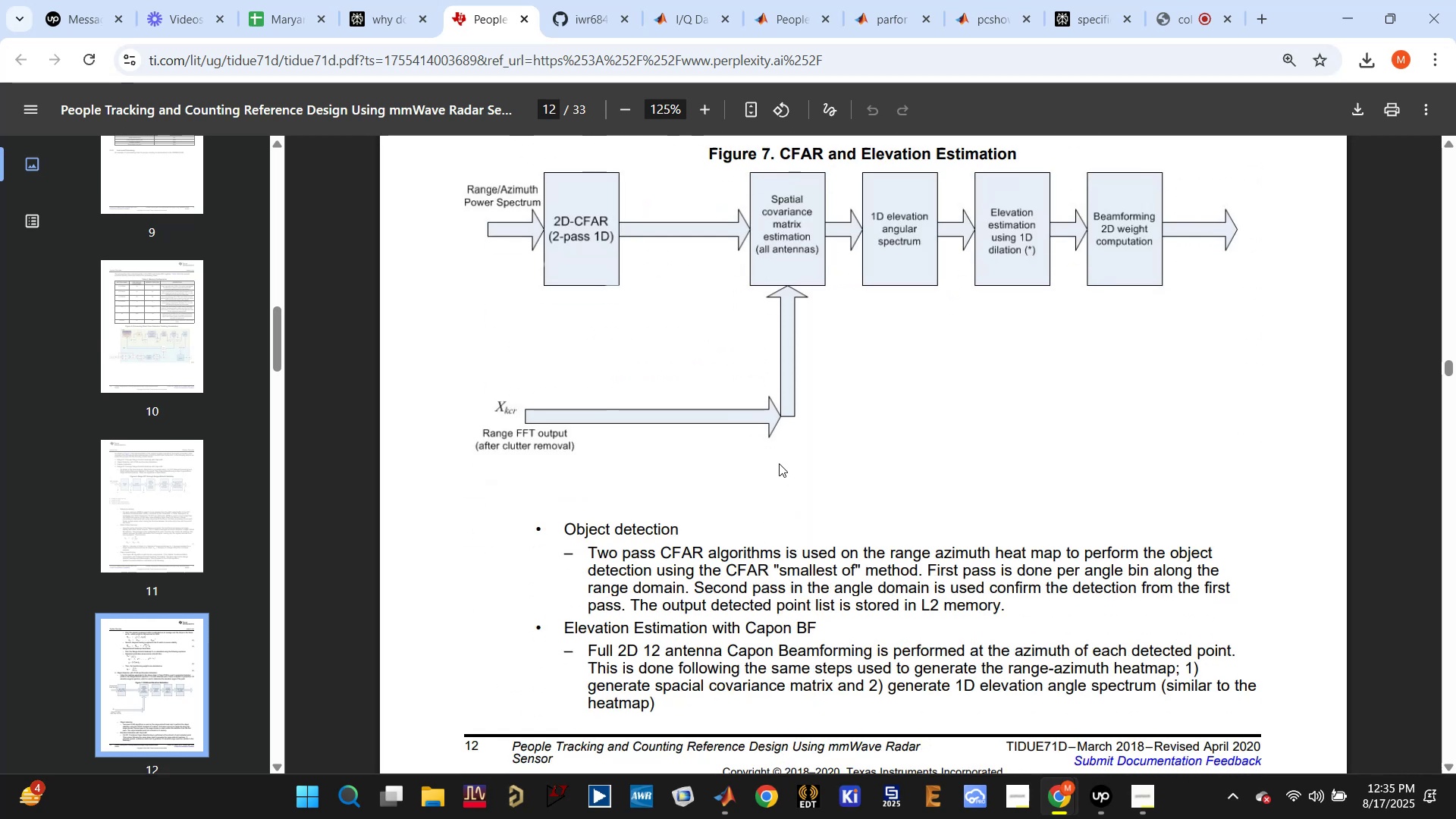 
wait(11.2)
 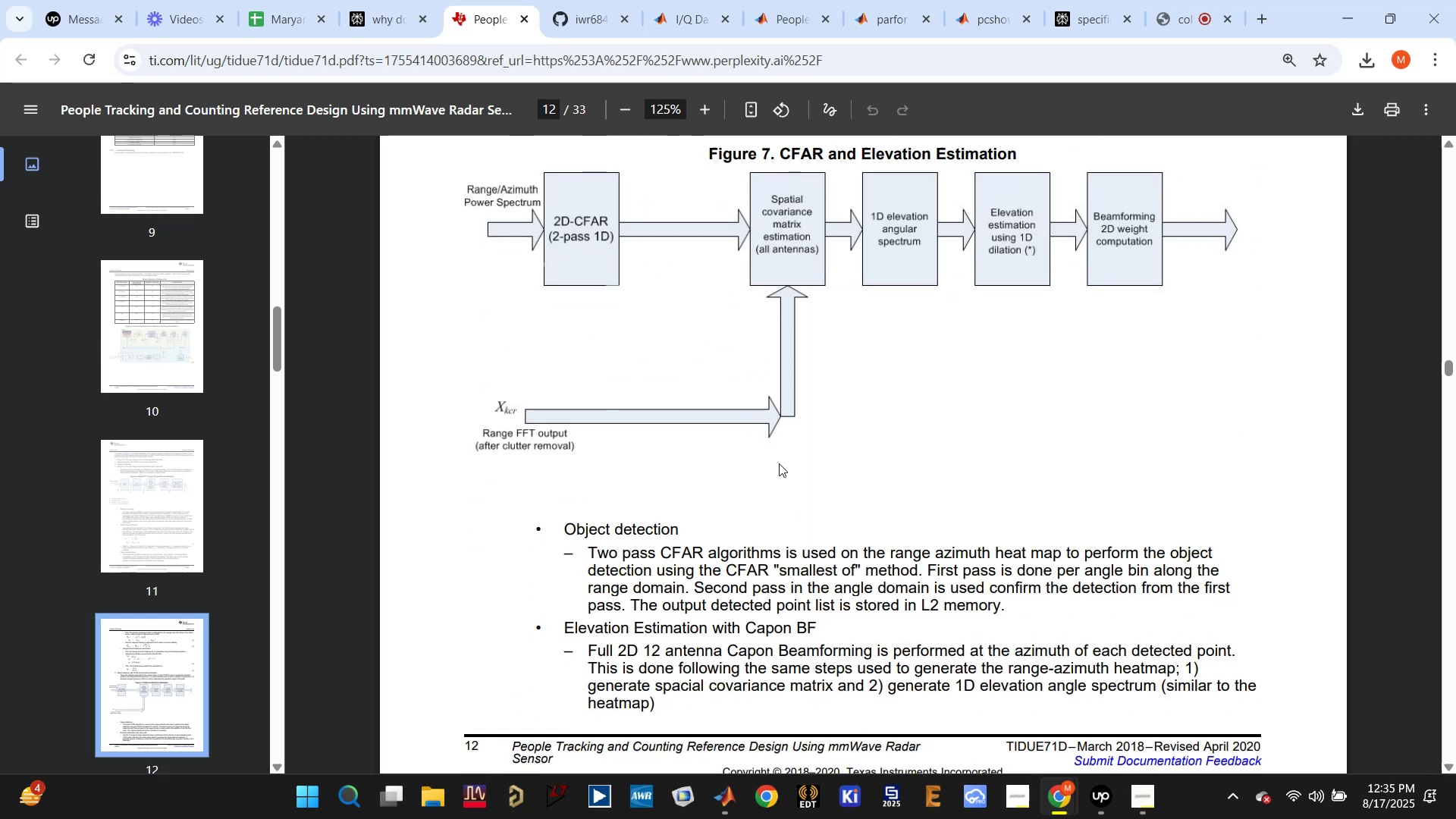 
scroll: coordinate [742, 465], scroll_direction: down, amount: 17.0
 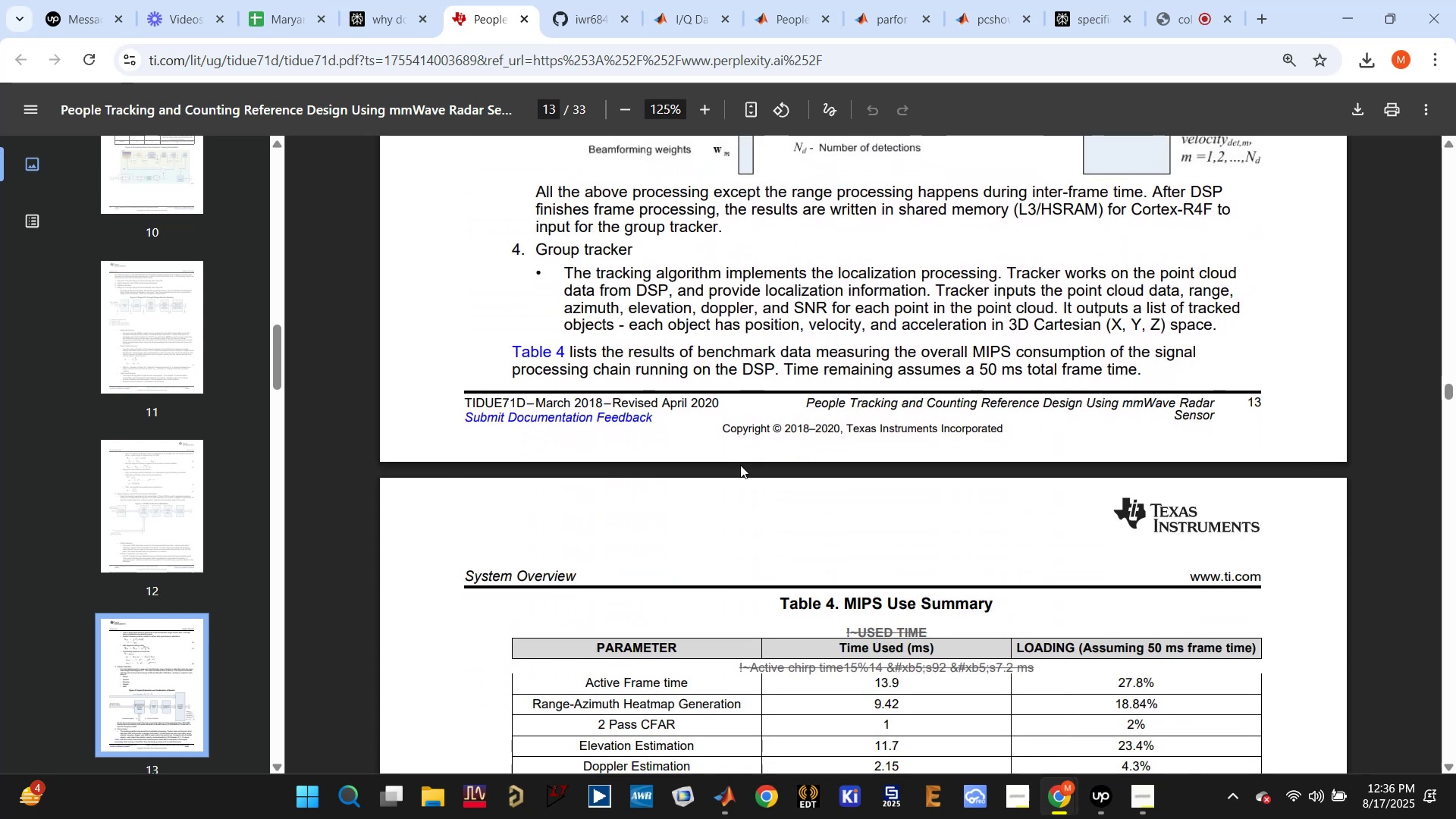 
scroll: coordinate [739, 466], scroll_direction: down, amount: 3.0
 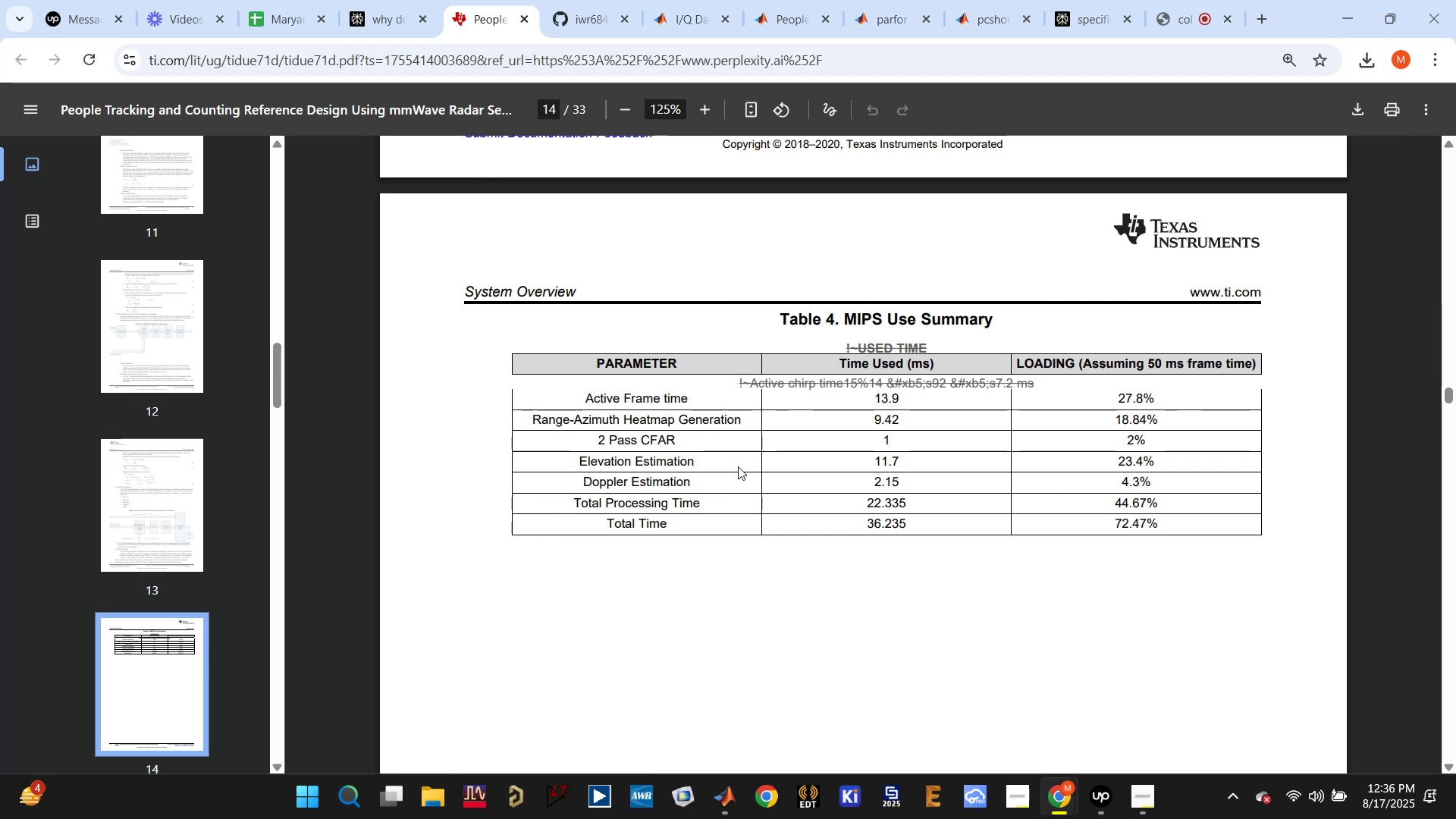 
wait(15.03)
 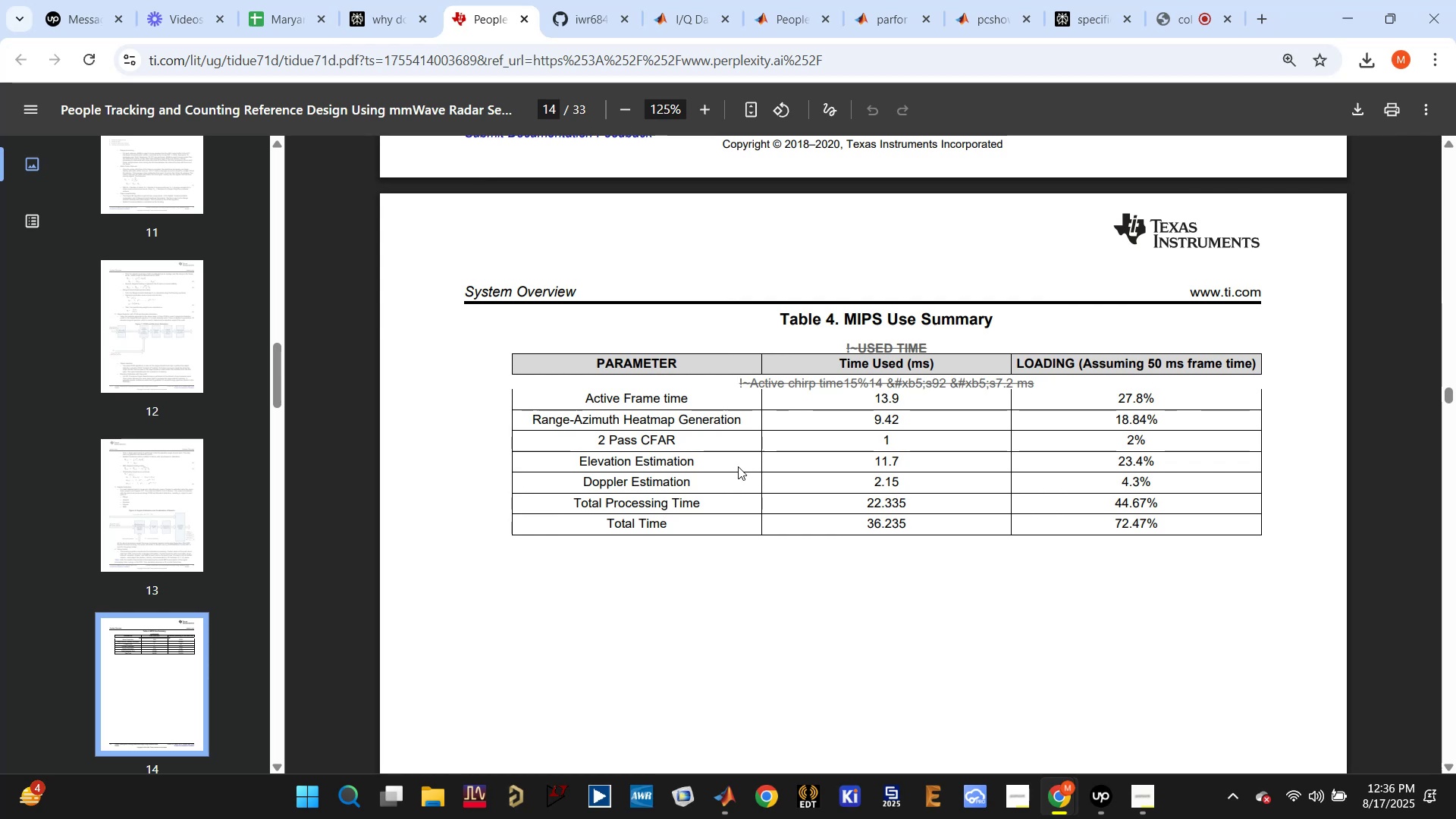 
scroll: coordinate [721, 467], scroll_direction: down, amount: 19.0
 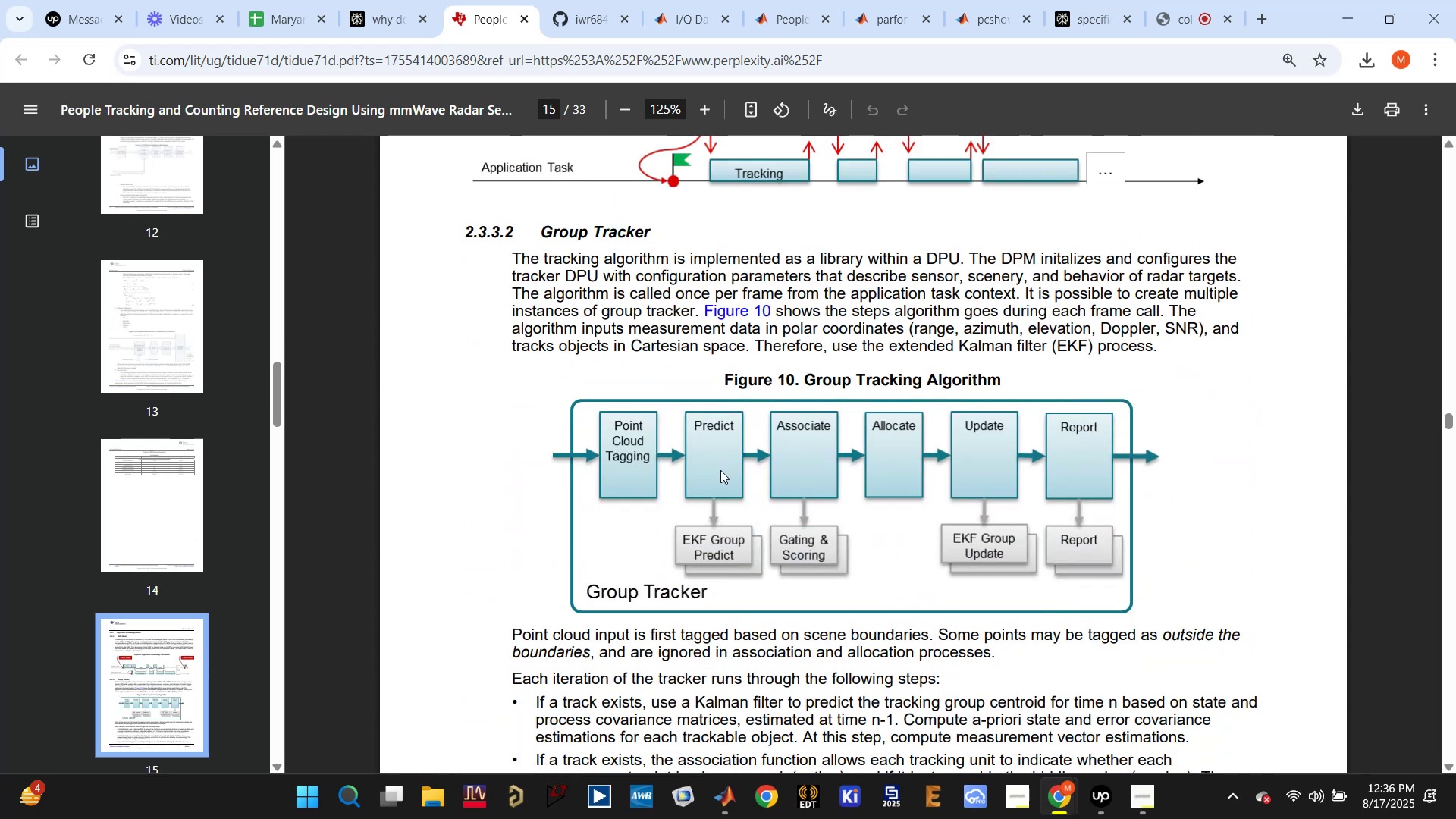 
scroll: coordinate [720, 470], scroll_direction: up, amount: 2.0
 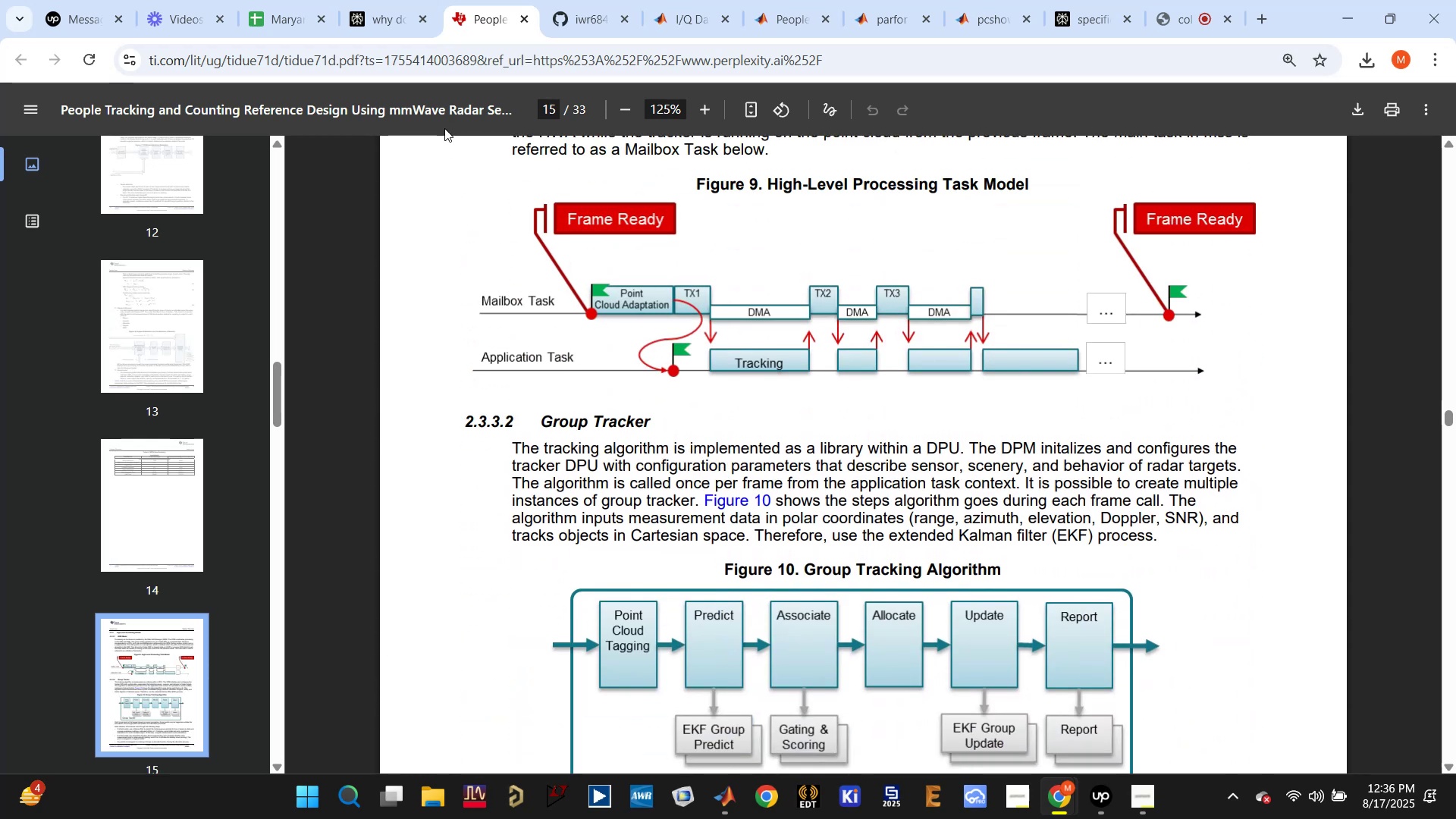 
left_click([379, 12])
 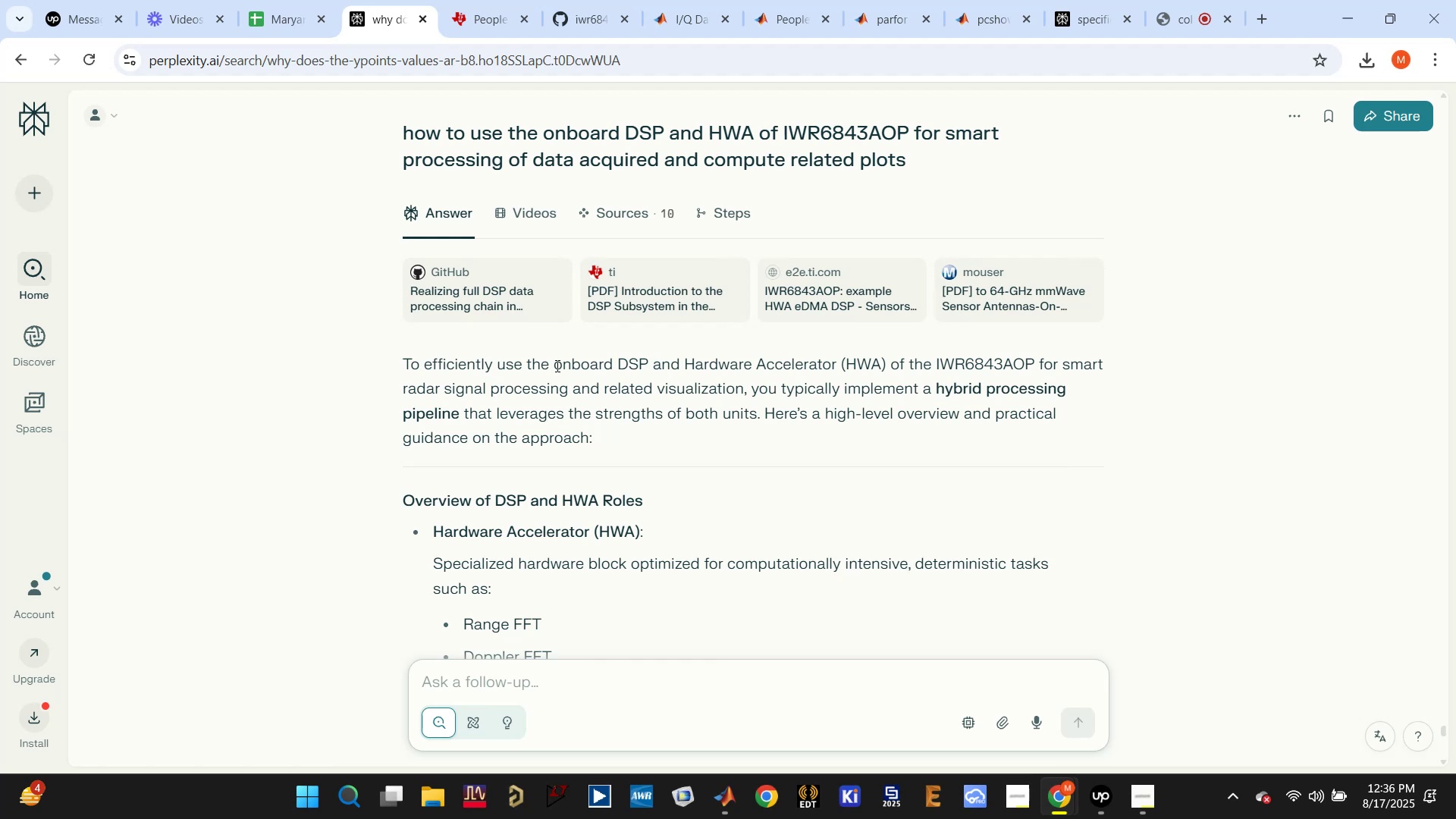 
scroll: coordinate [701, 435], scroll_direction: down, amount: 7.0
 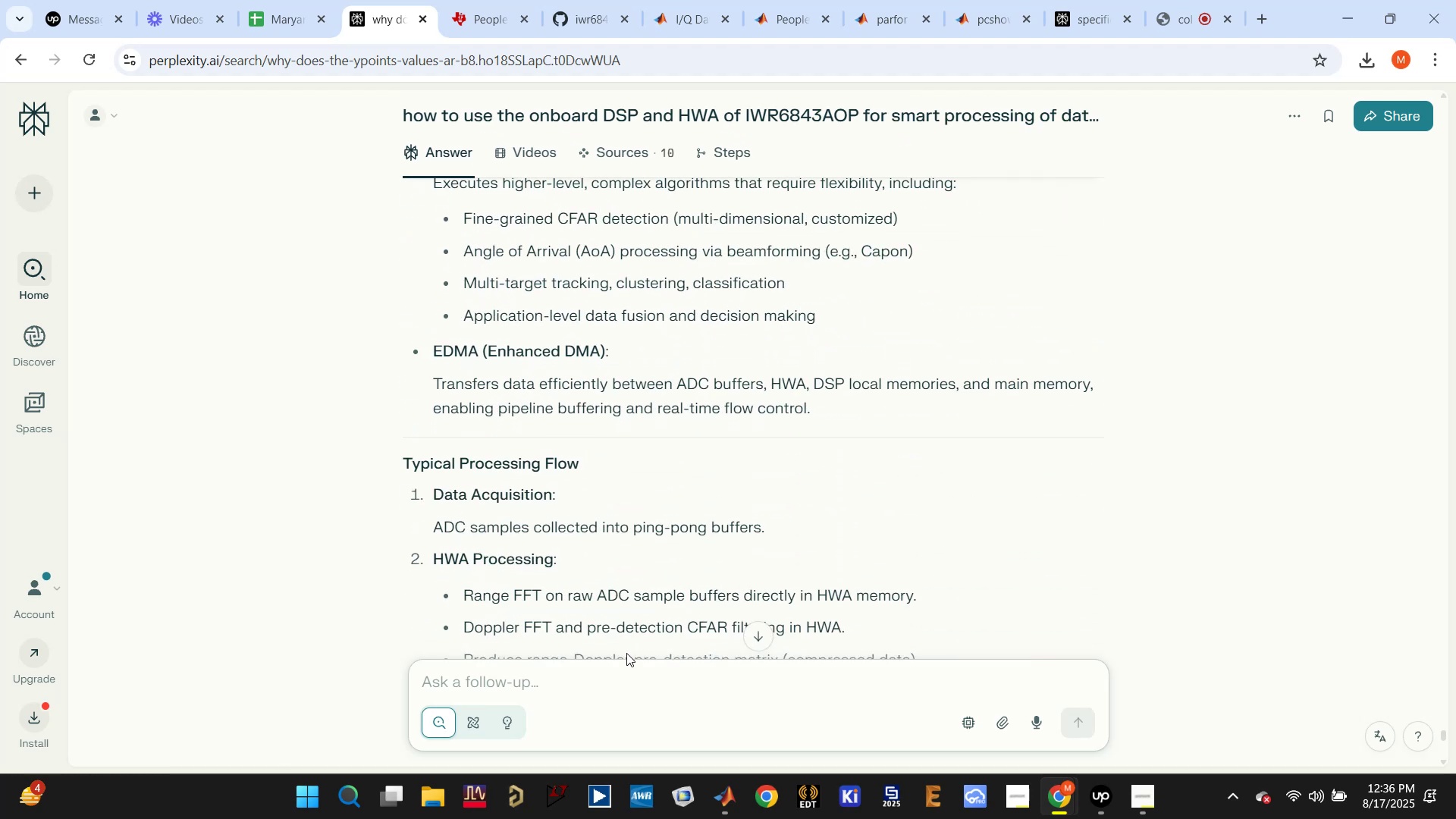 
left_click([624, 667])
 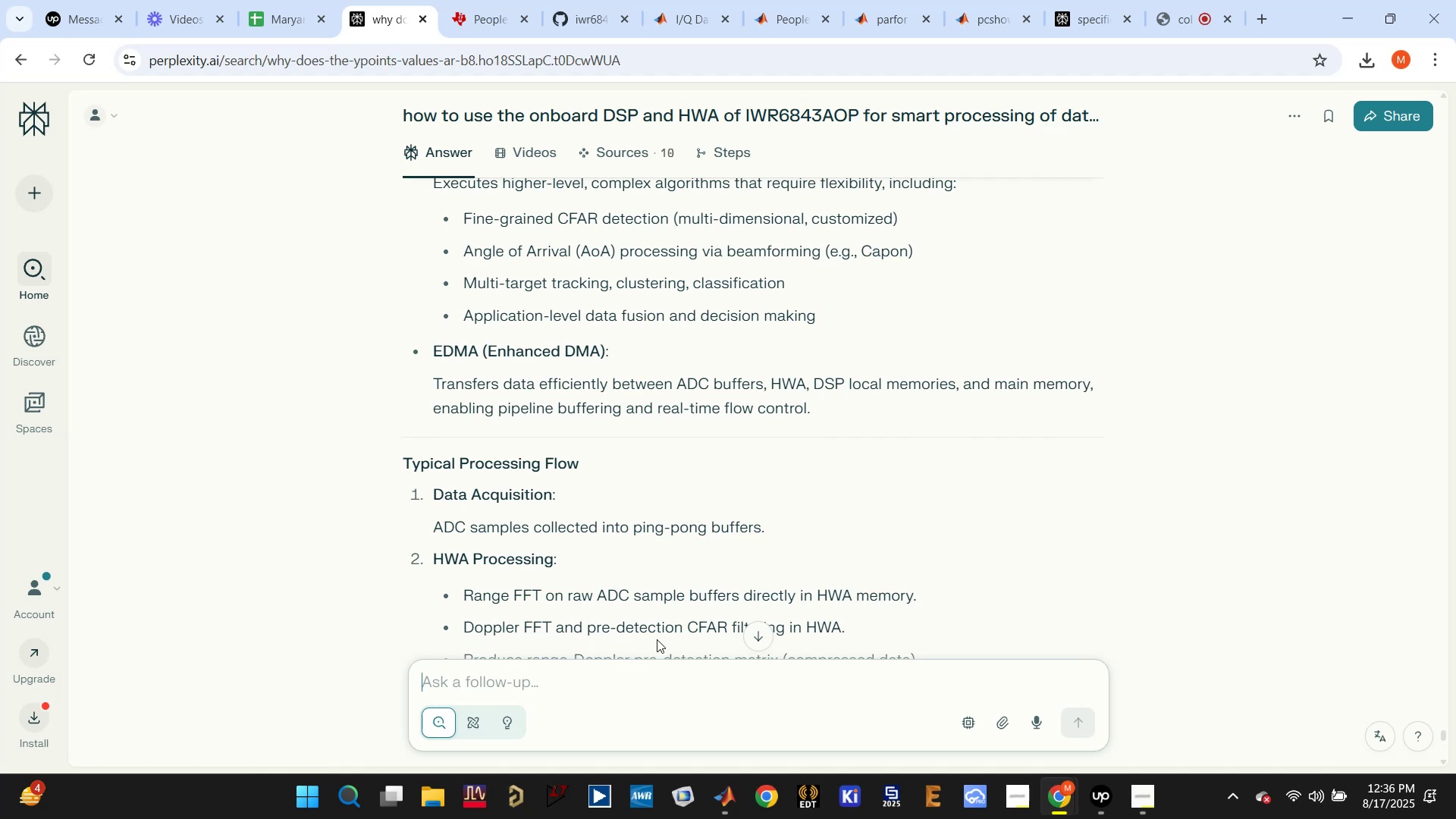 
type(can)
key(Backspace)
key(Backspace)
key(Backspace)
type(how can the mmwave ra)
key(Backspace)
key(Backspace)
key(Backspace)
type(radar() object be used for the same objective)
 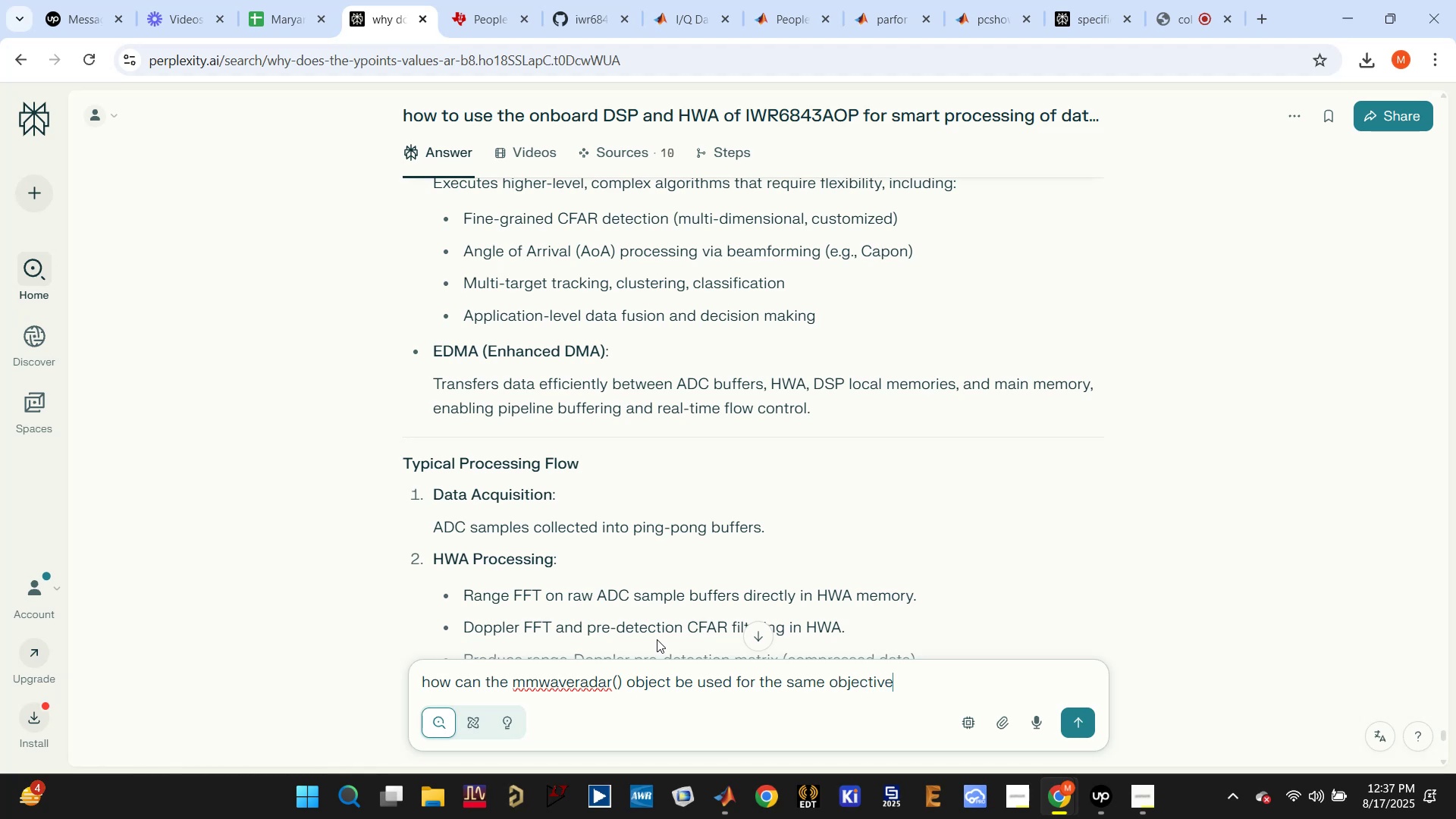 
 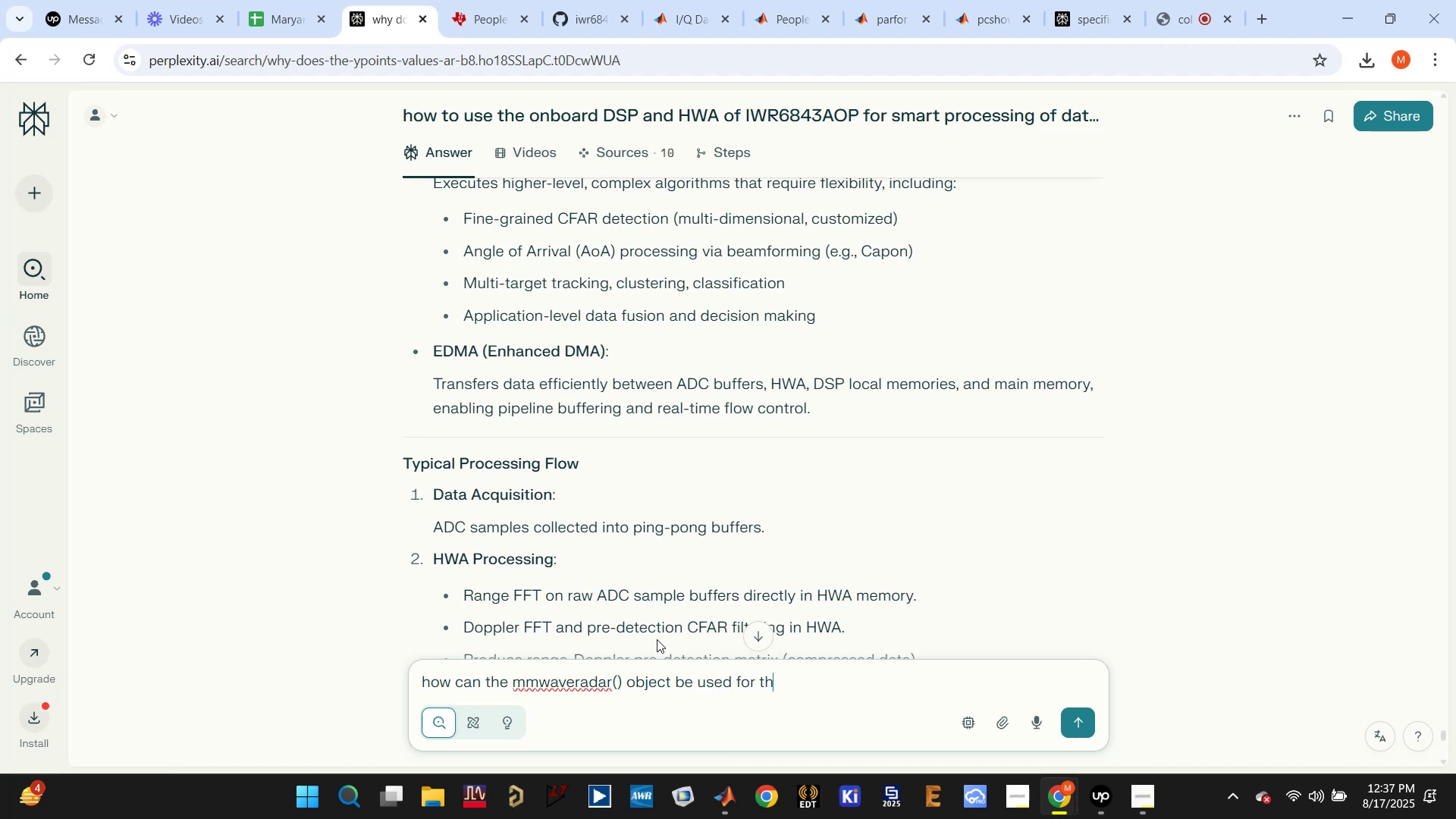 
key(Enter)
 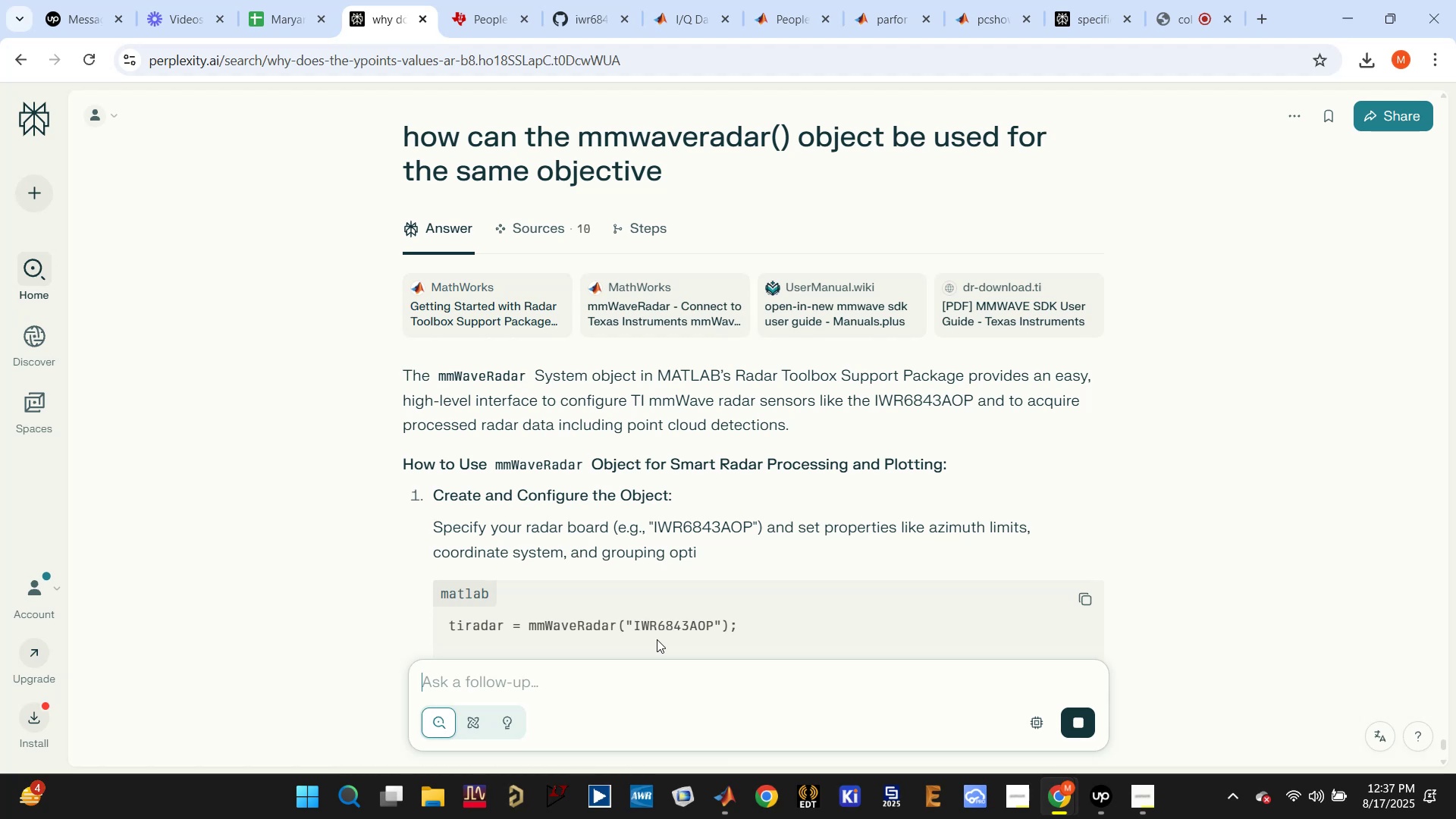 
wait(14.82)
 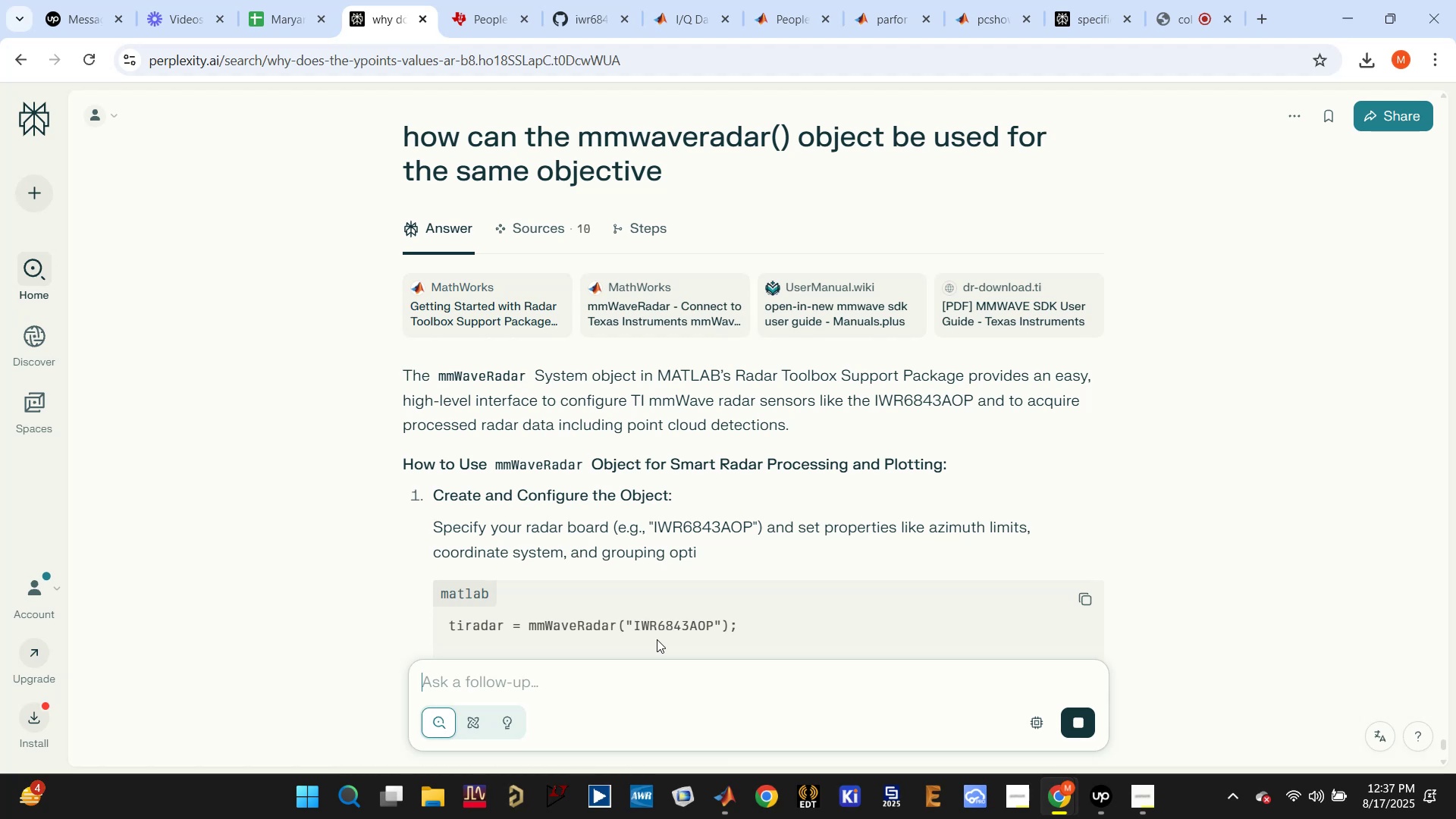 
scroll: coordinate [707, 529], scroll_direction: down, amount: 9.0
 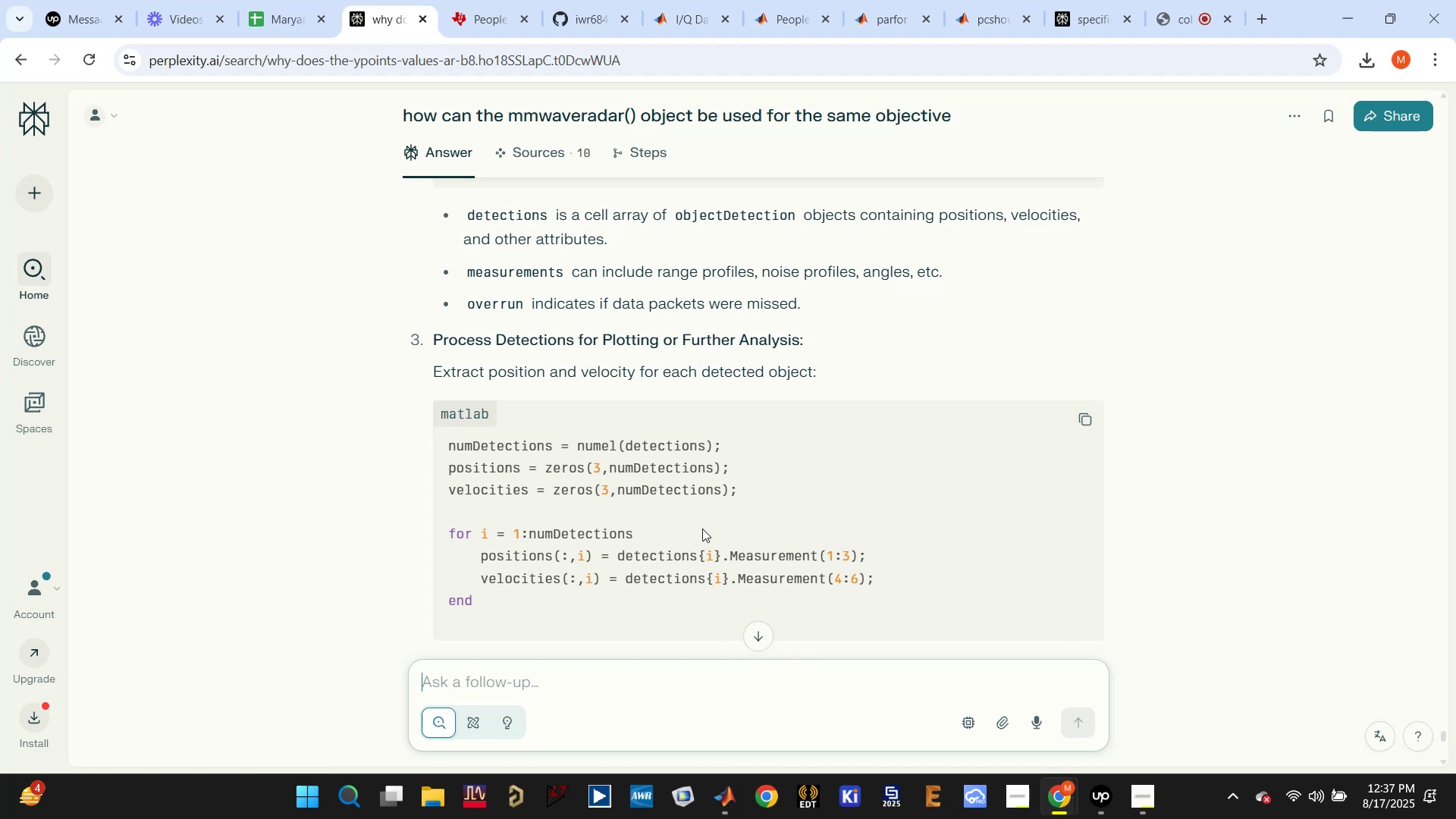 
wait(7.37)
 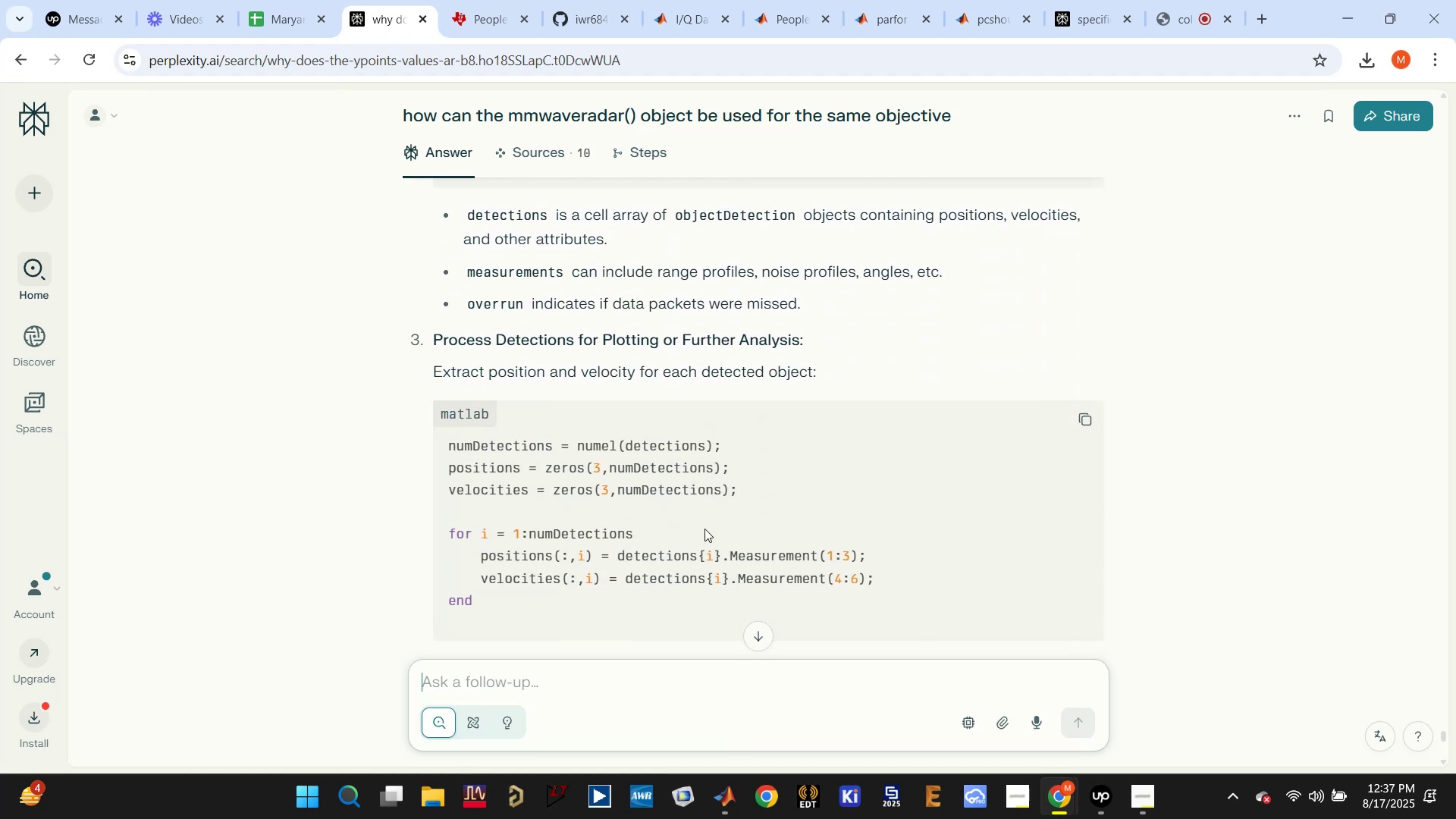 
scroll: coordinate [701, 529], scroll_direction: down, amount: 3.0
 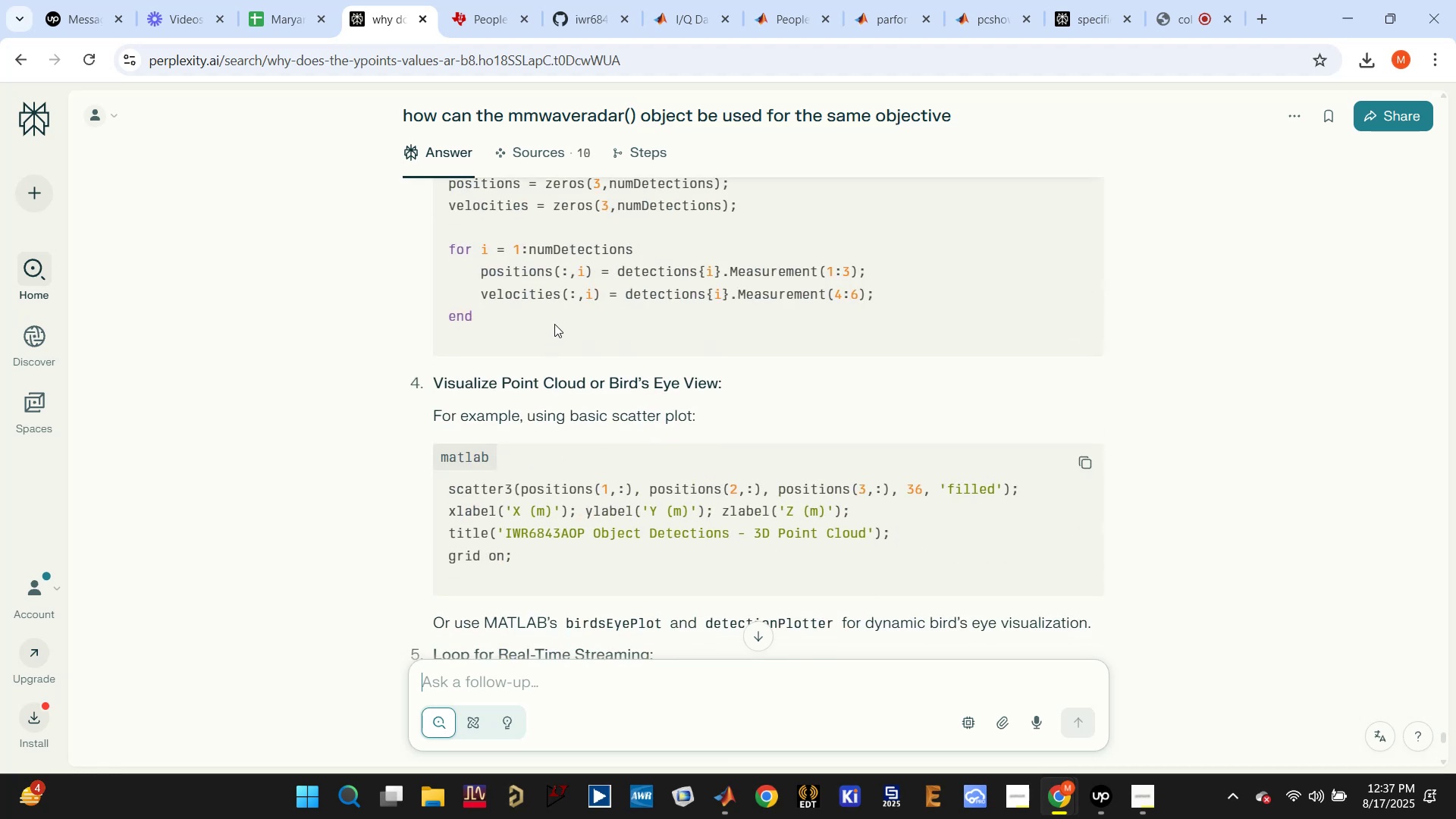 
scroll: coordinate [657, 412], scroll_direction: up, amount: 5.0
 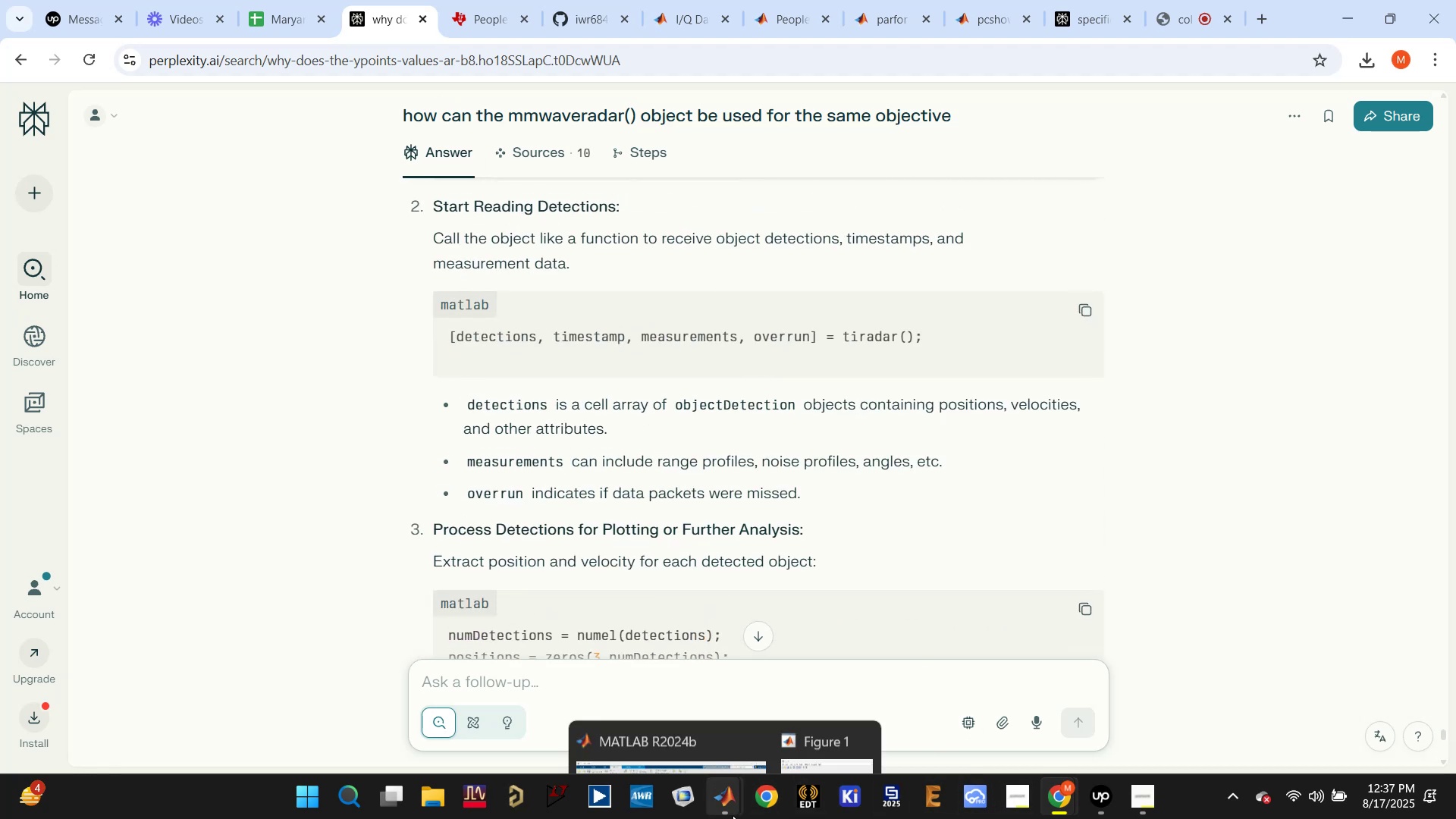 
left_click([679, 700])
 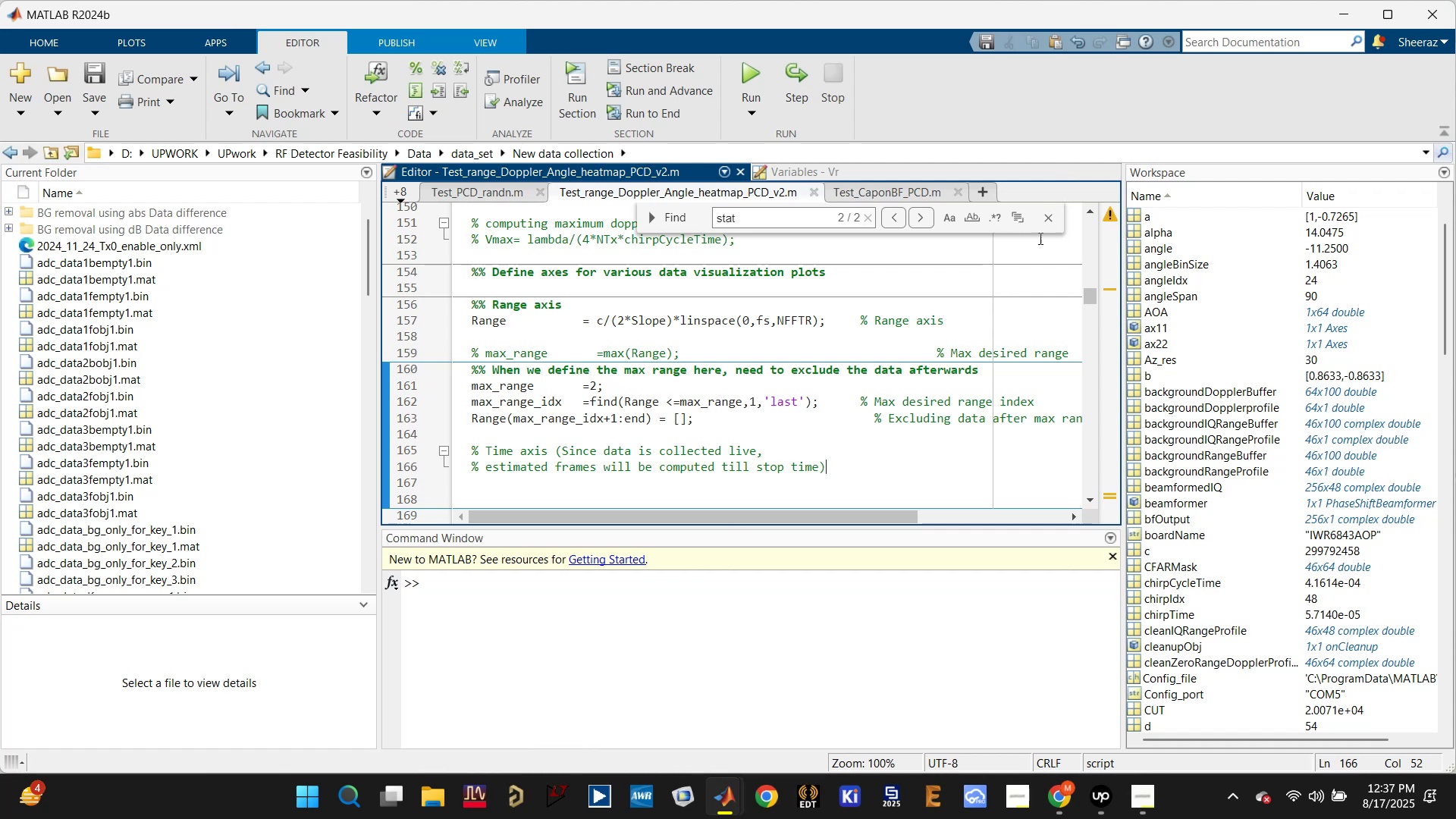 
left_click([1050, 216])
 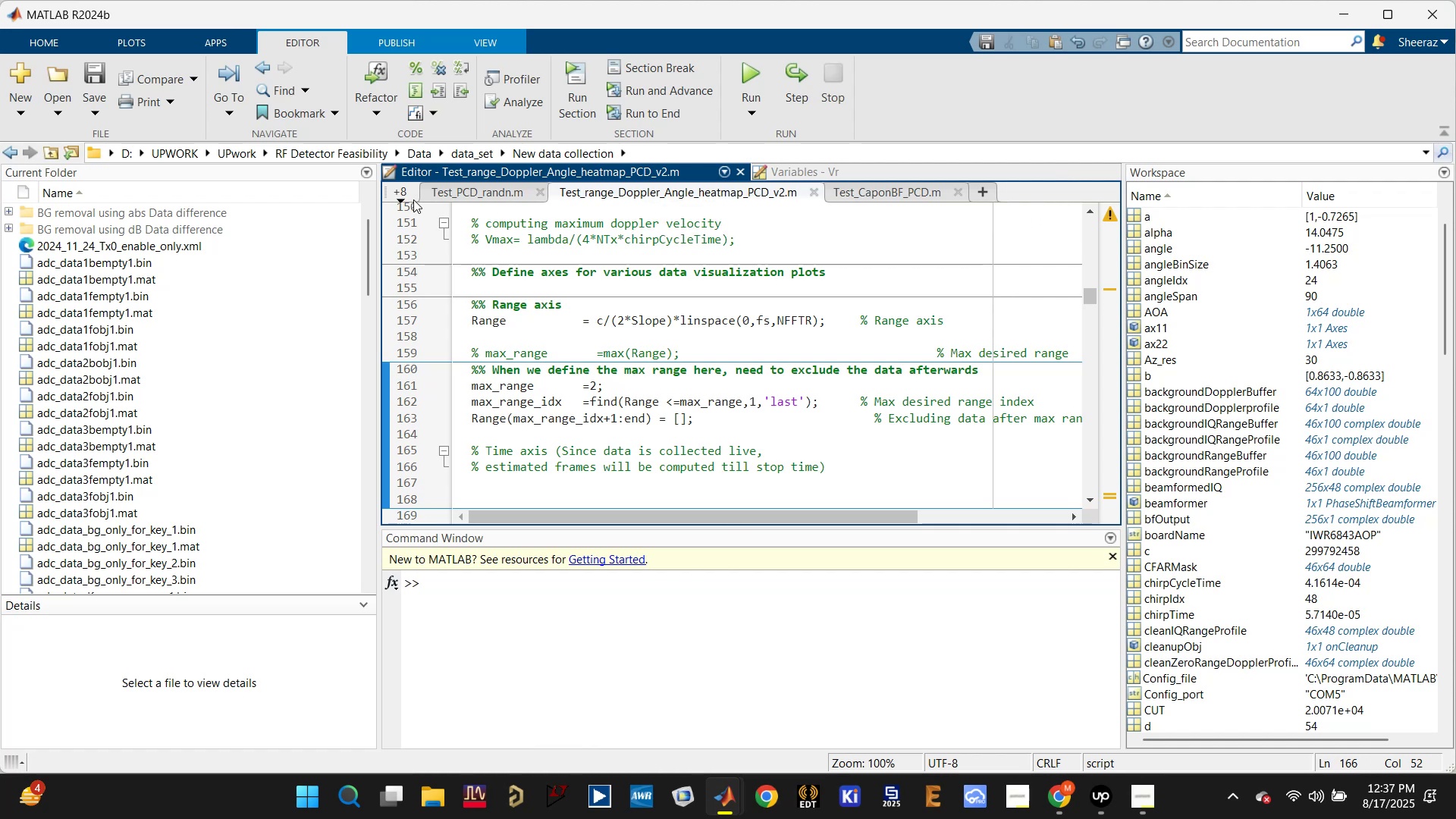 
left_click([400, 193])
 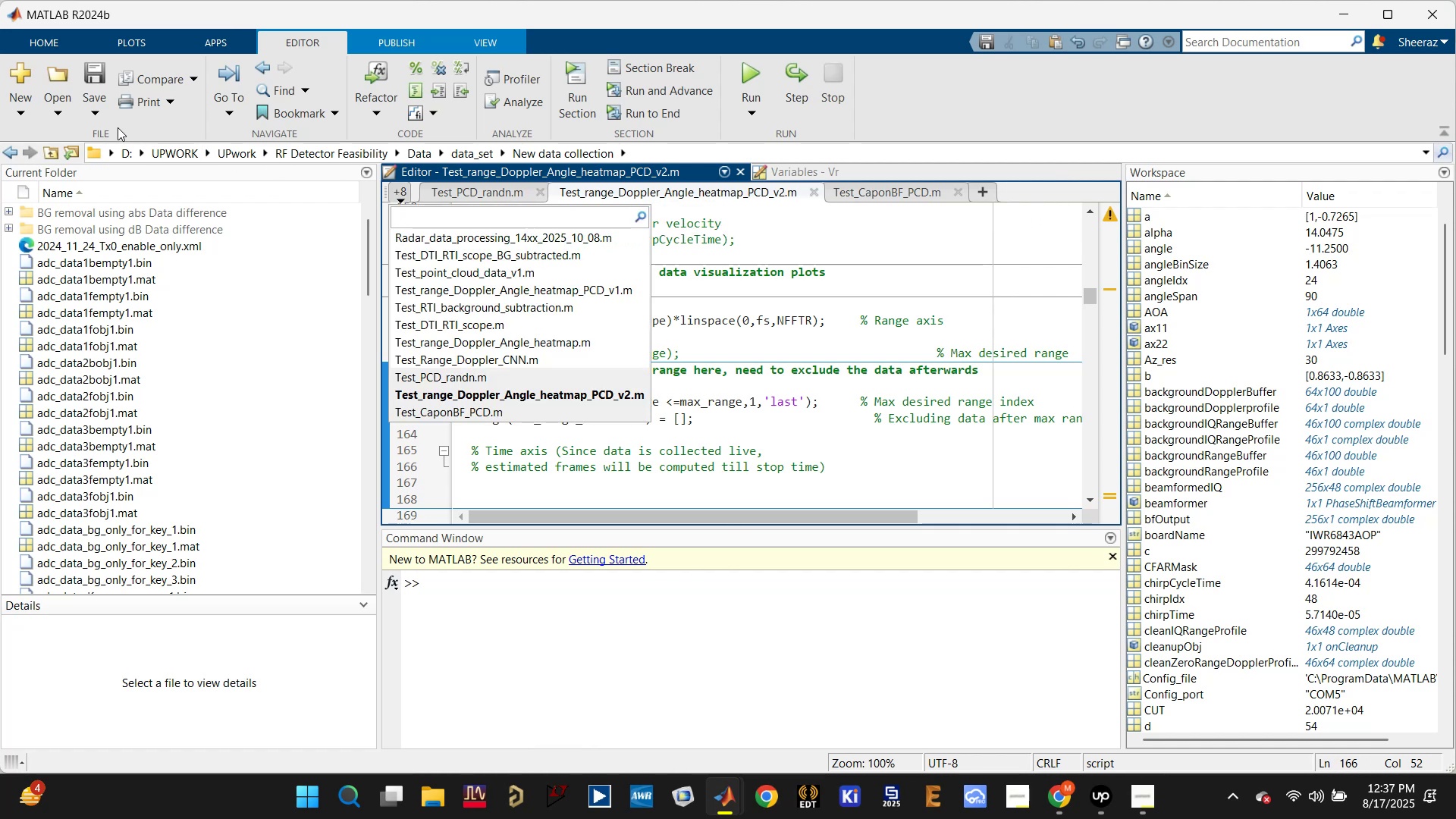 
left_click([91, 114])
 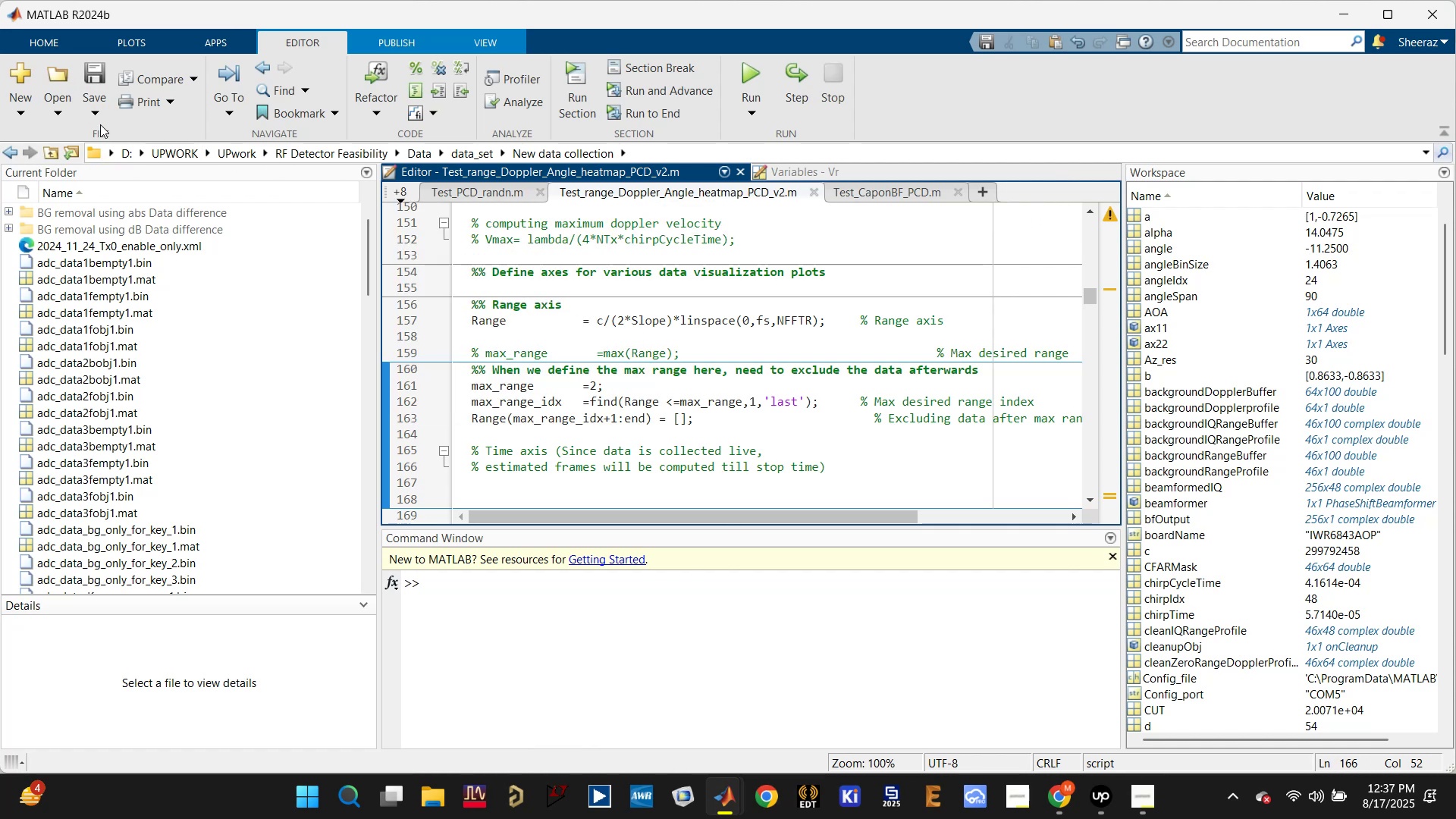 
left_click([97, 117])
 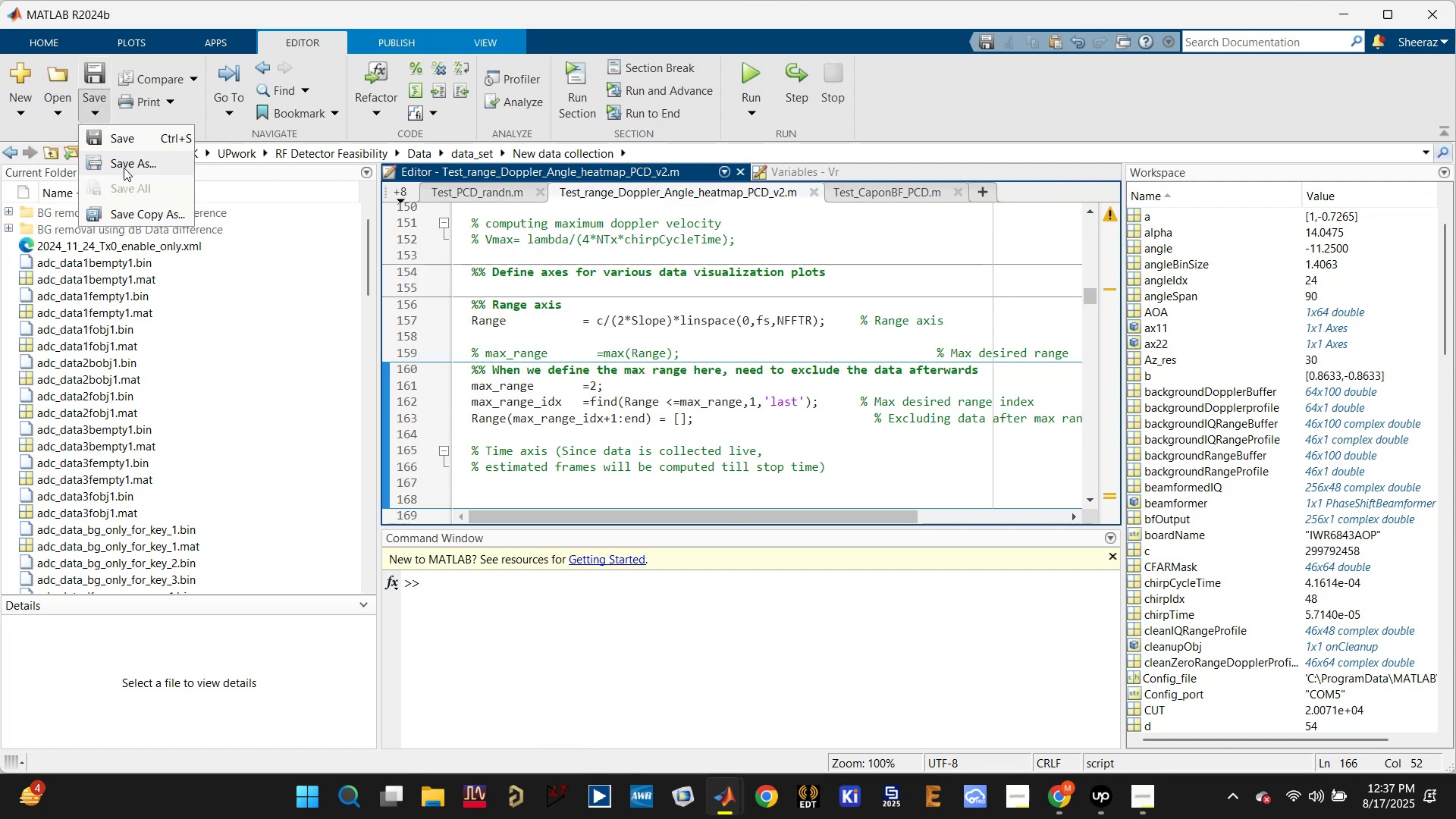 
left_click([124, 168])
 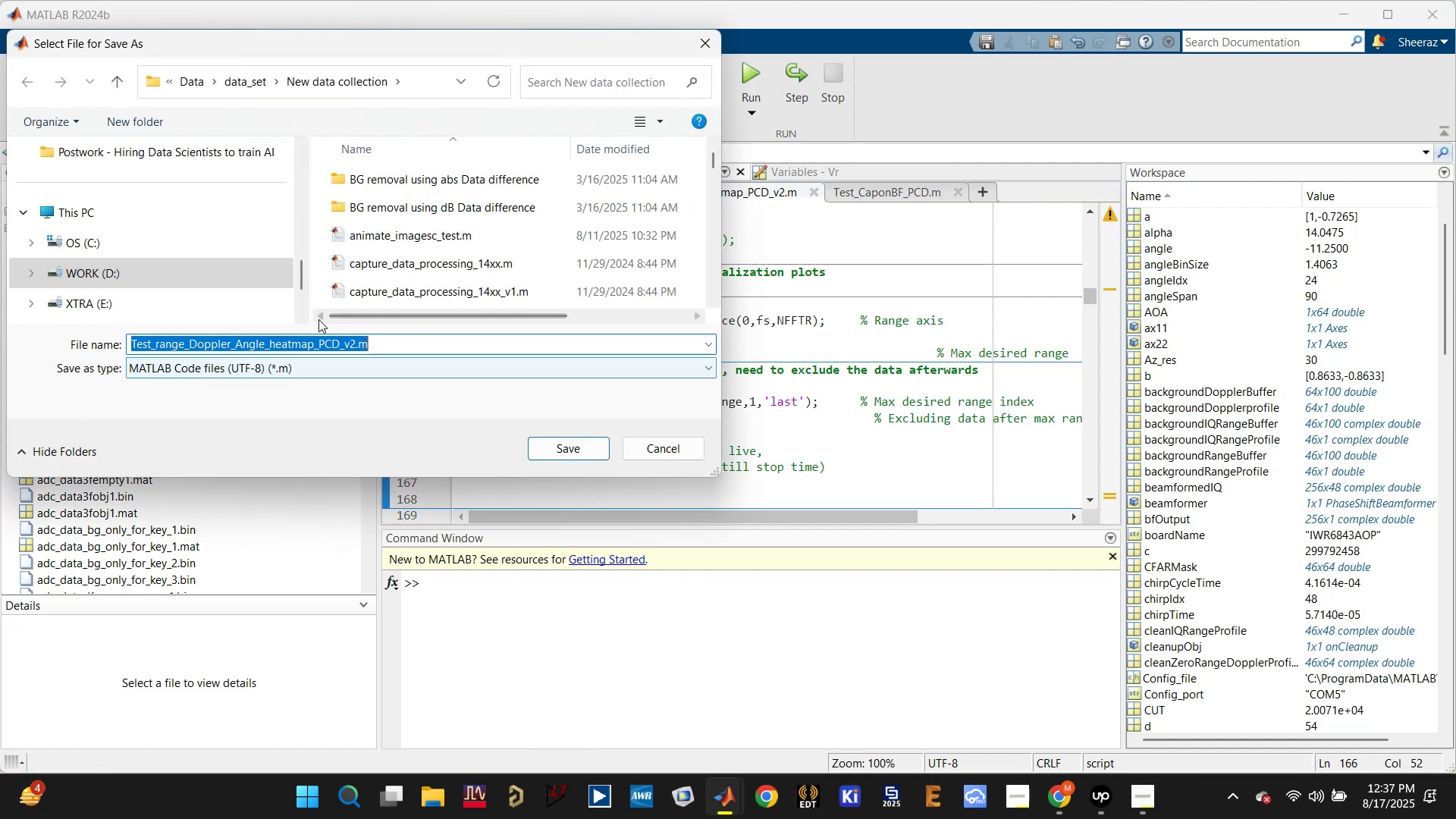 
left_click([342, 337])
 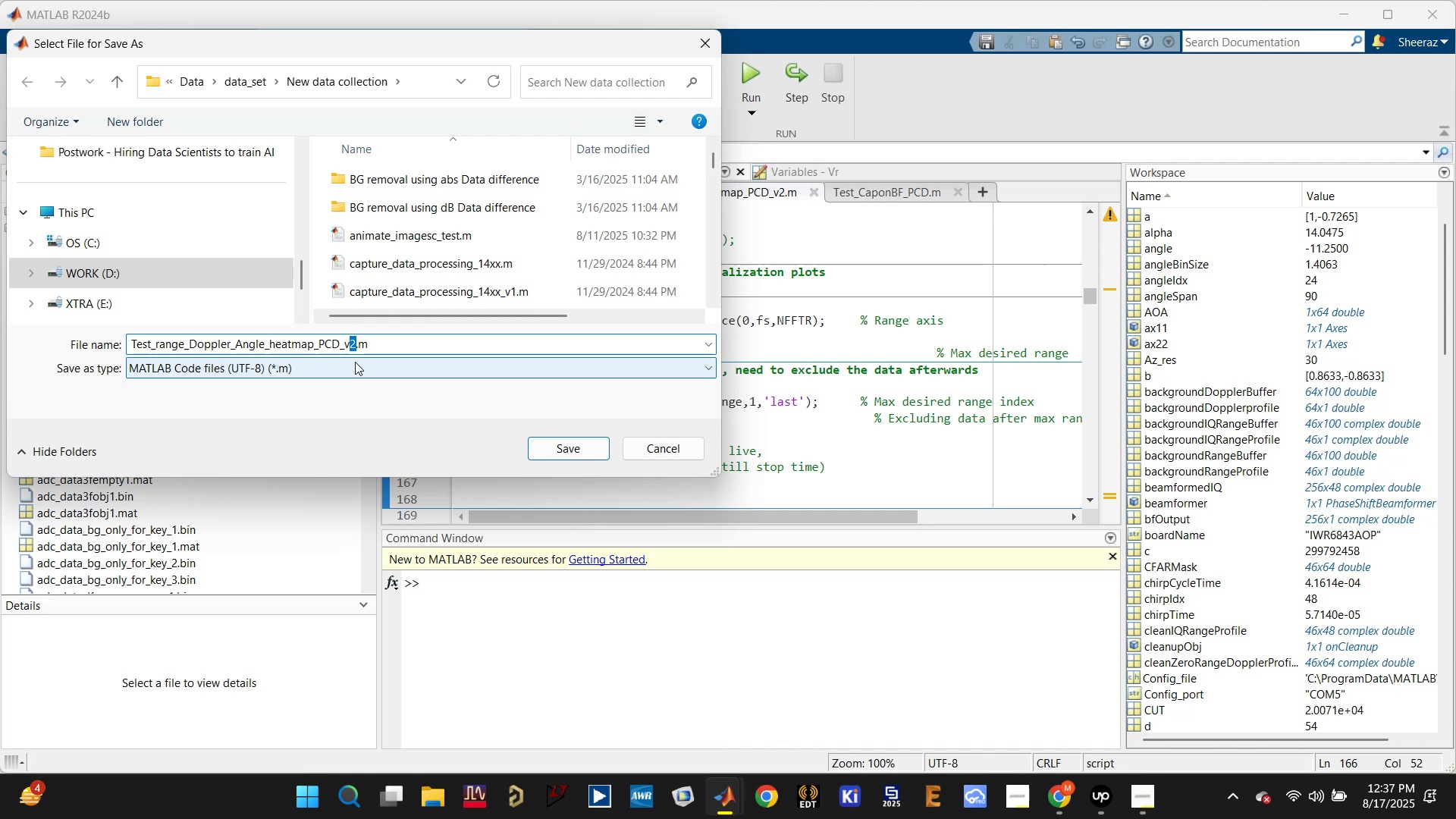 
key(3)
 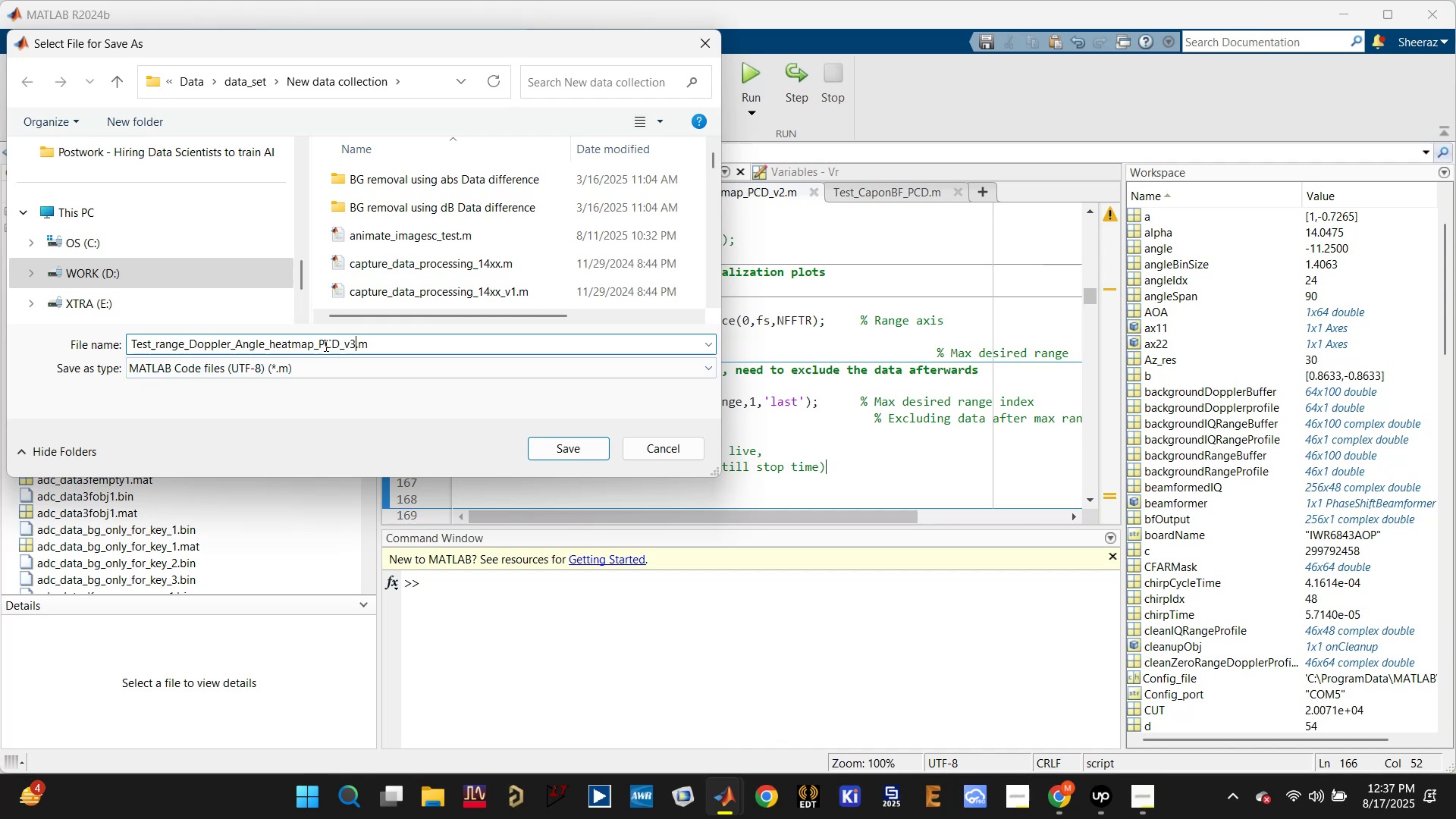 
wait(5.09)
 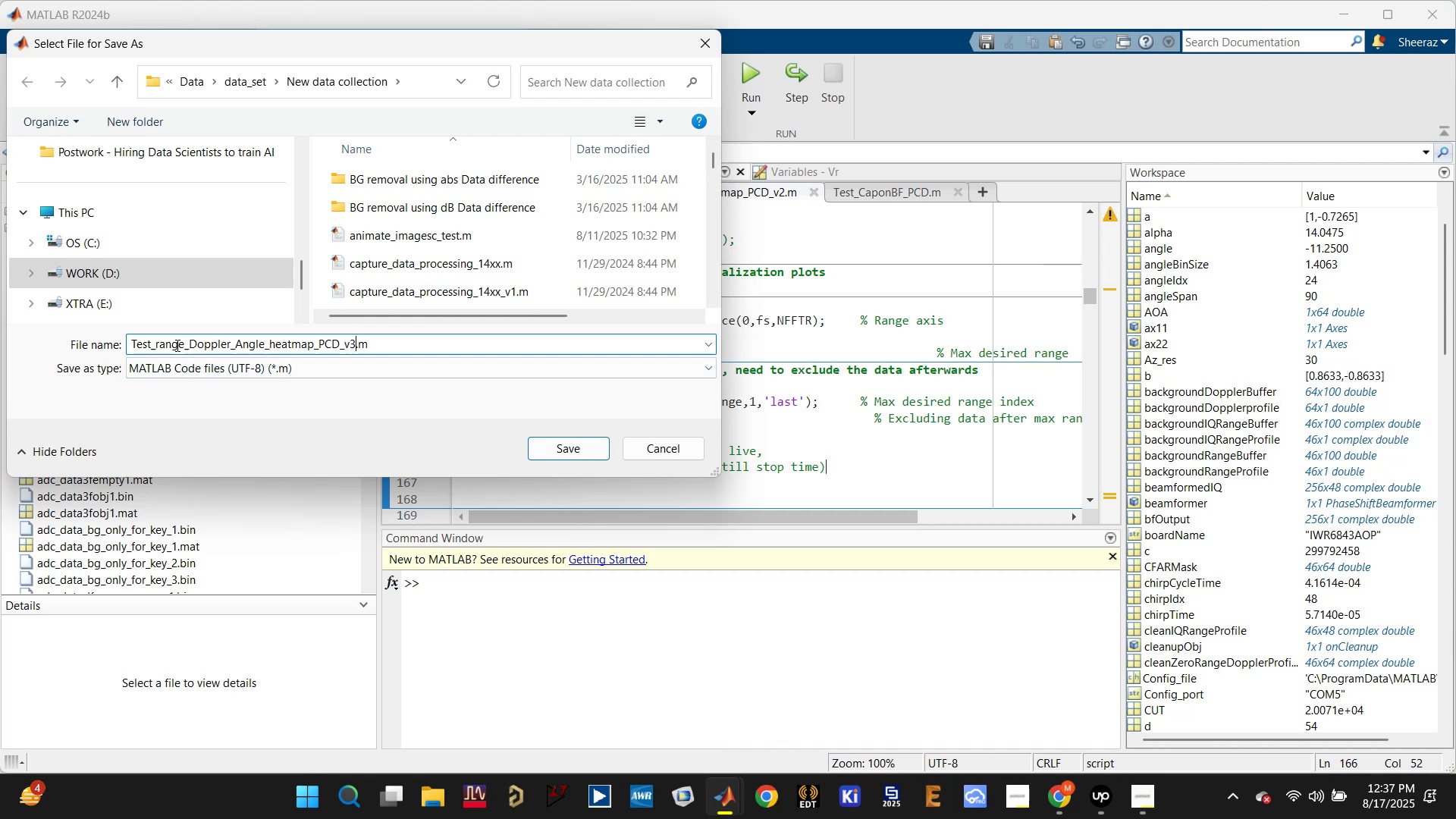 
double_click([285, 344])
 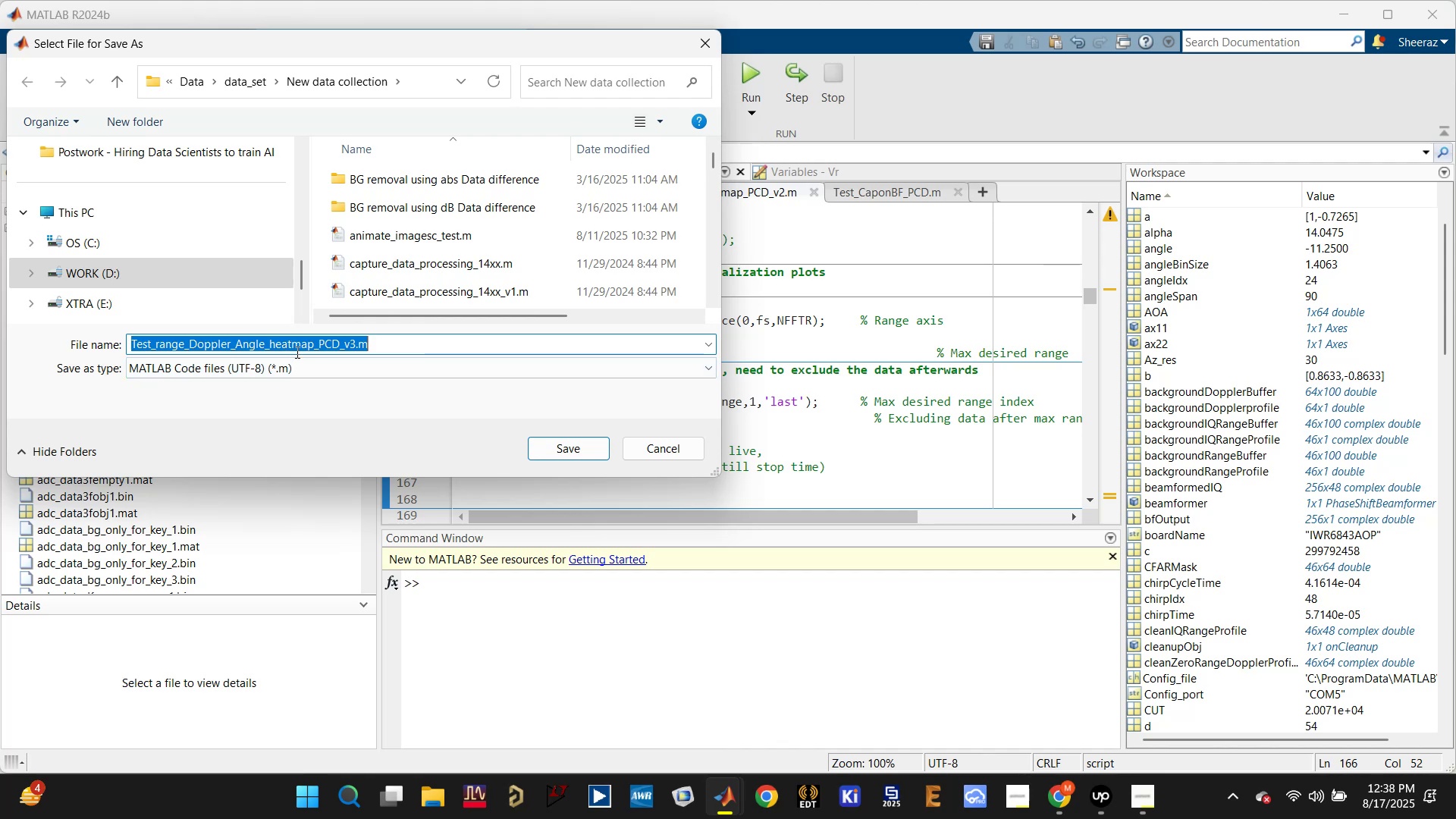 
triple_click([298, 352])
 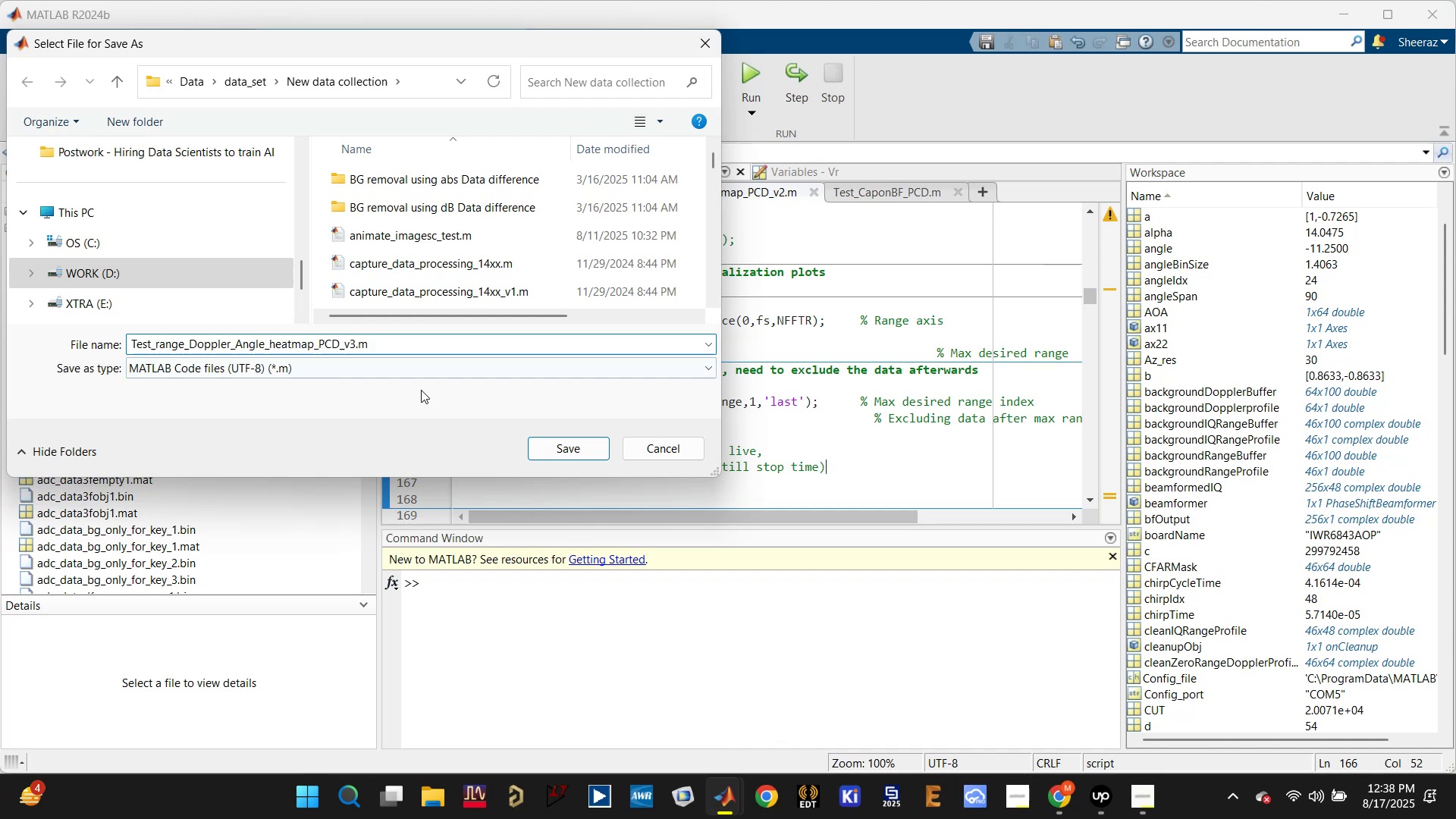 
left_click([550, 443])
 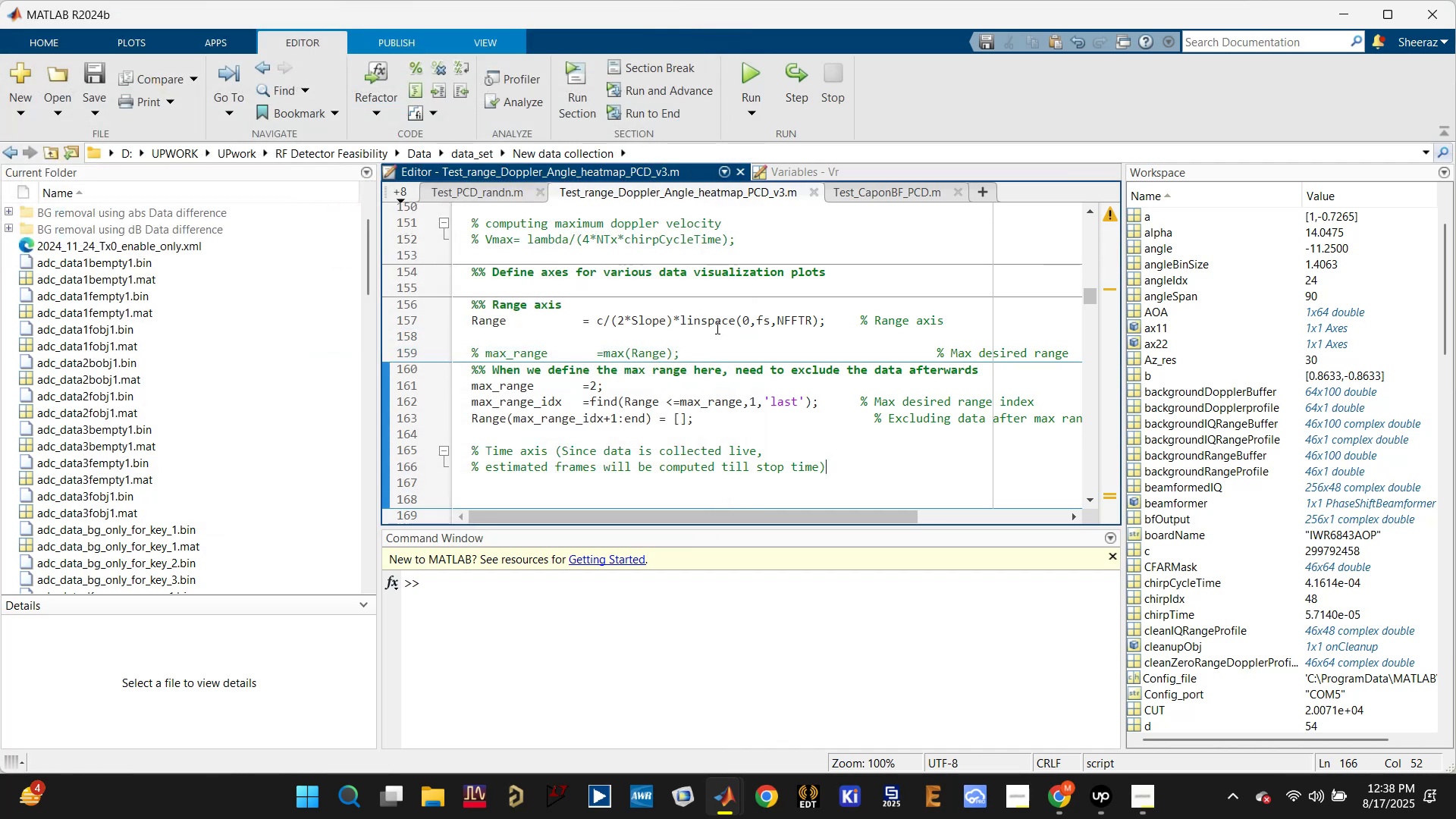 
left_click([718, 313])
 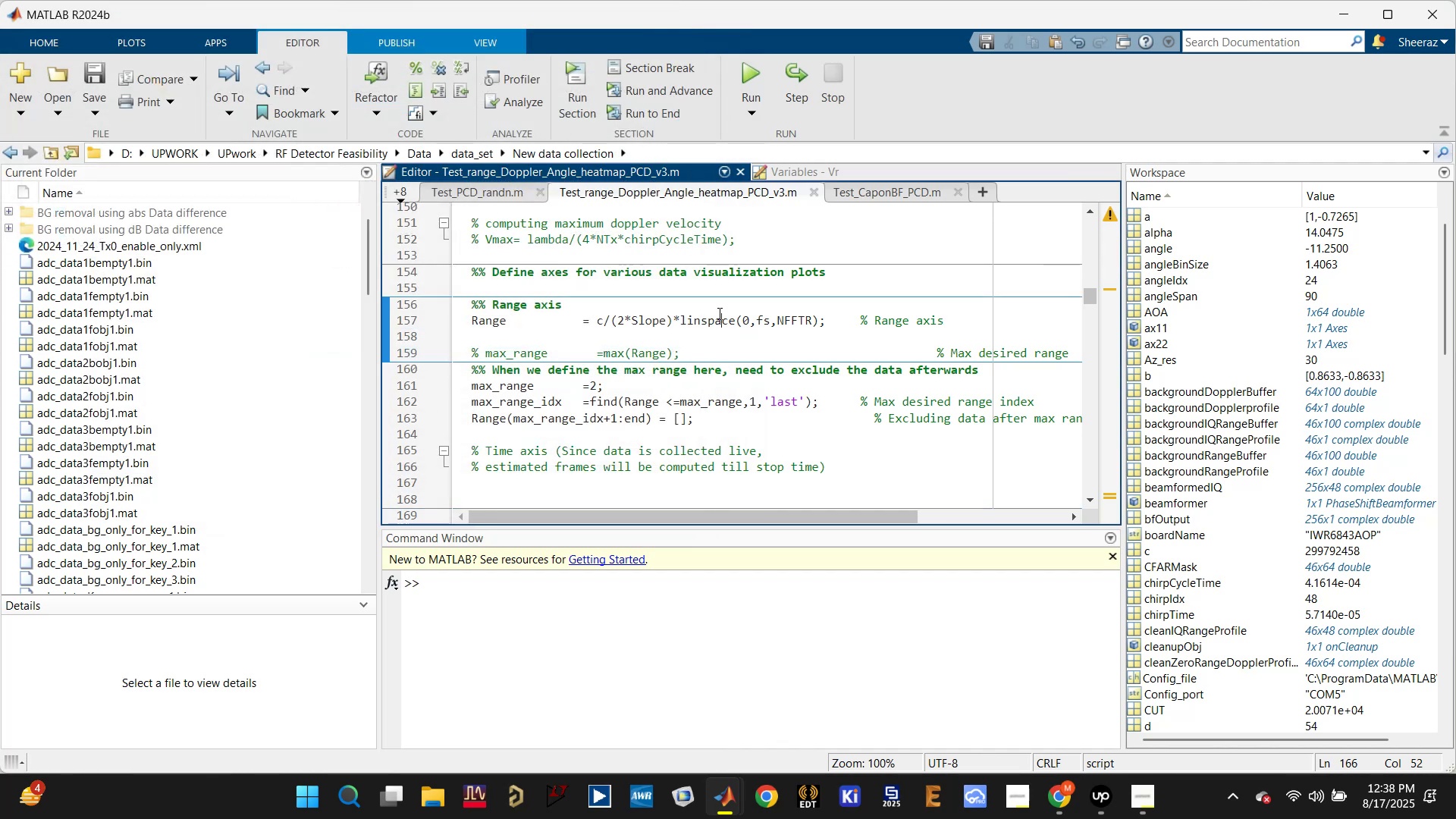 
key(Control+S)
 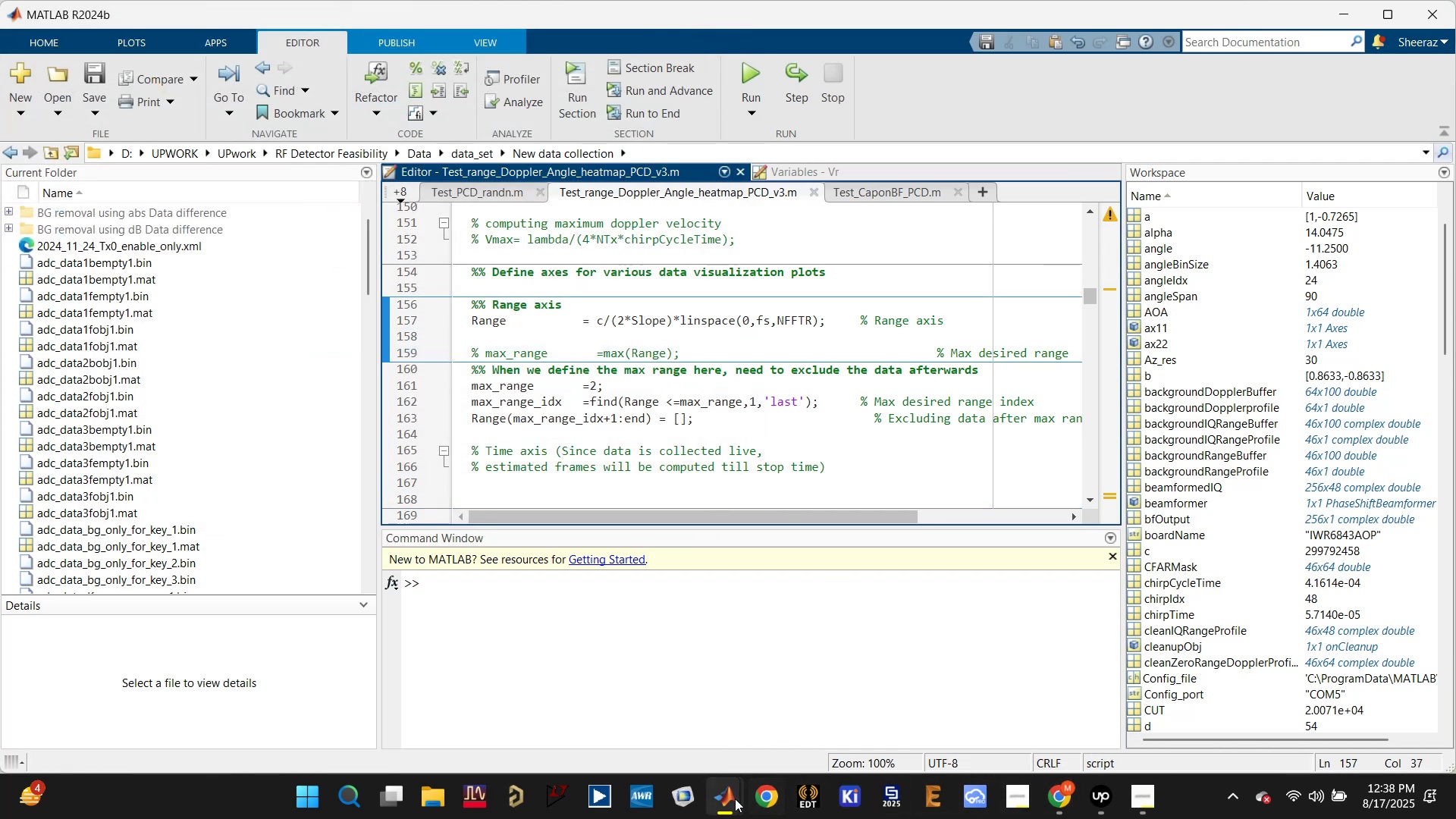 
left_click([686, 715])
 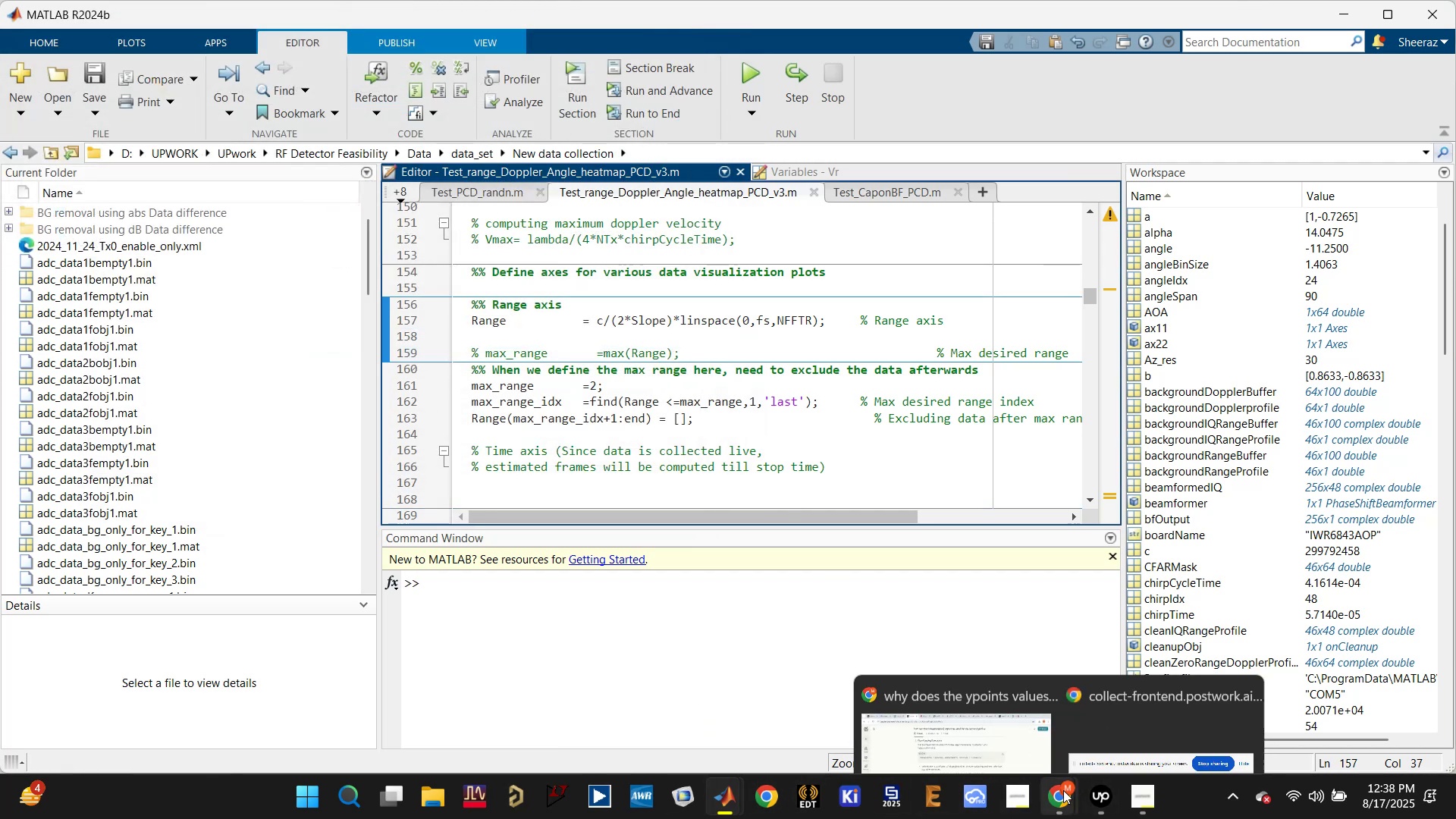 
left_click([965, 704])
 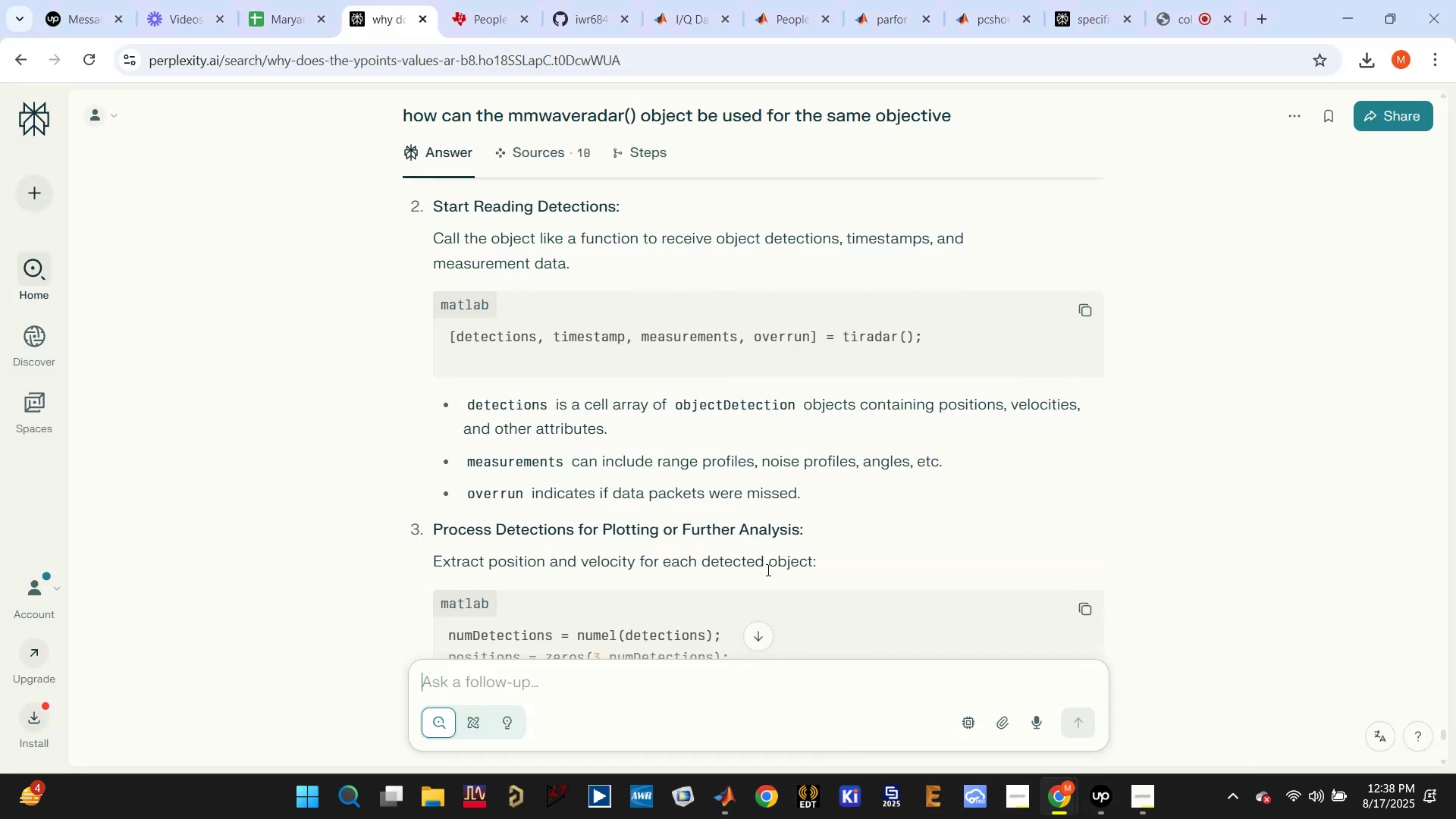 
scroll: coordinate [781, 519], scroll_direction: down, amount: 8.0
 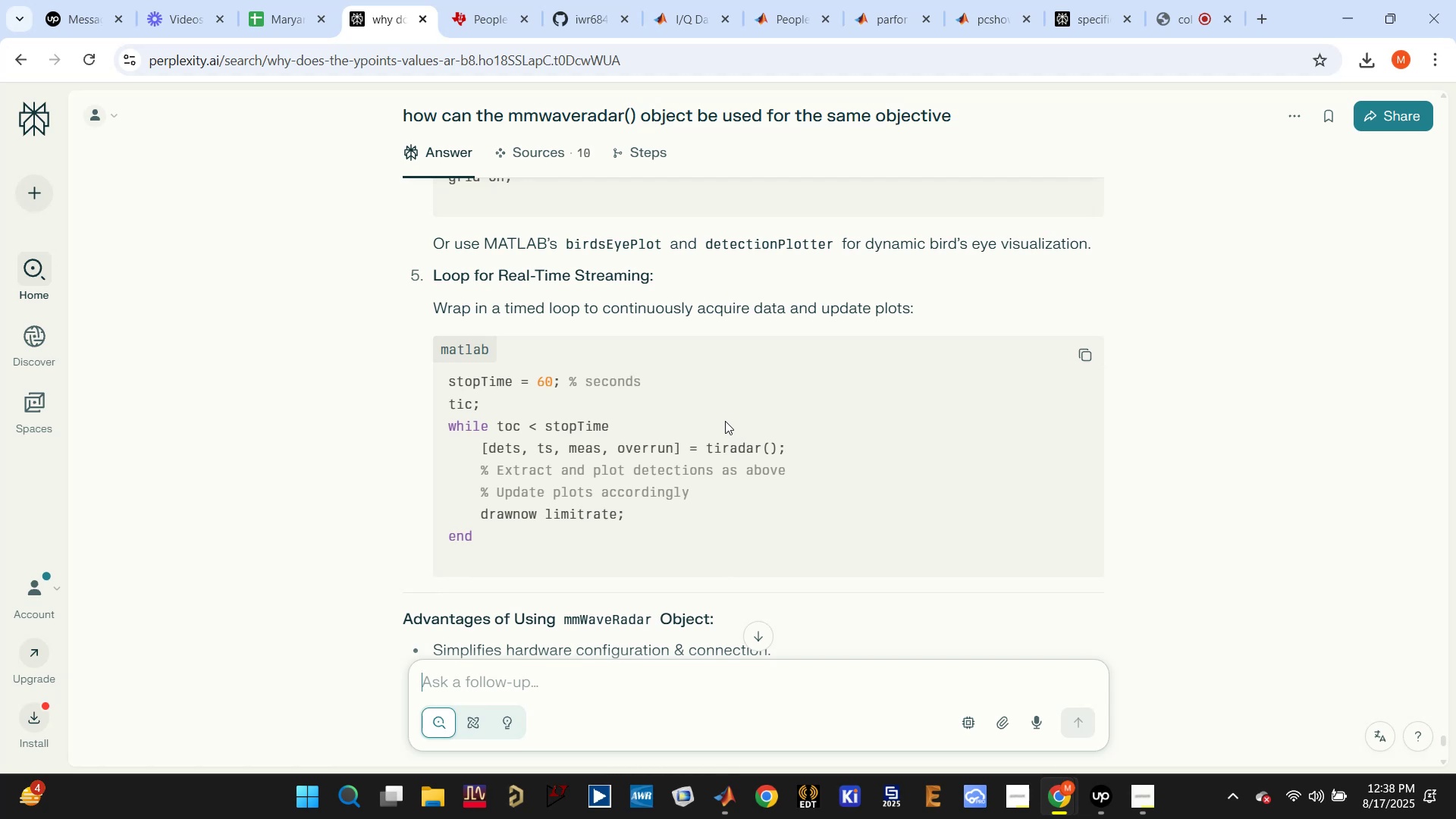 
wait(5.04)
 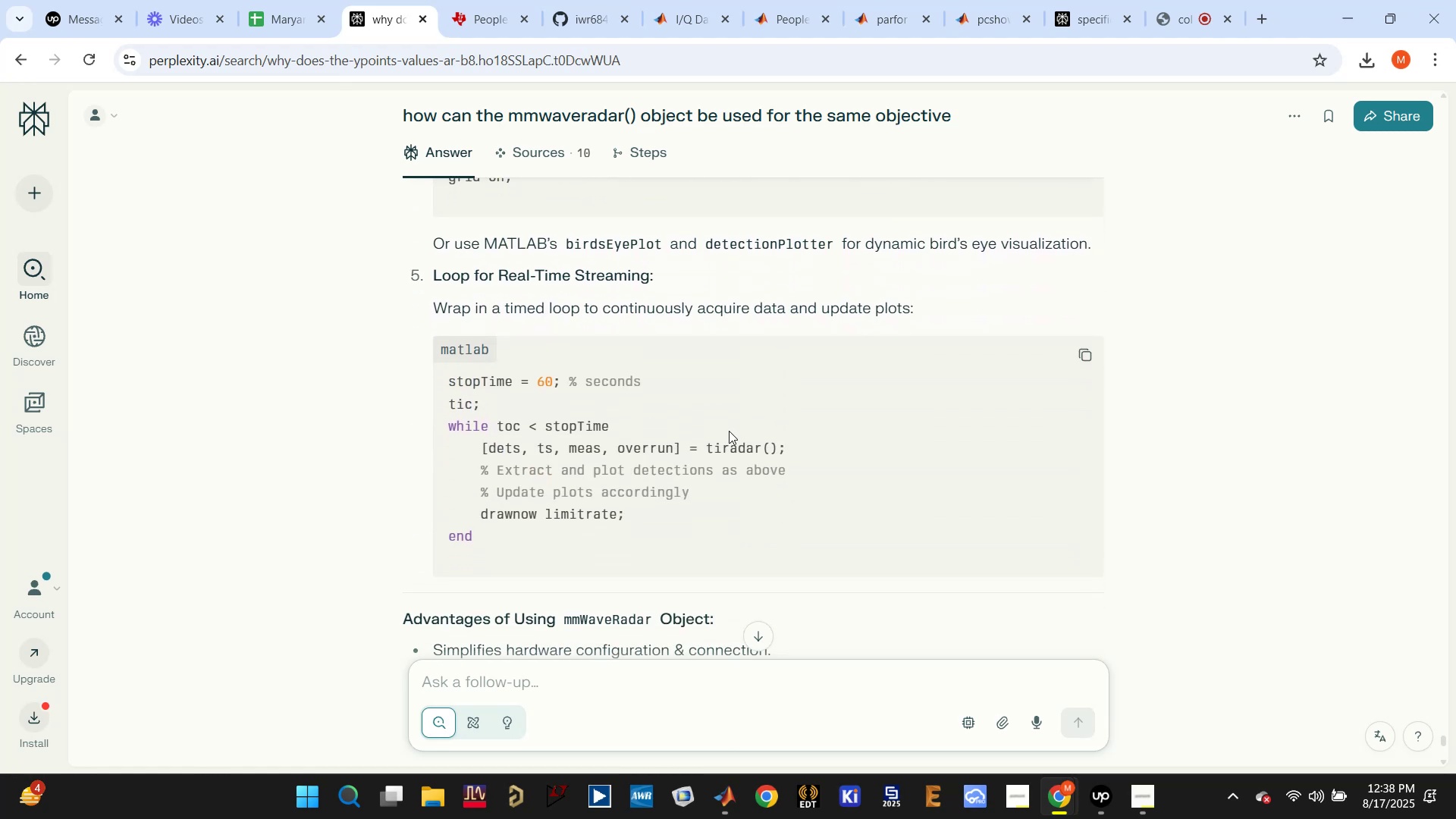 
scroll: coordinate [725, 419], scroll_direction: down, amount: 2.0
 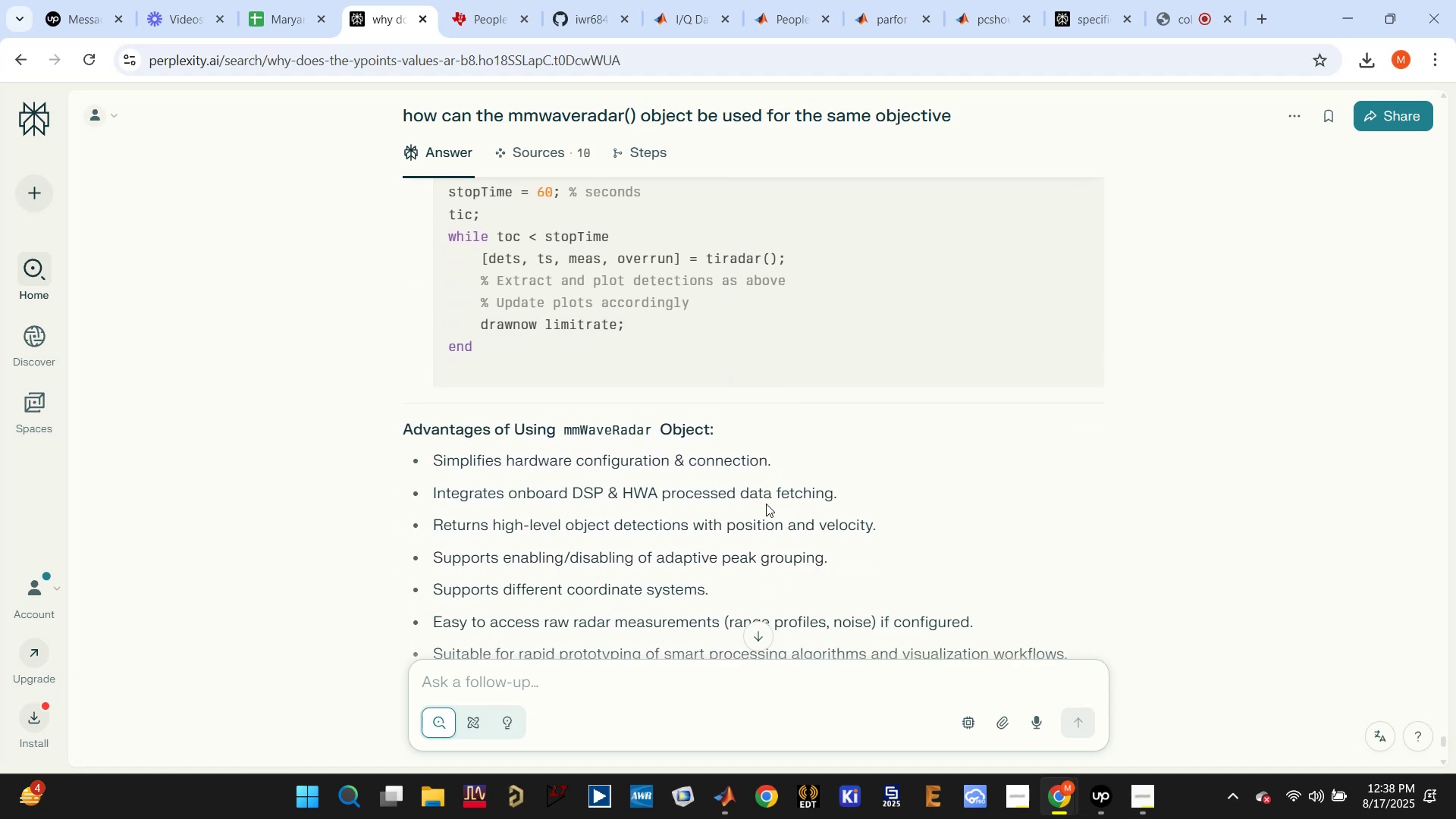 
wait(6.28)
 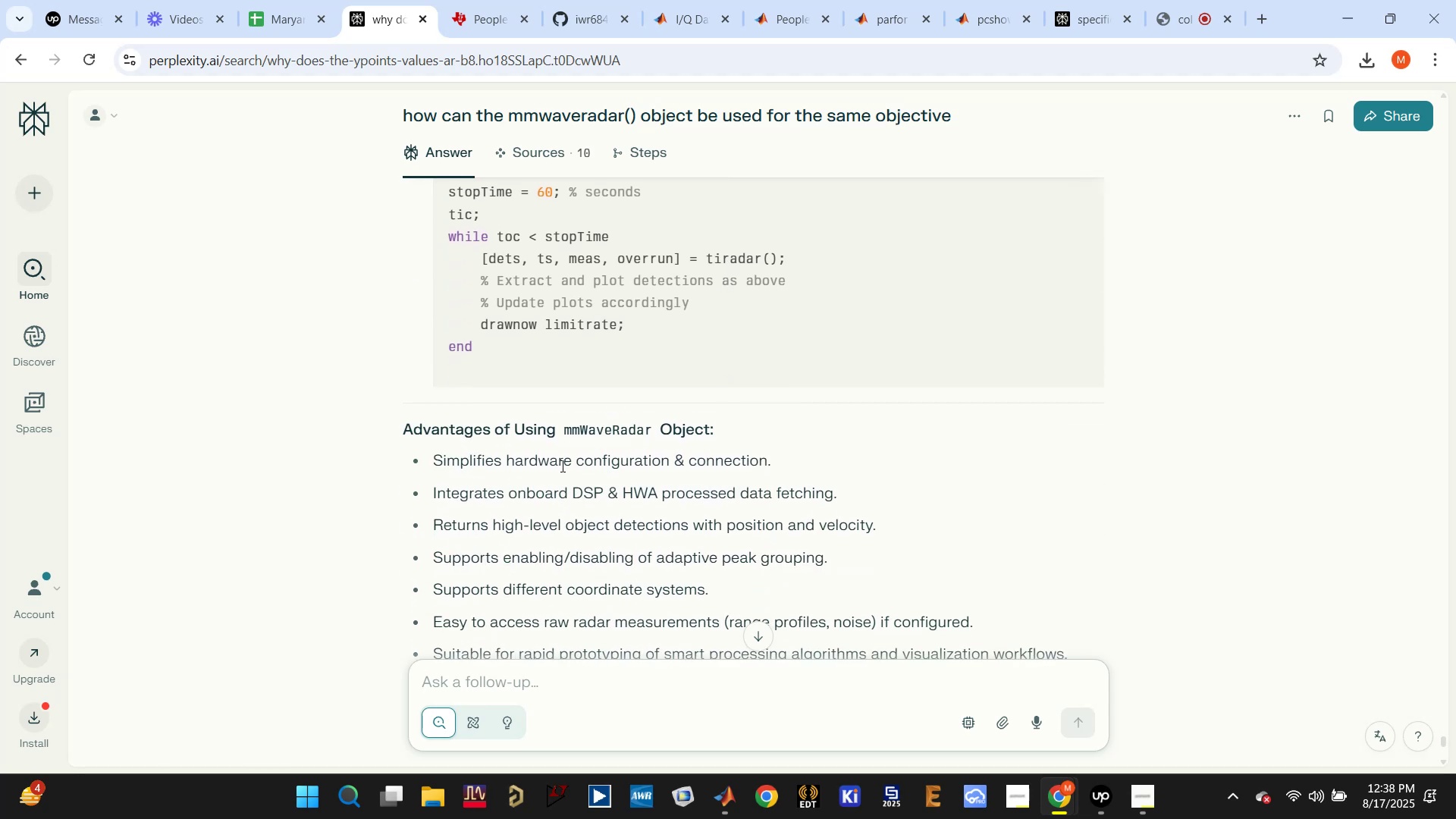 
scroll: coordinate [948, 297], scroll_direction: down, amount: 9.0
 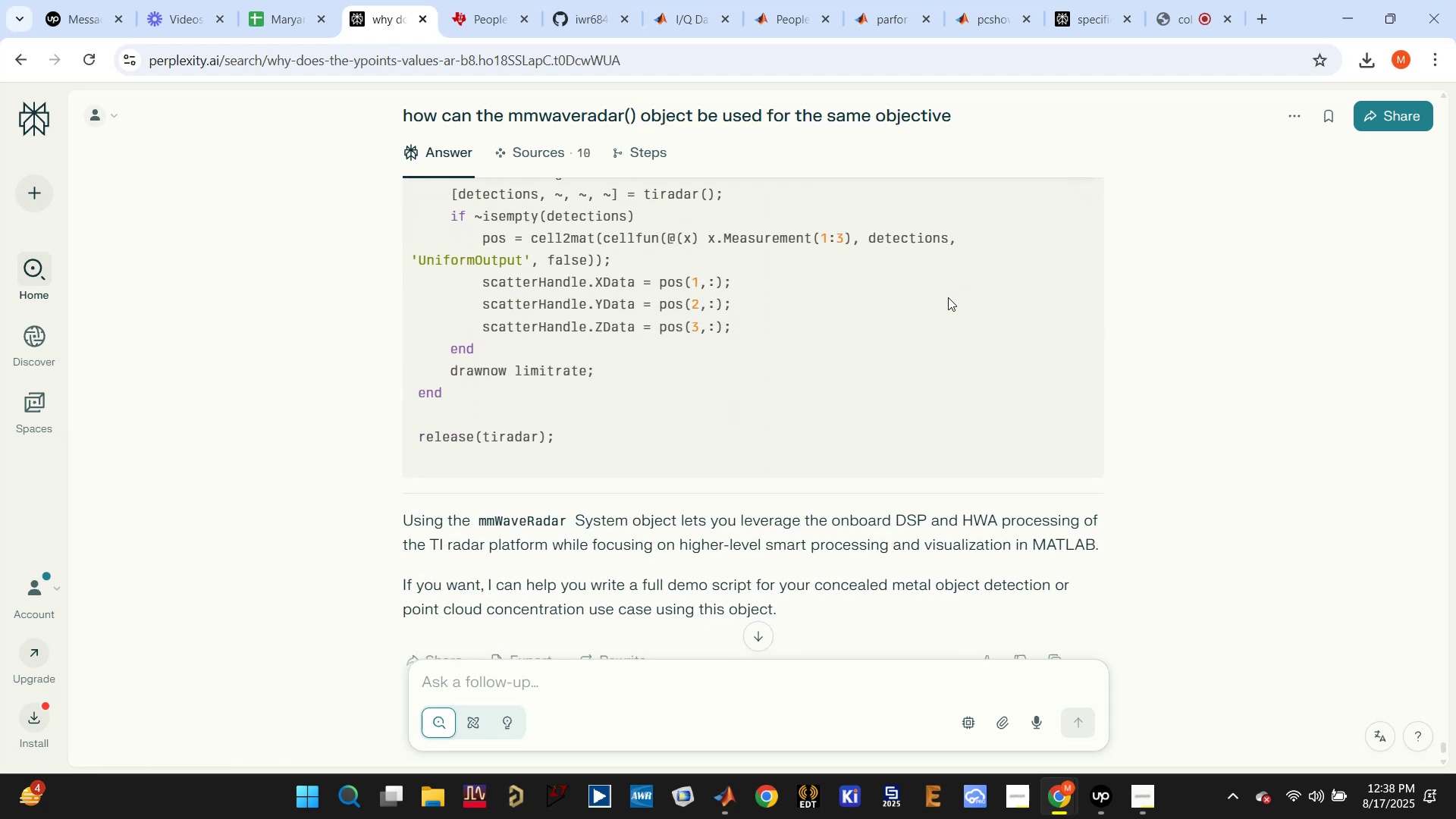 
scroll: coordinate [948, 297], scroll_direction: up, amount: 1.0
 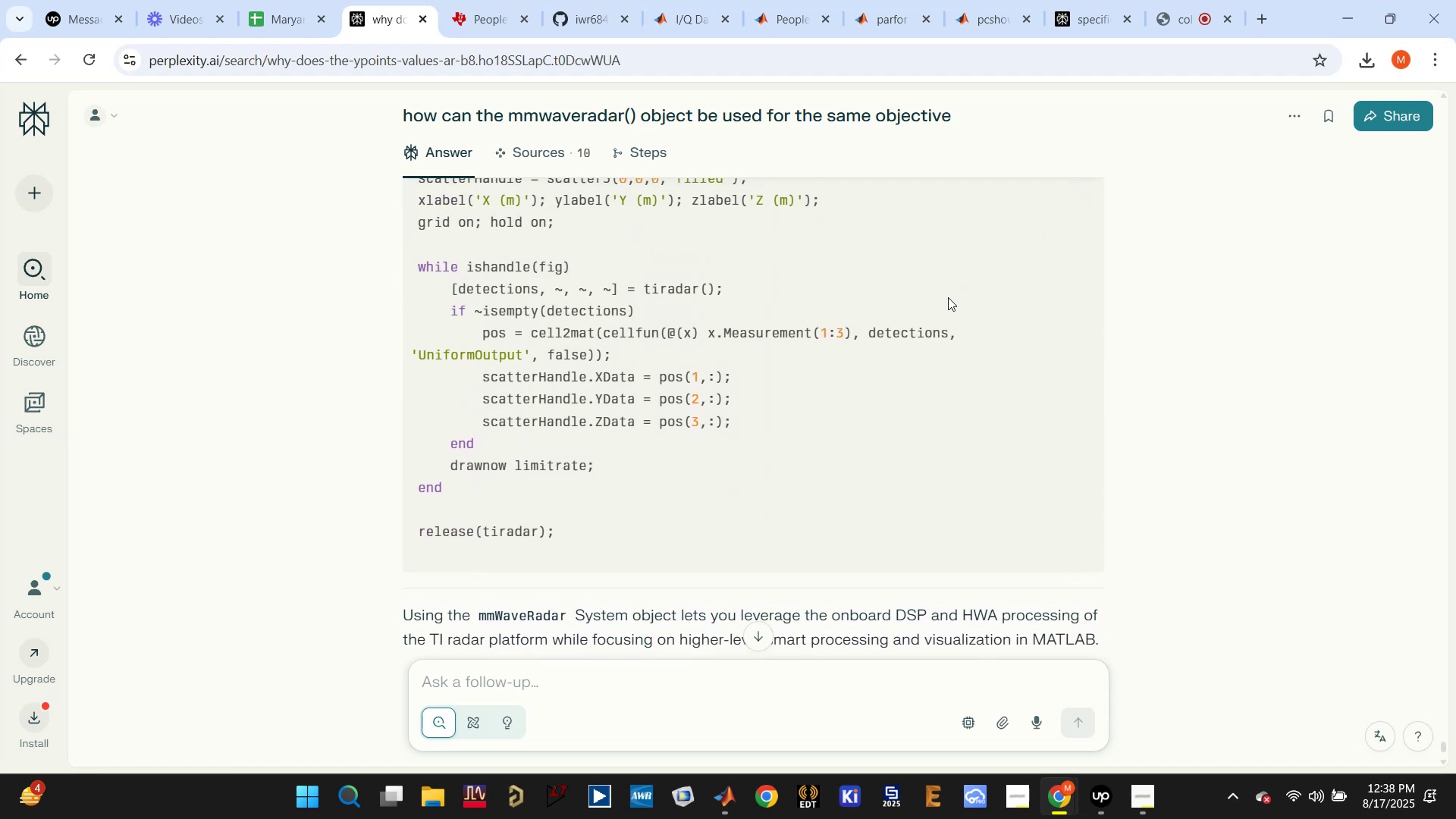 
scroll: coordinate [948, 299], scroll_direction: down, amount: 2.0
 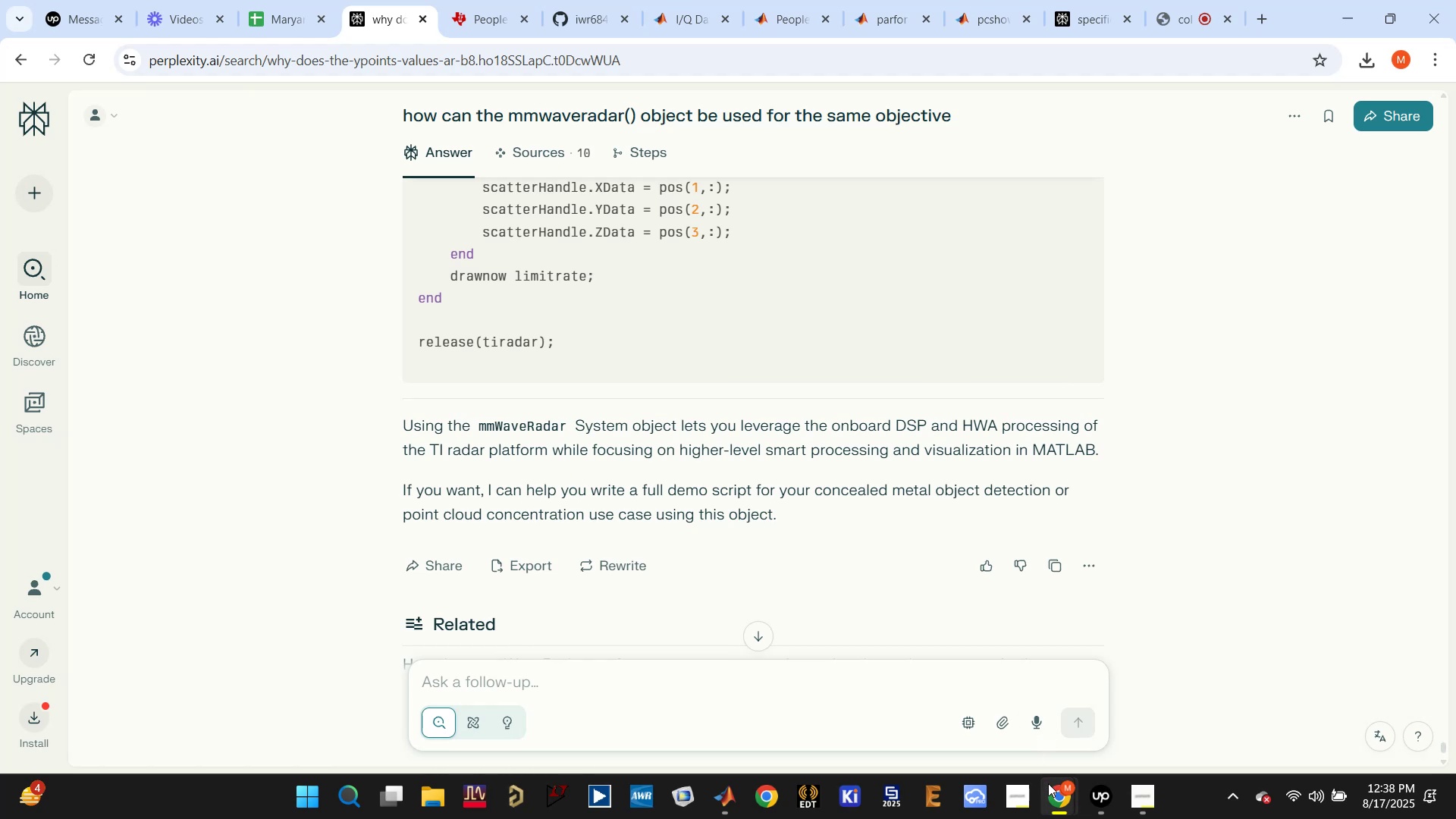 
left_click([969, 678])
 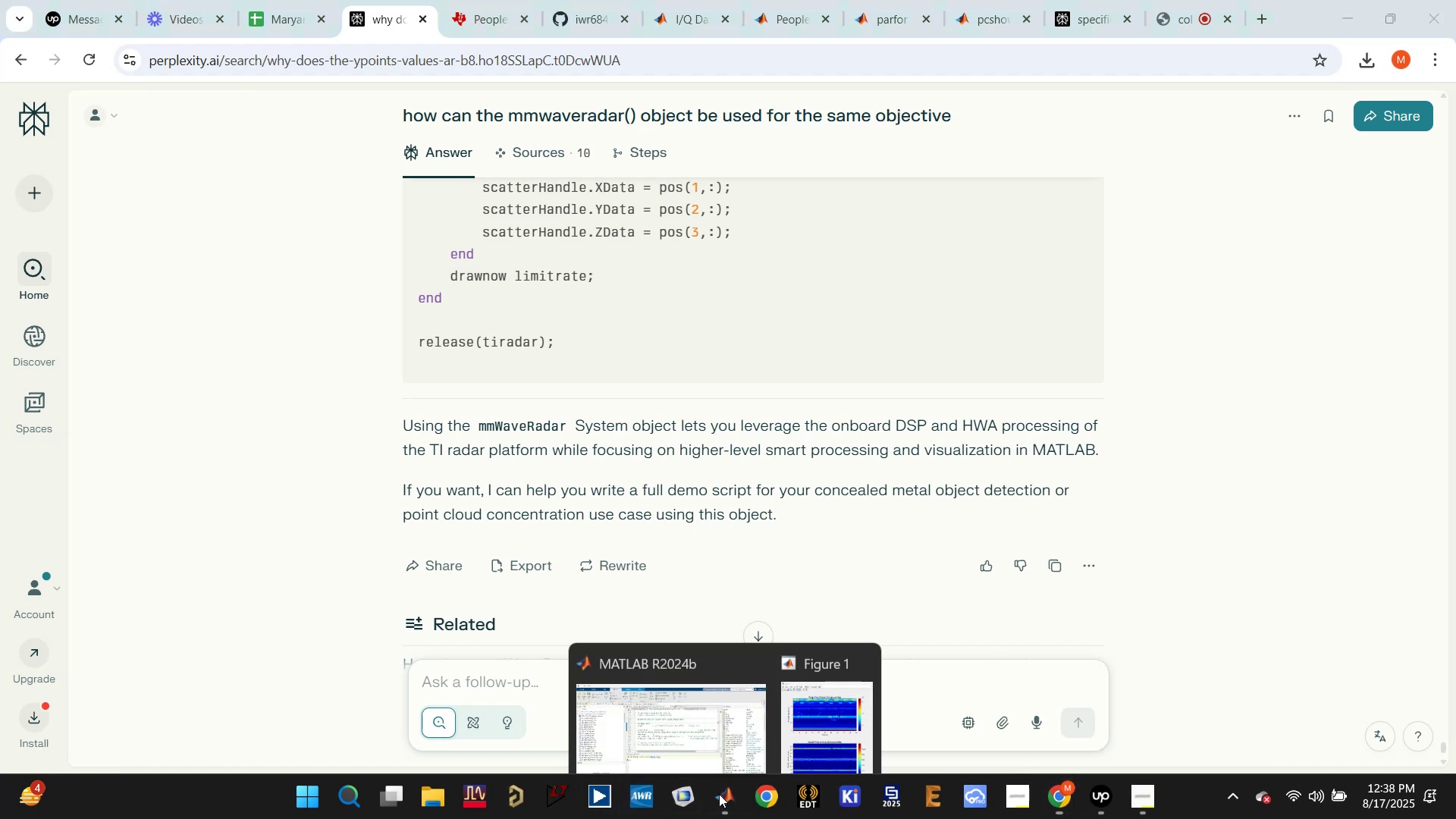 
left_click([665, 695])
 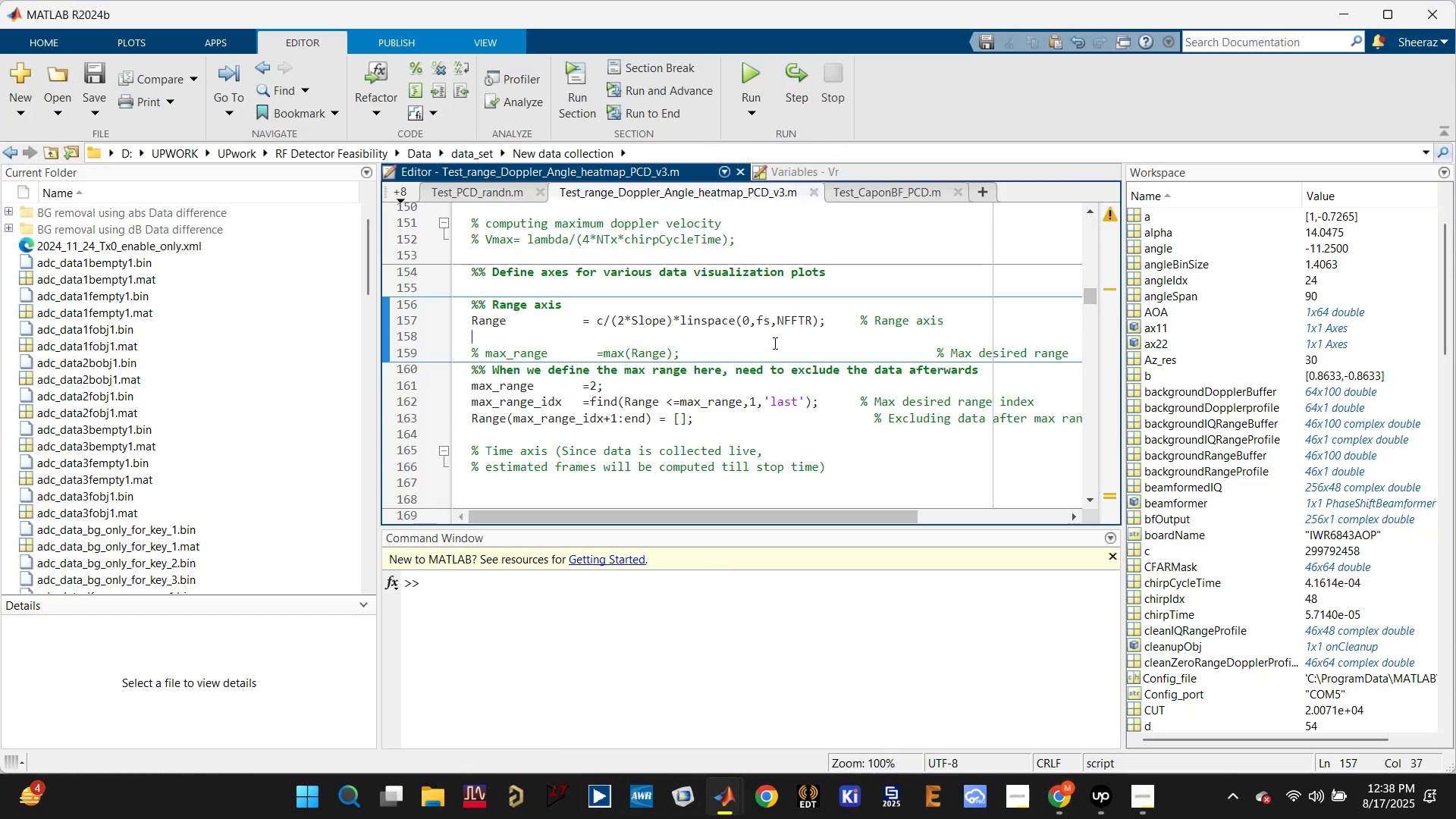 
scroll: coordinate [651, 306], scroll_direction: up, amount: 33.0
 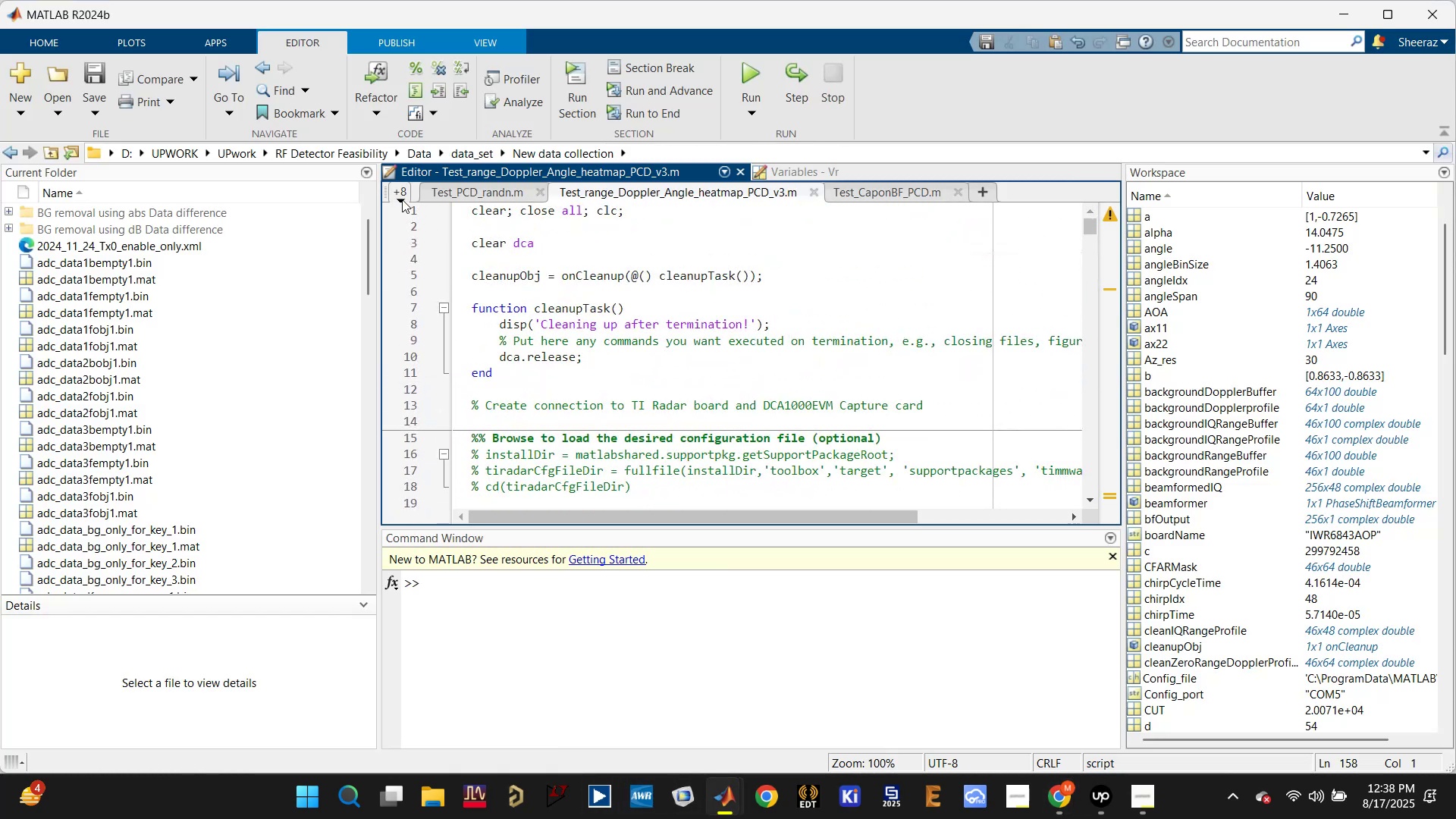 
left_click([400, 196])
 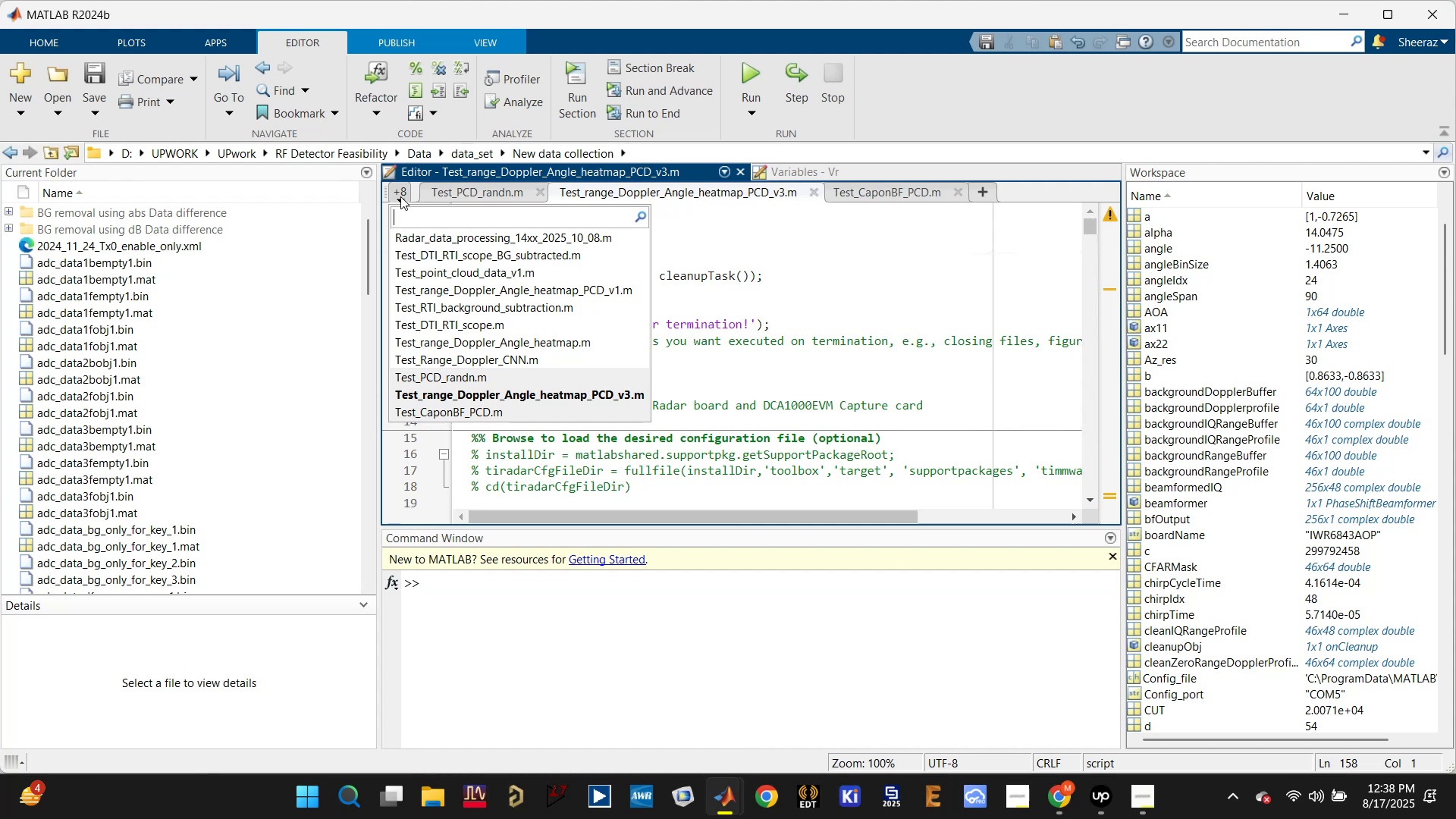 
wait(7.93)
 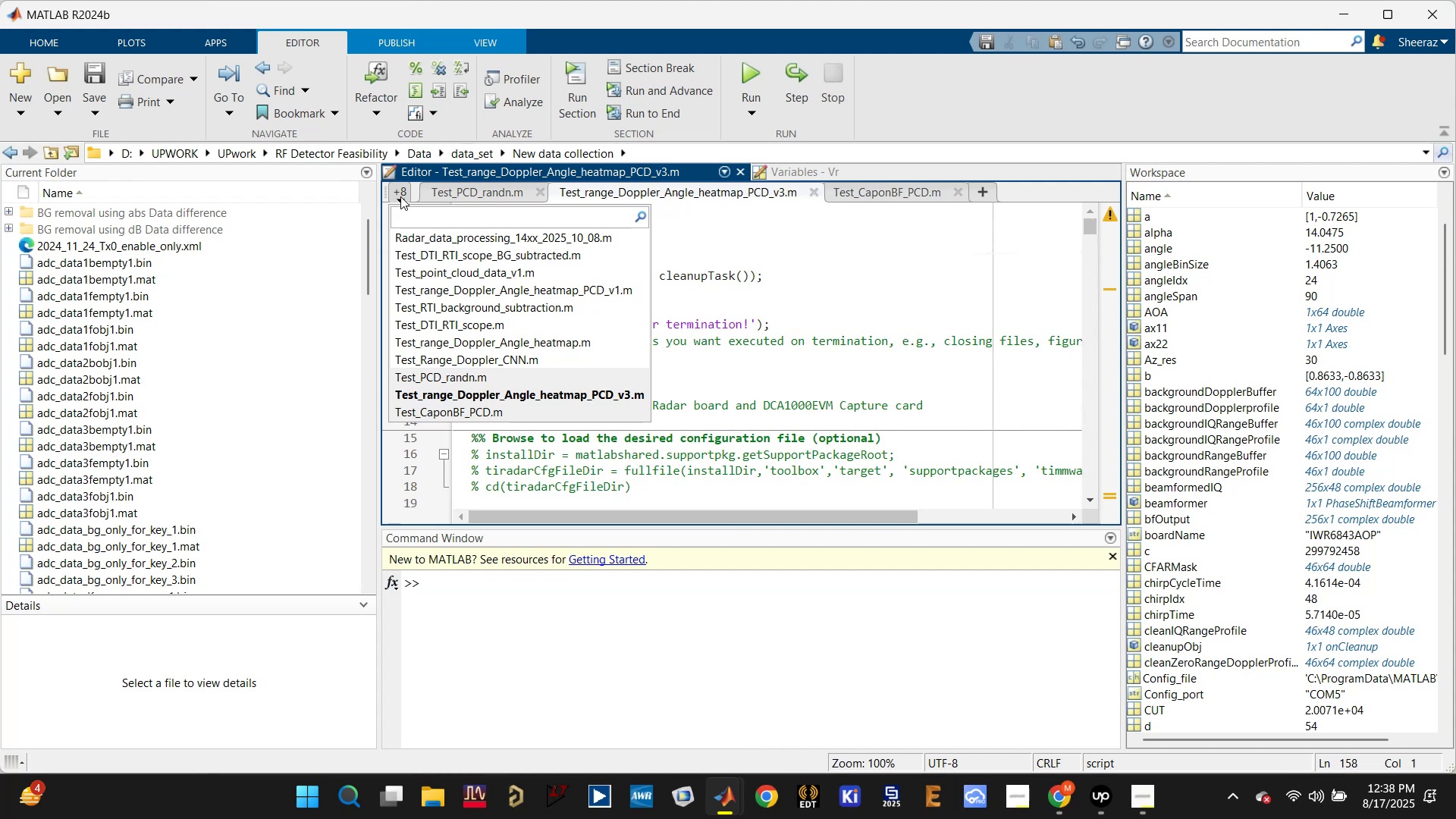 
left_click([771, 253])
 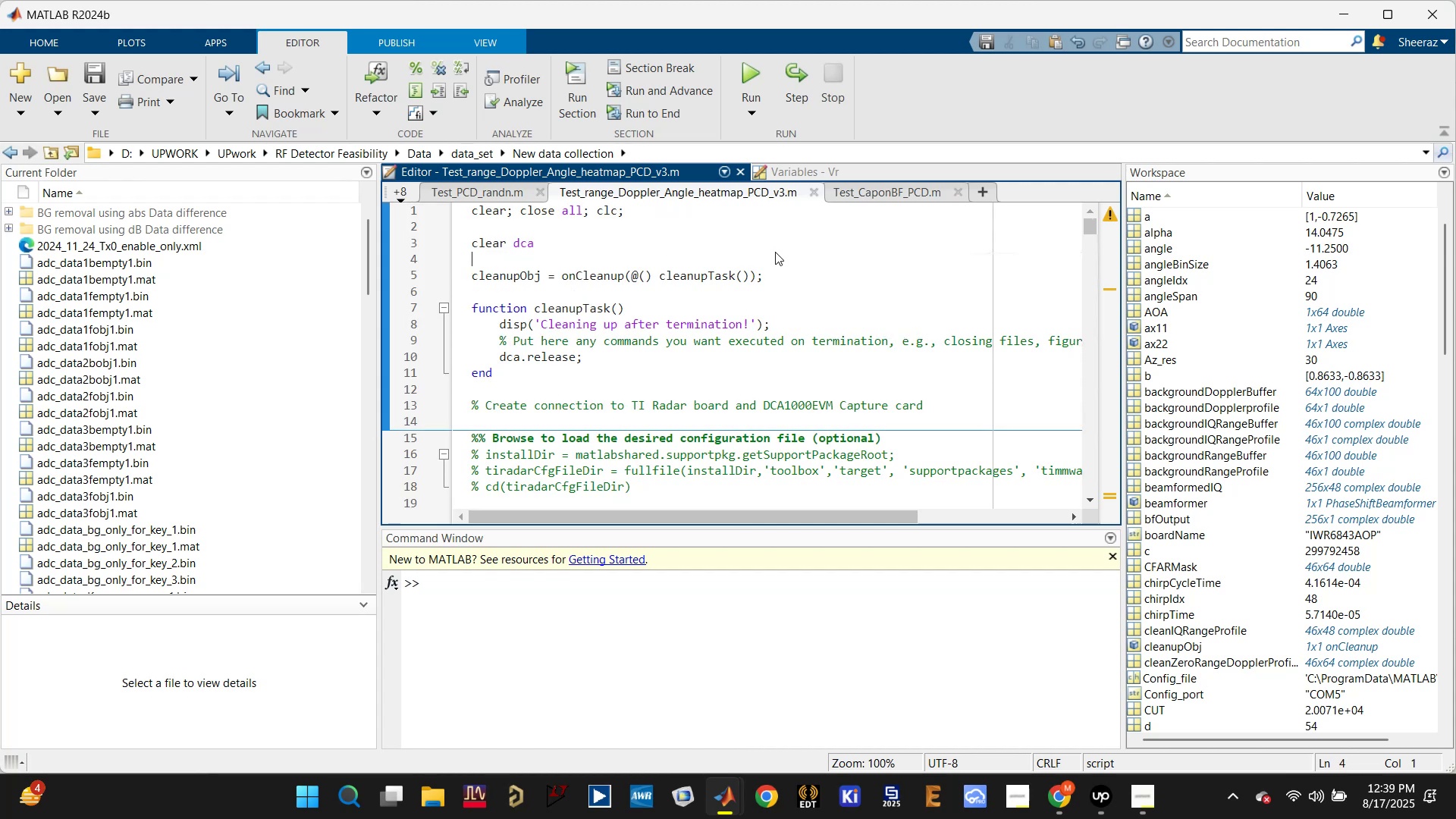 
scroll: coordinate [775, 252], scroll_direction: up, amount: 5.0
 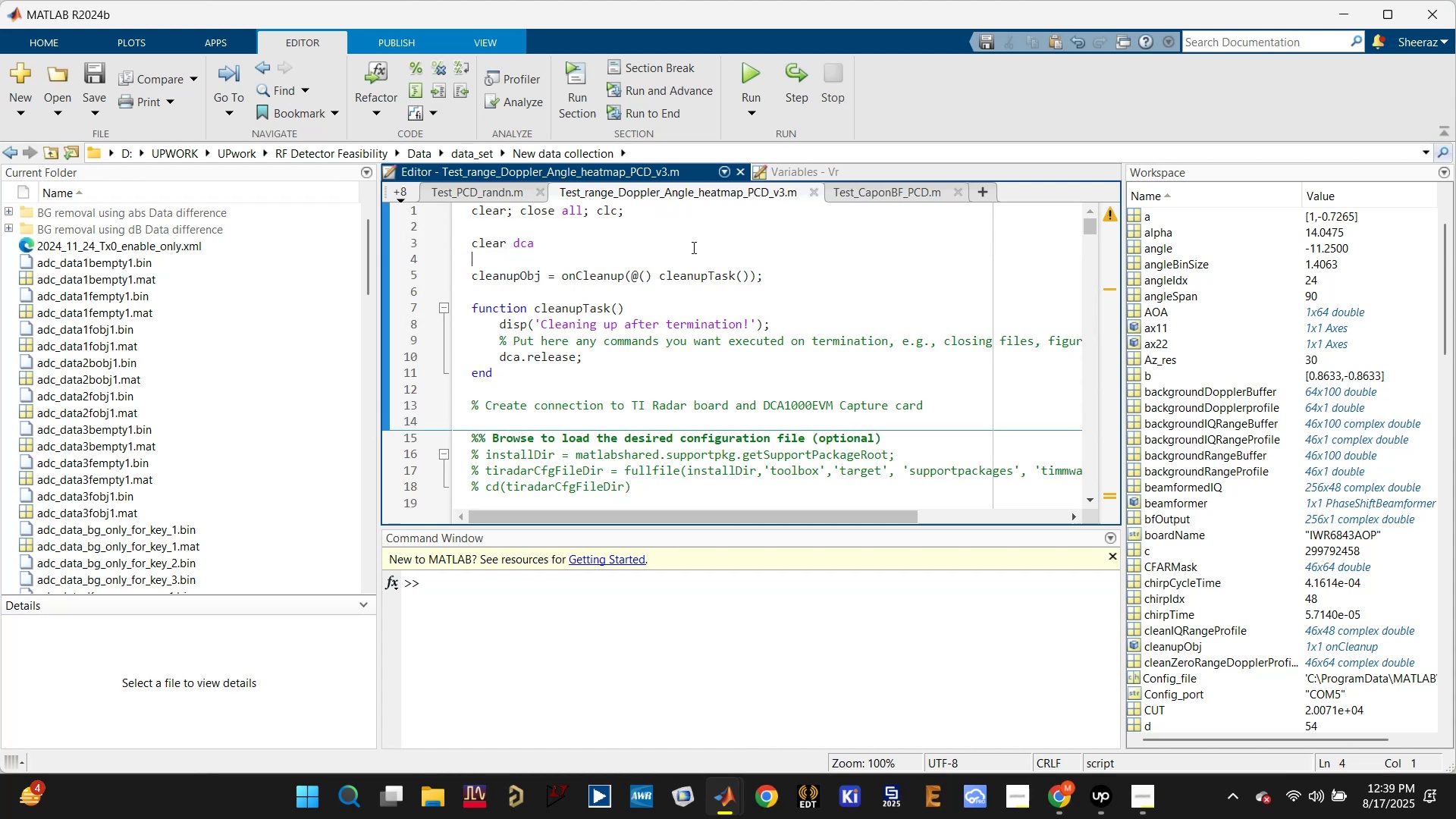 
hold_key(key=ControlLeft, duration=1.1)
 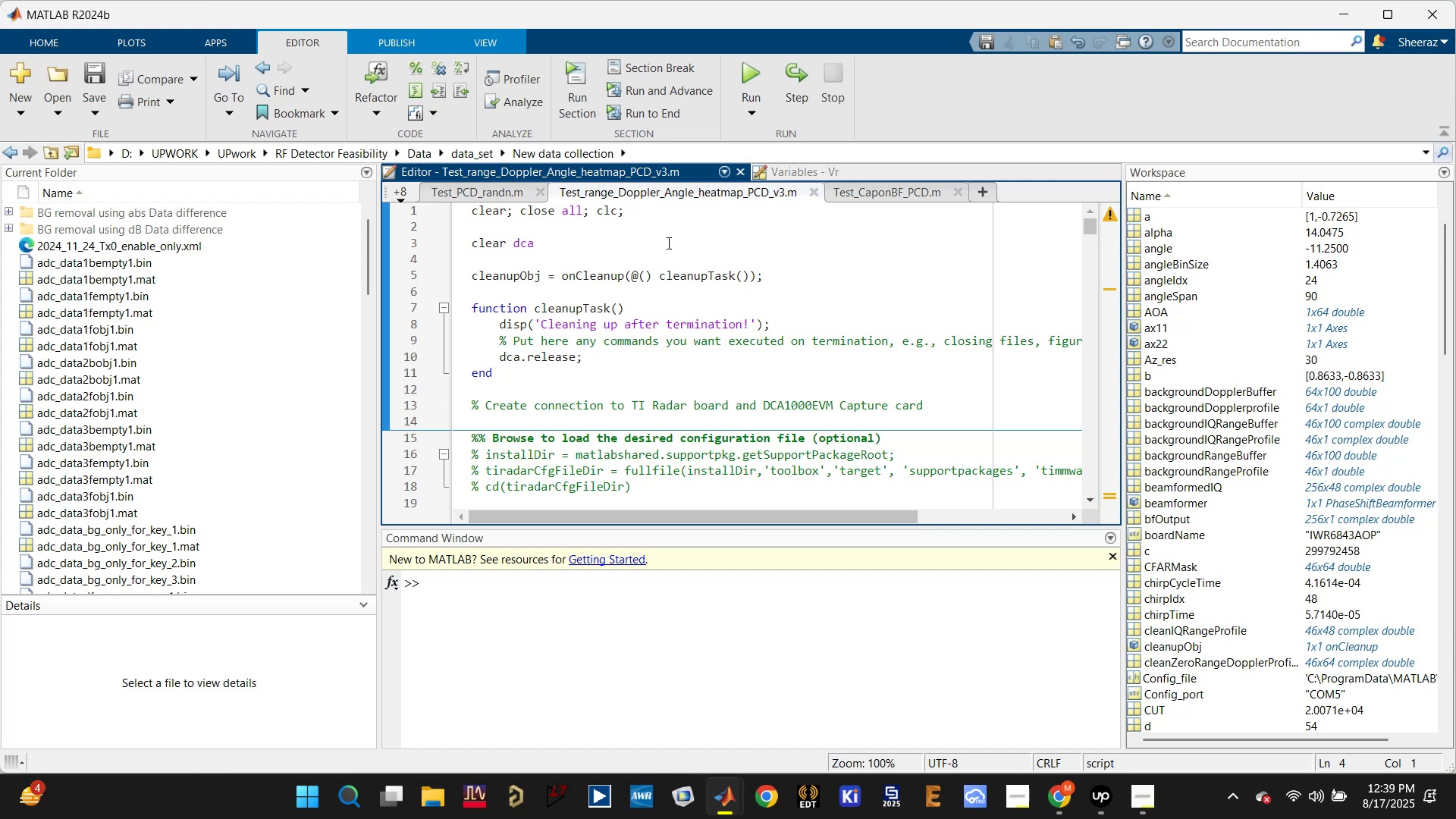 
left_click([657, 237])
 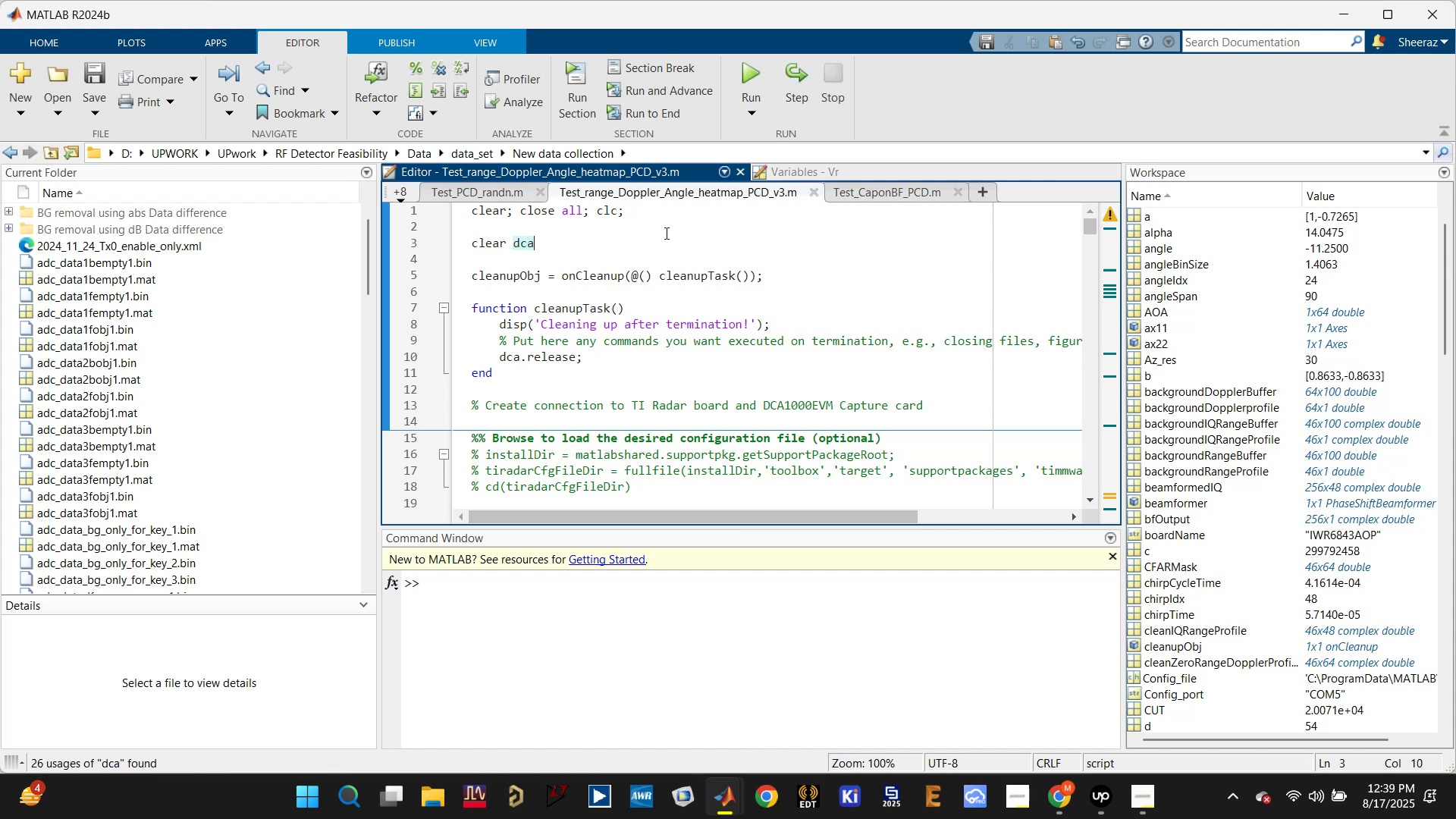 
left_click([683, 222])
 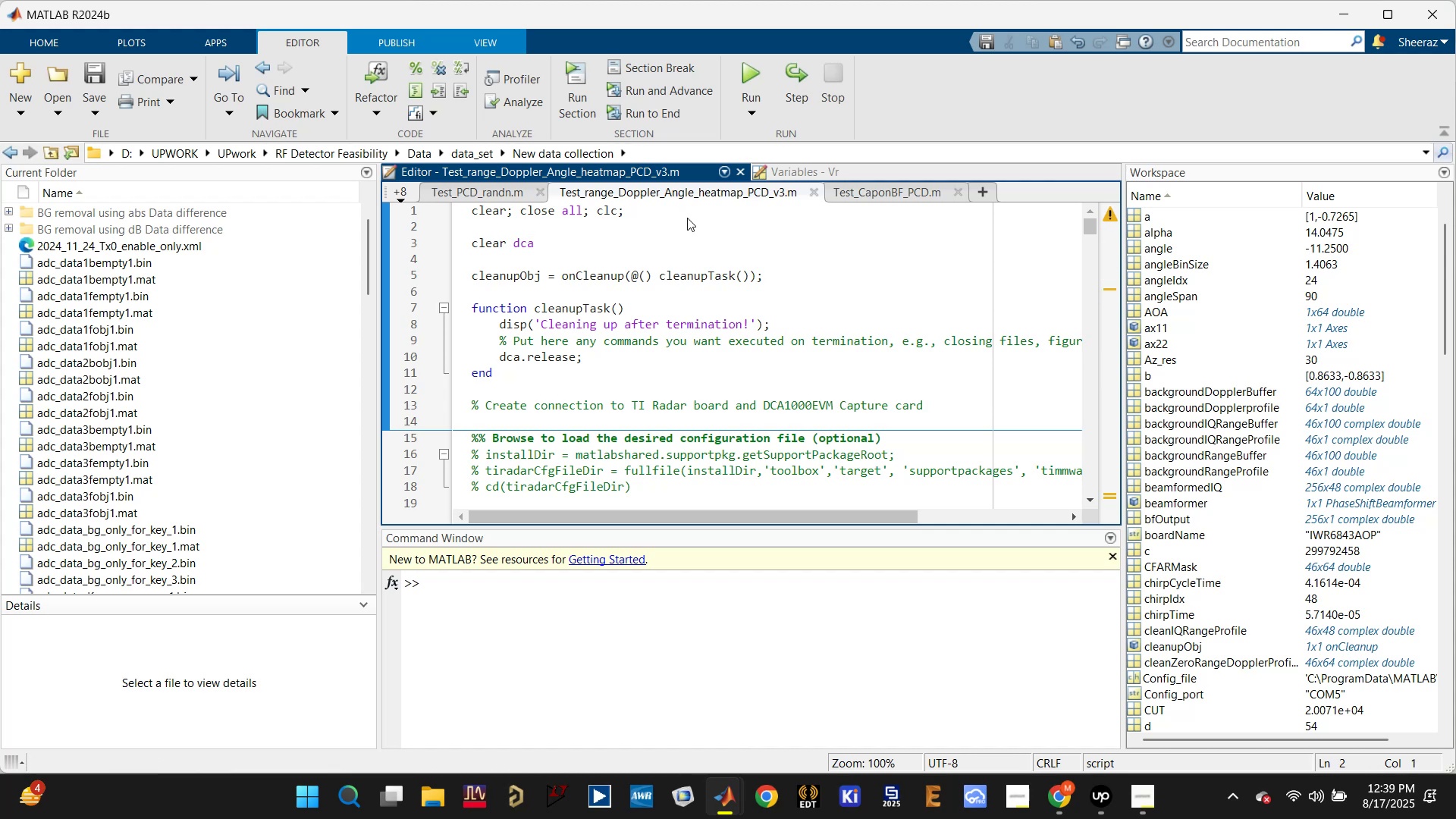 
left_click([687, 231])
 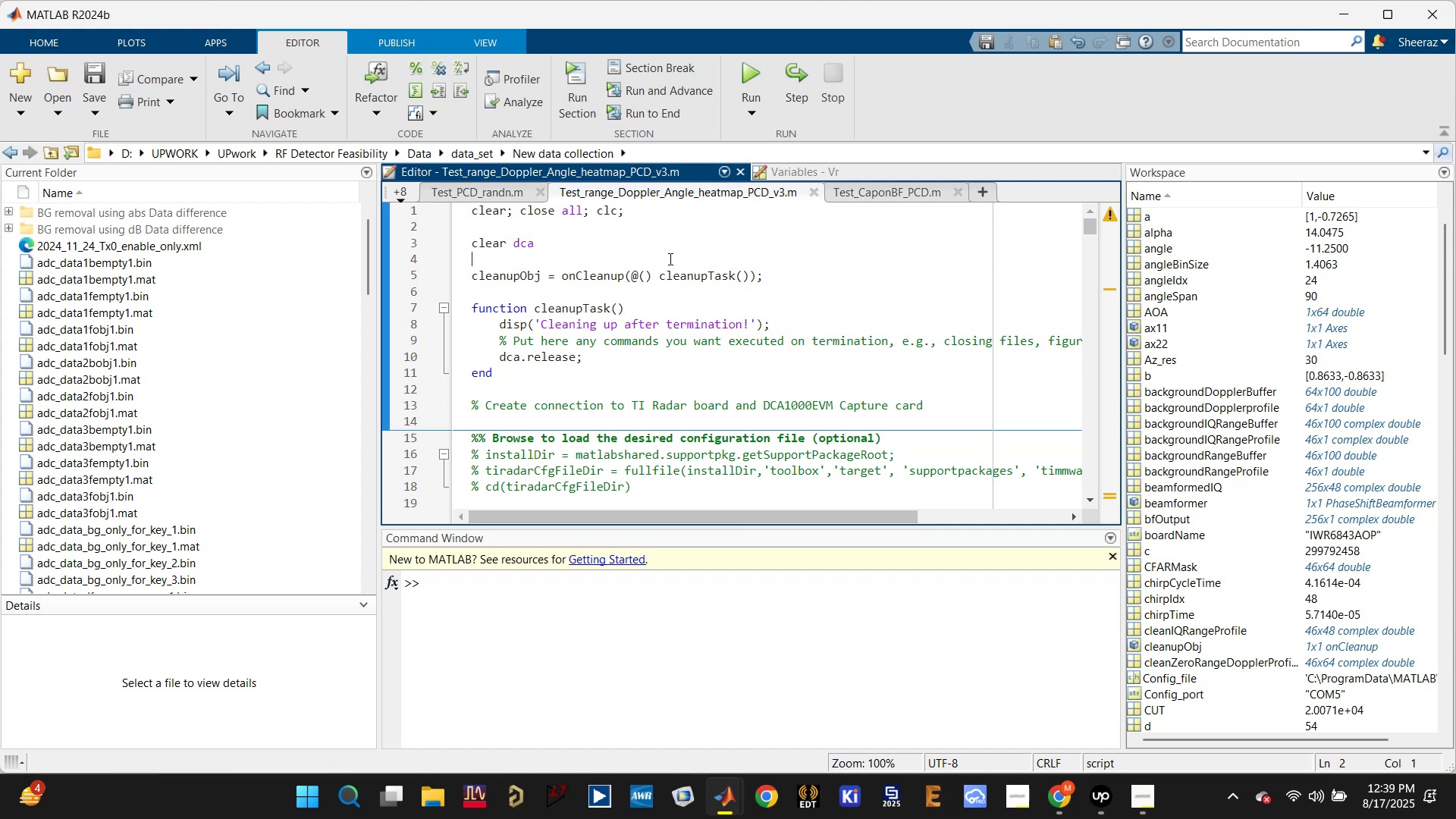 
double_click([770, 289])
 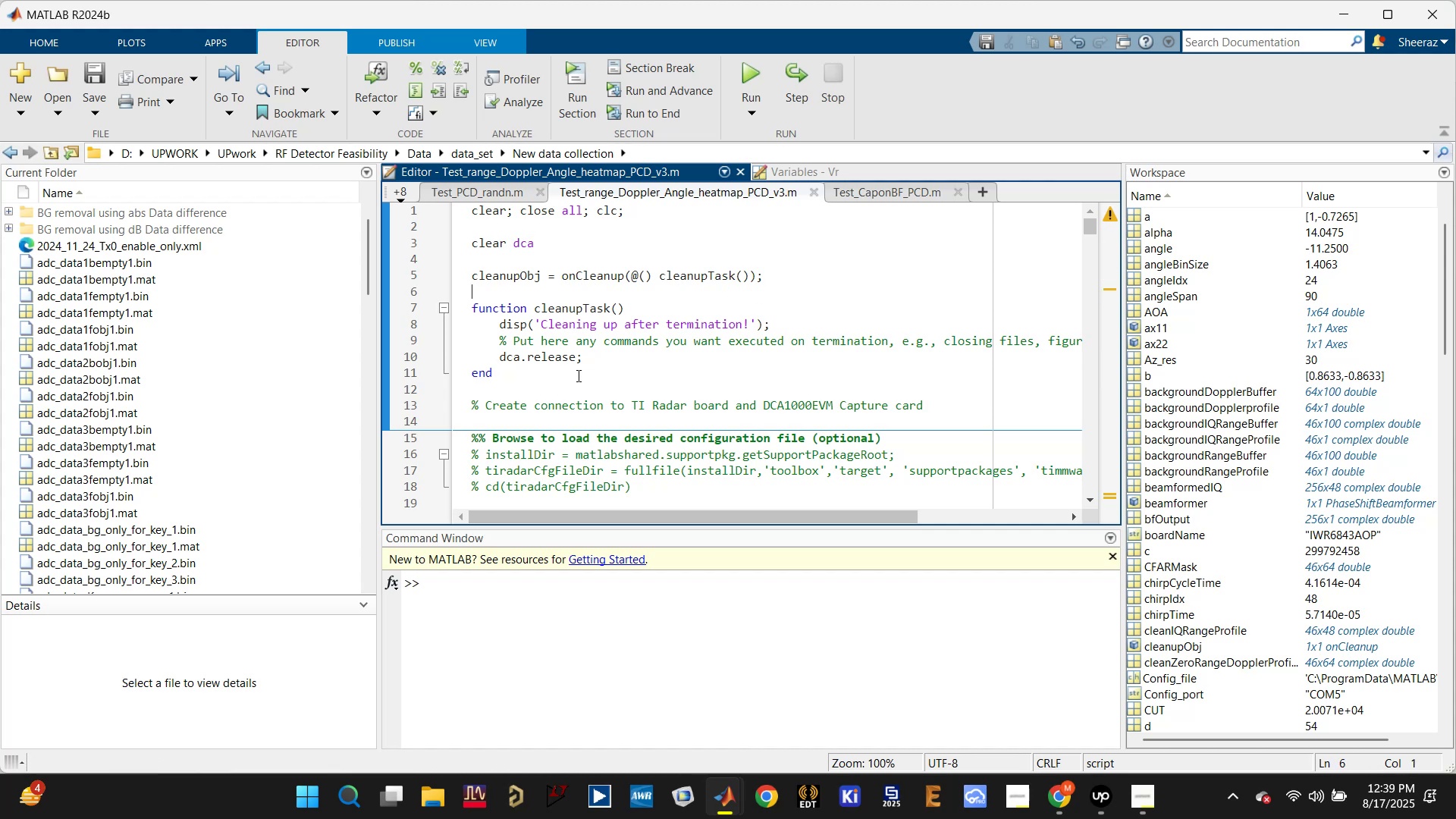 
left_click([577, 377])
 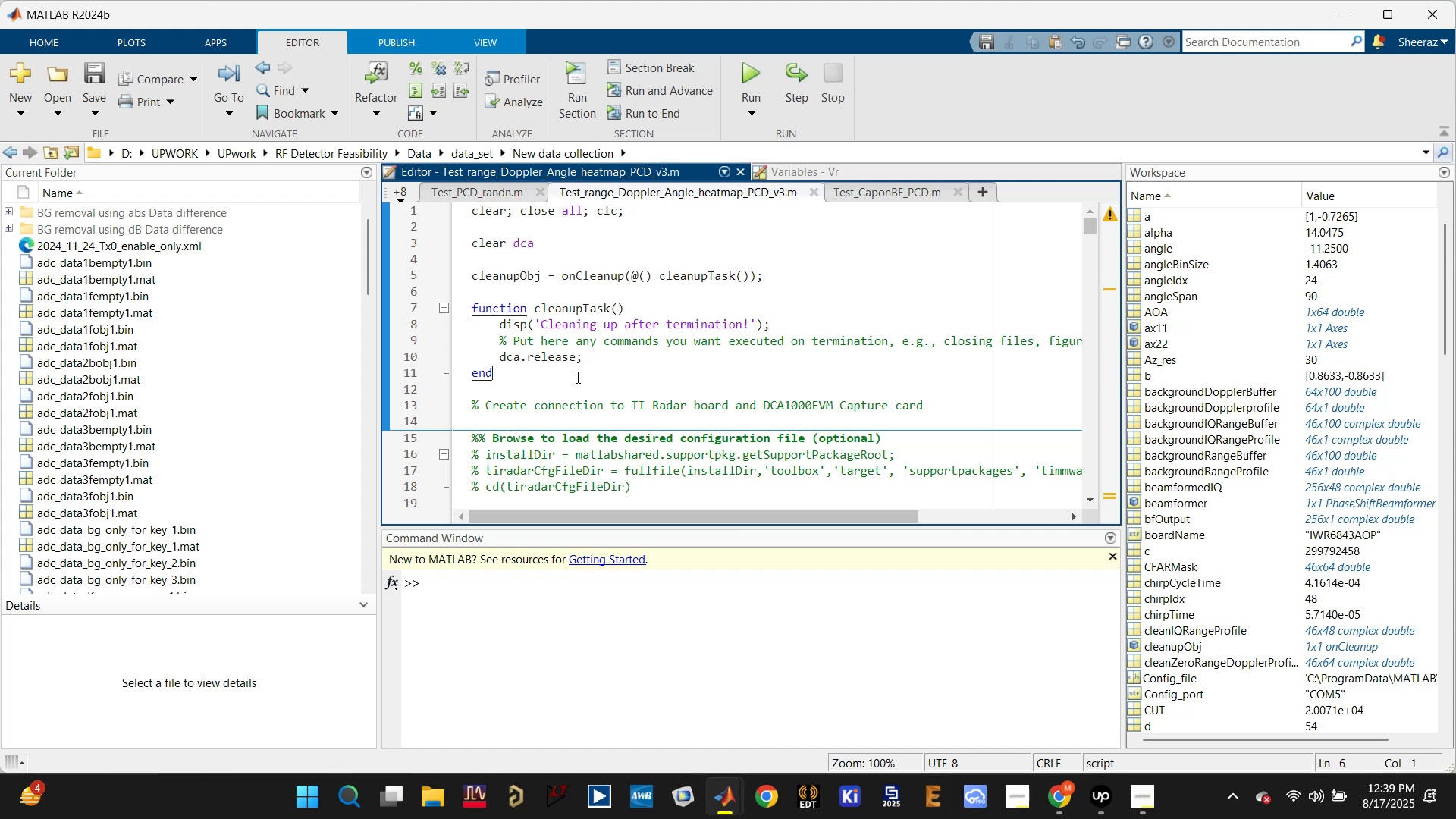 
hold_key(key=Enter, duration=1.51)
 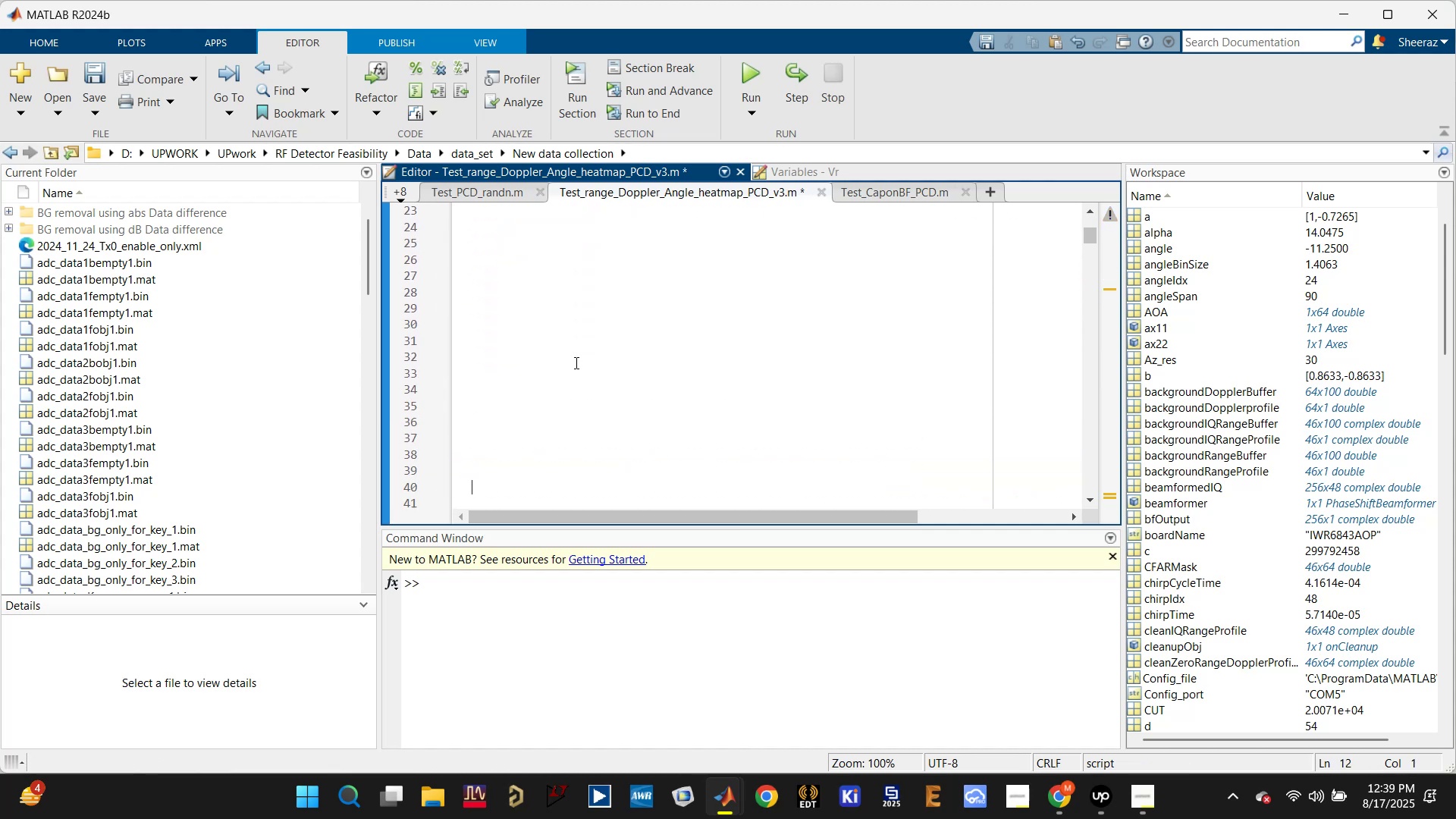 
key(Enter)
 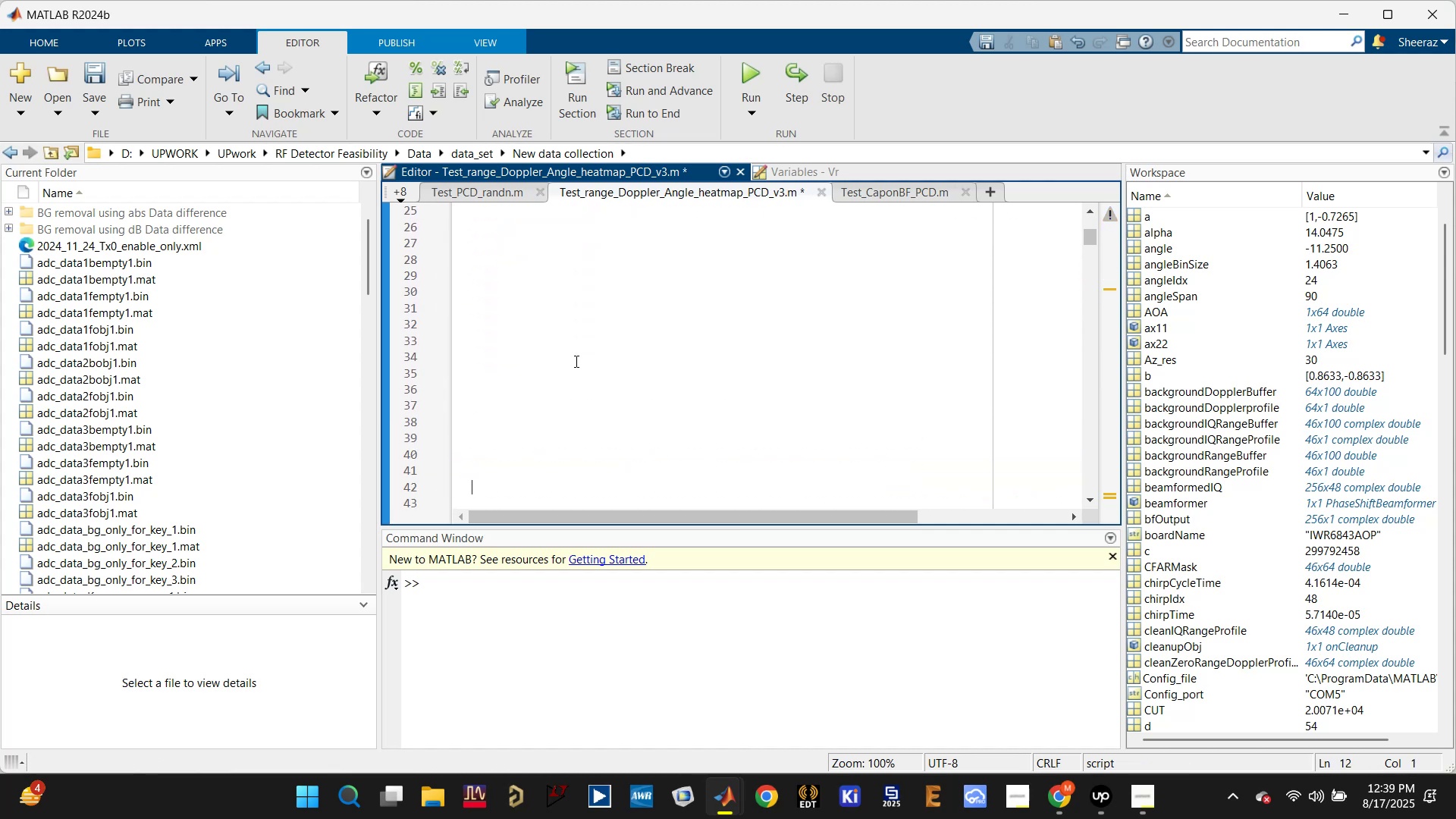 
key(Enter)
 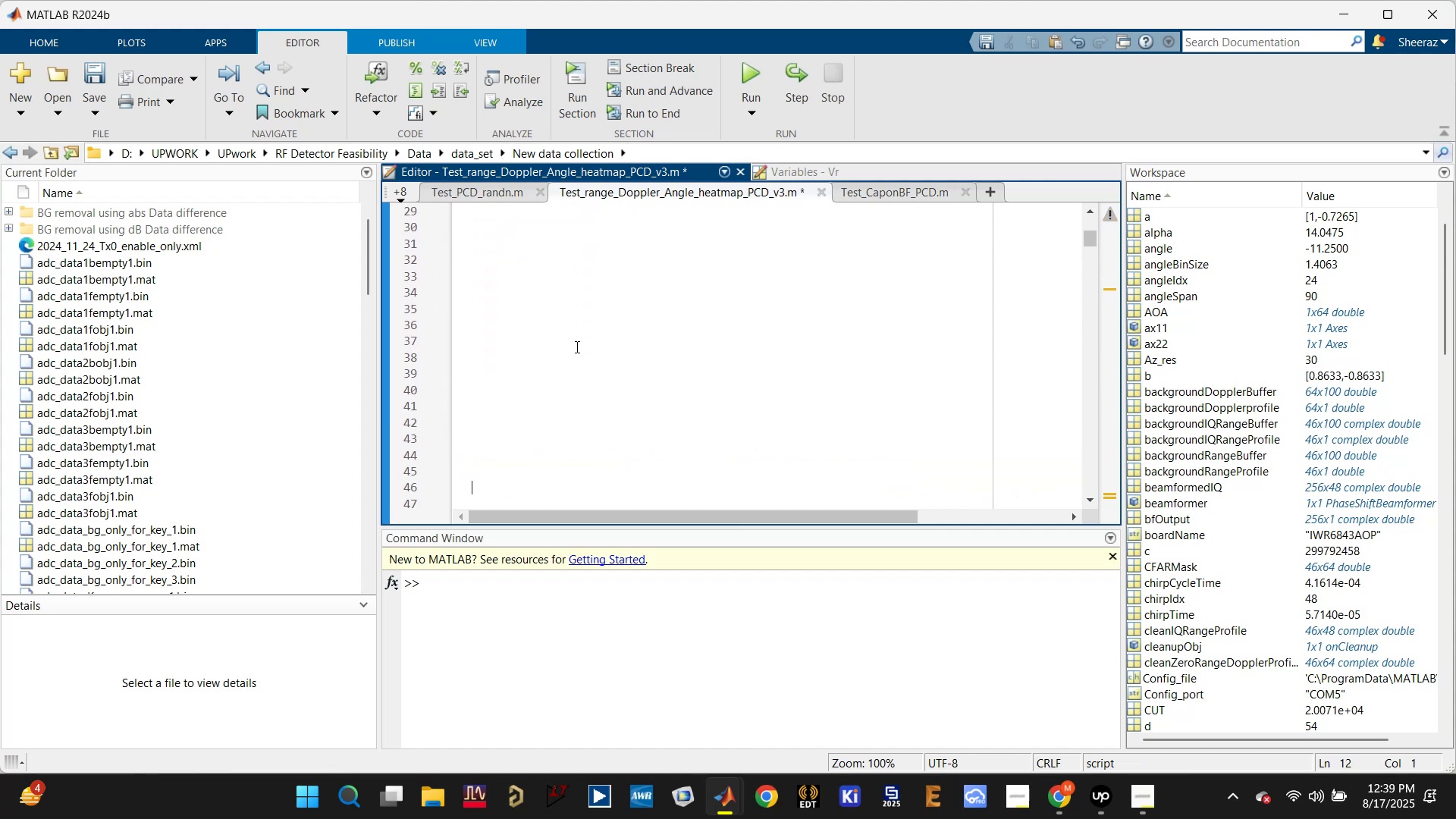 
type(%%retun)
key(Backspace)
type(rn)
 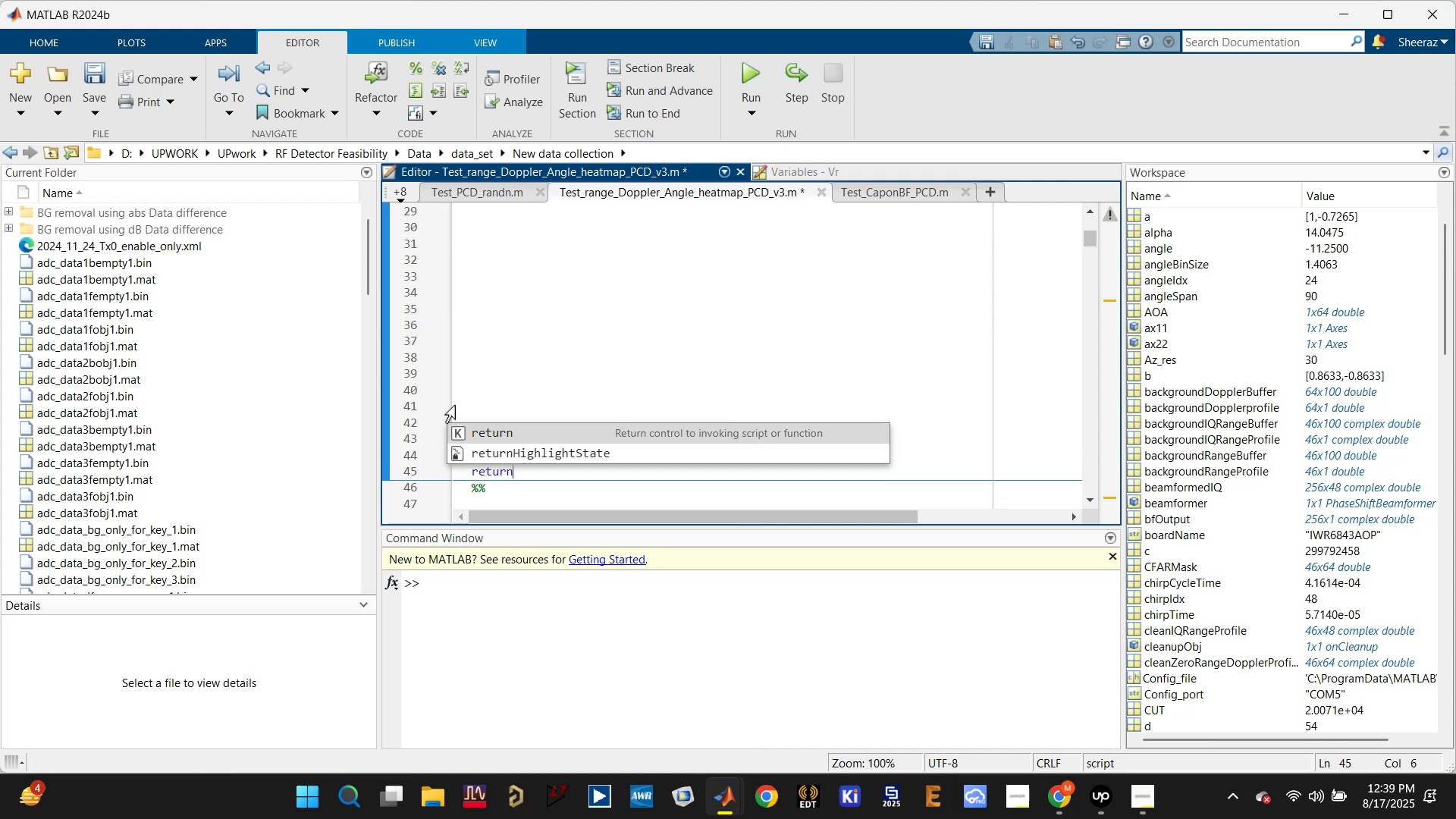 
scroll: coordinate [678, 416], scroll_direction: up, amount: 12.0
 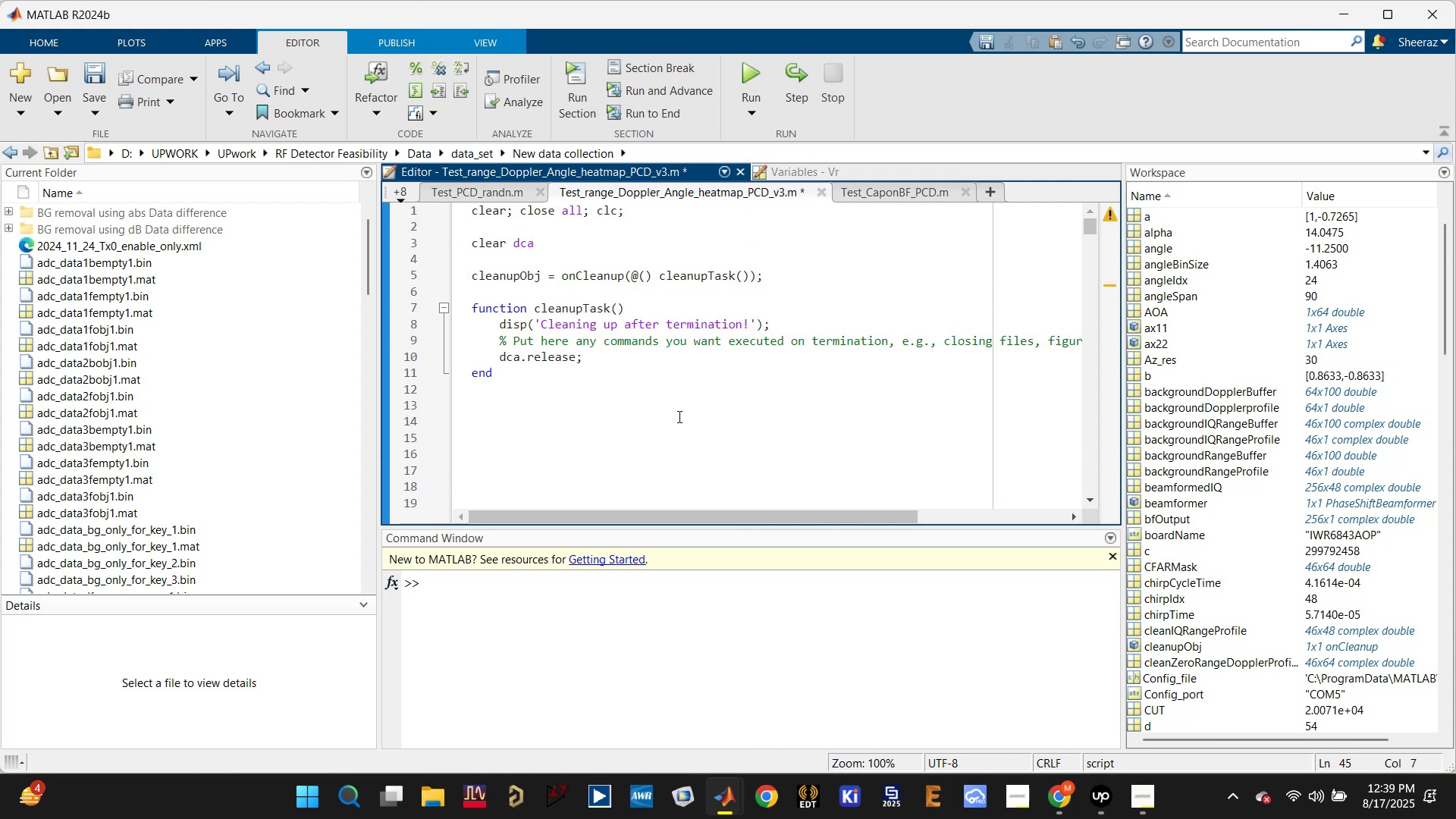 
key(Control+S)
 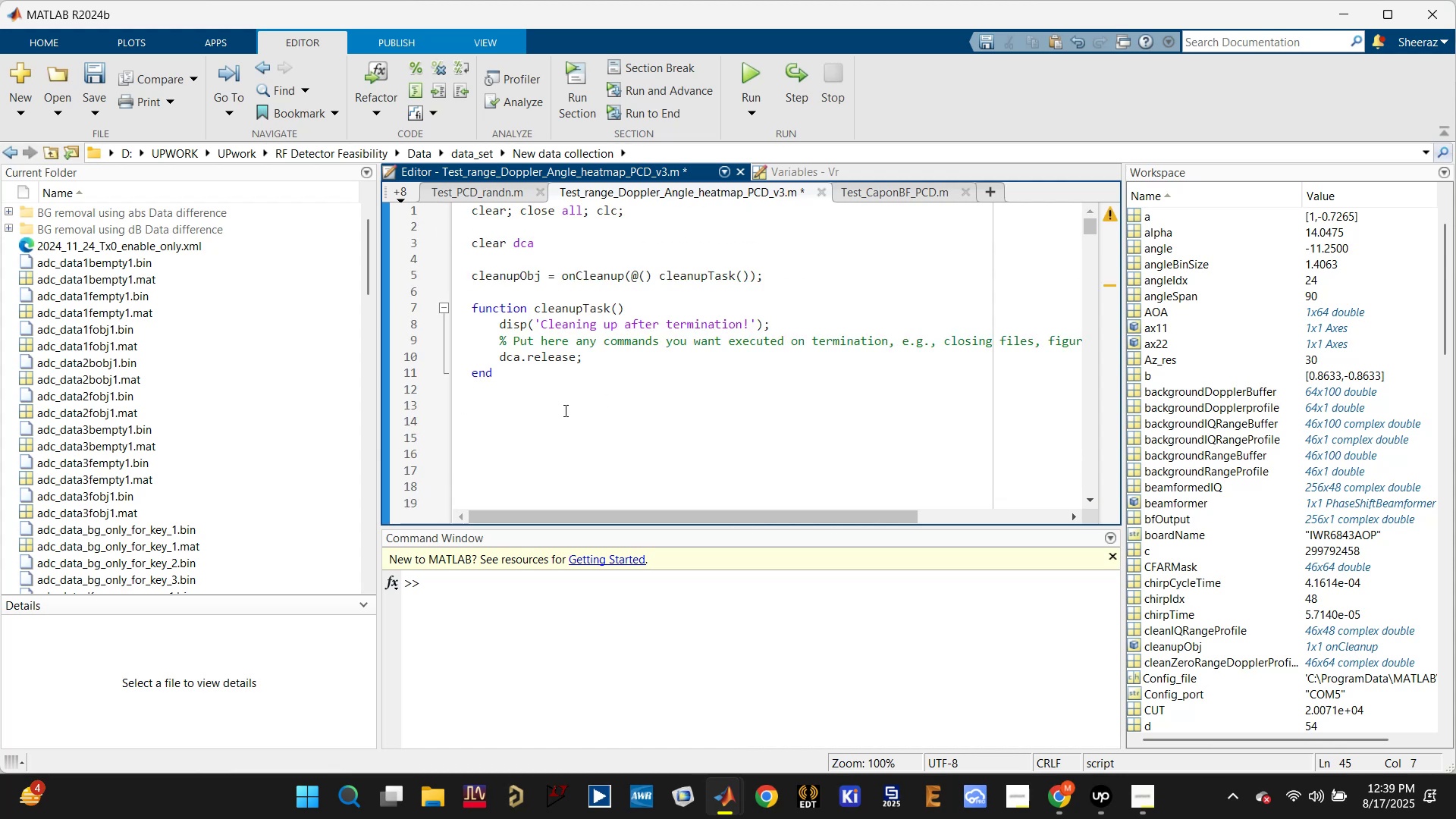 
left_click([553, 413])
 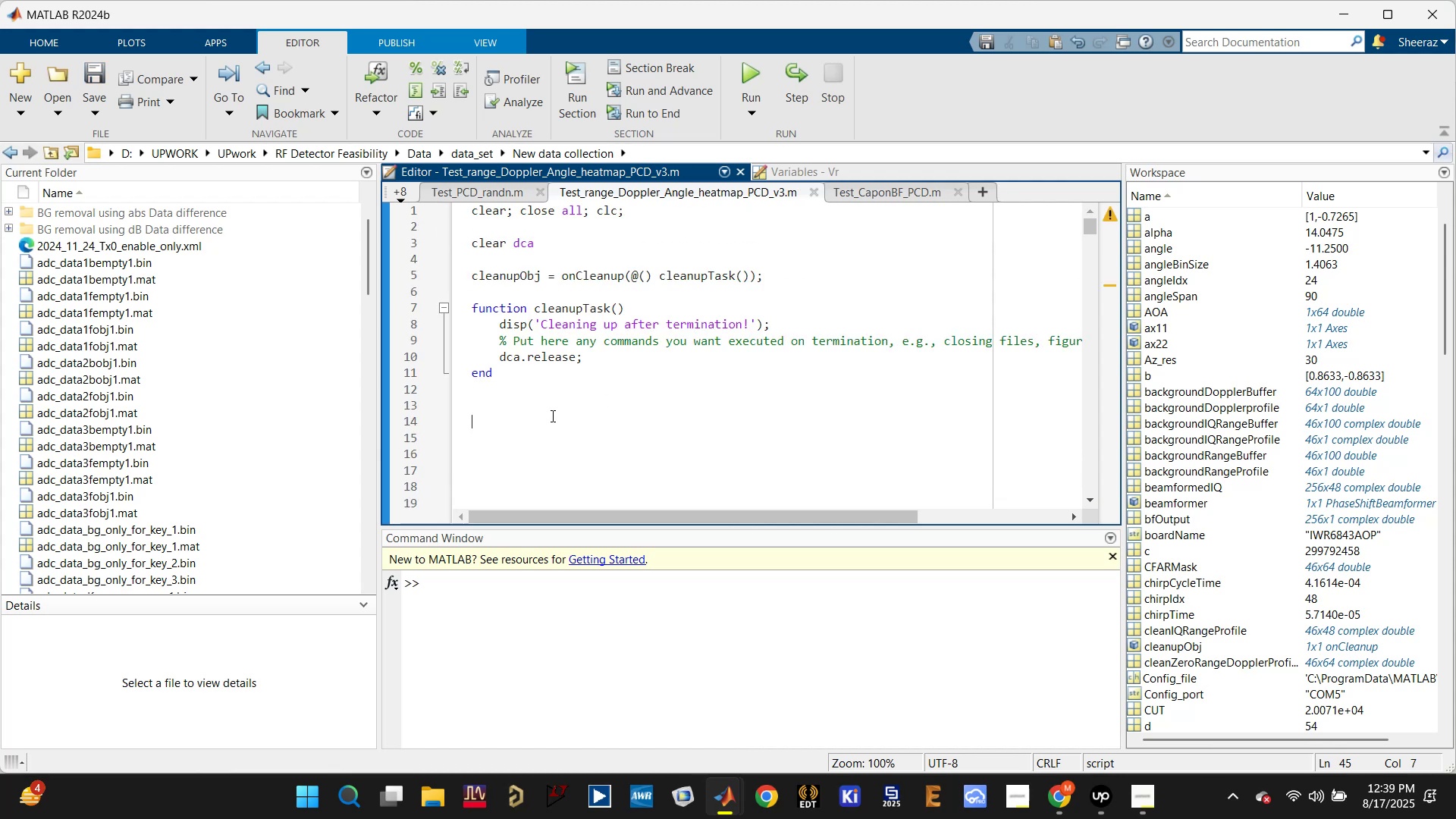 
key(Control+V)
 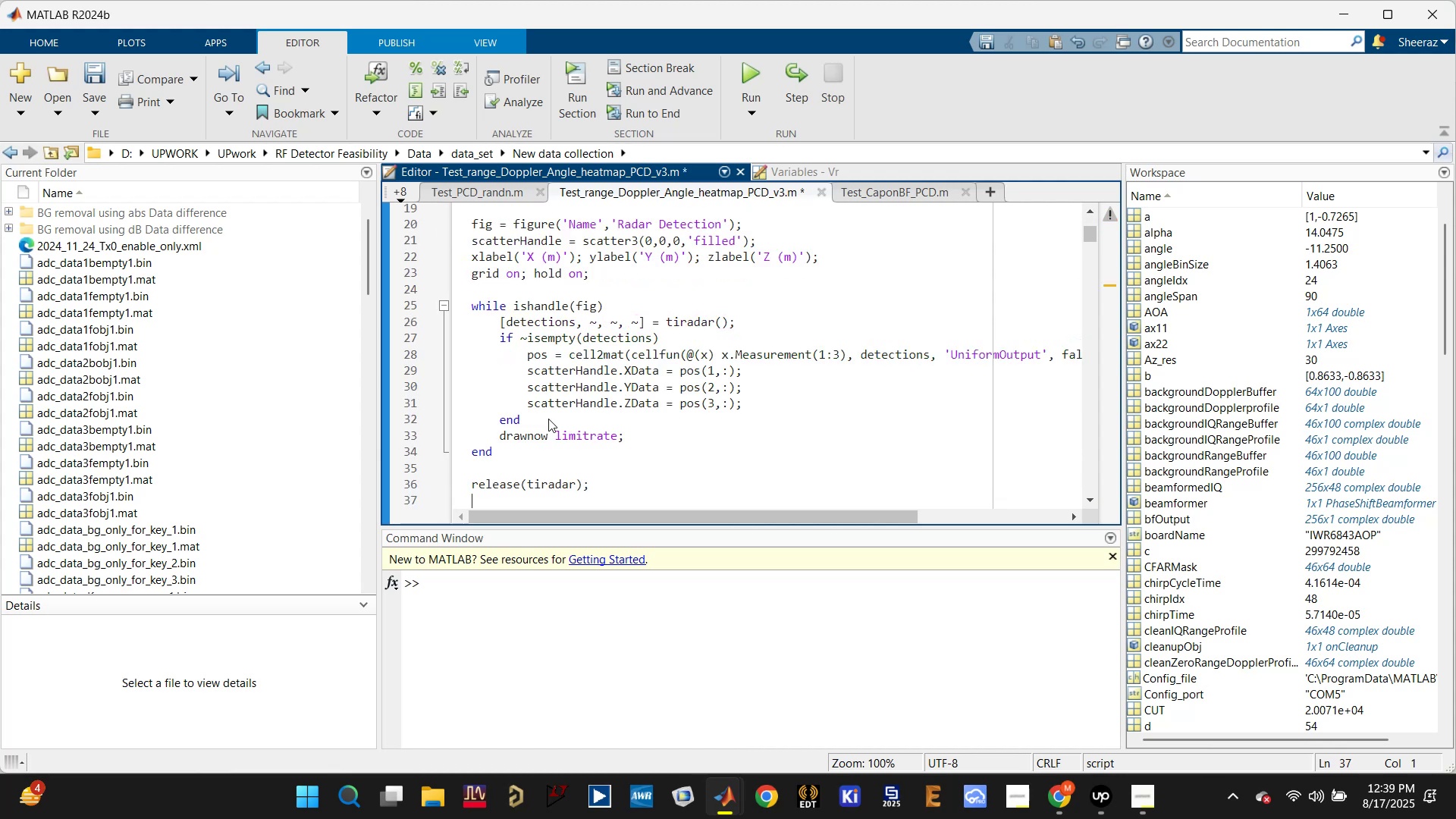 
scroll: coordinate [551, 419], scroll_direction: up, amount: 4.0
 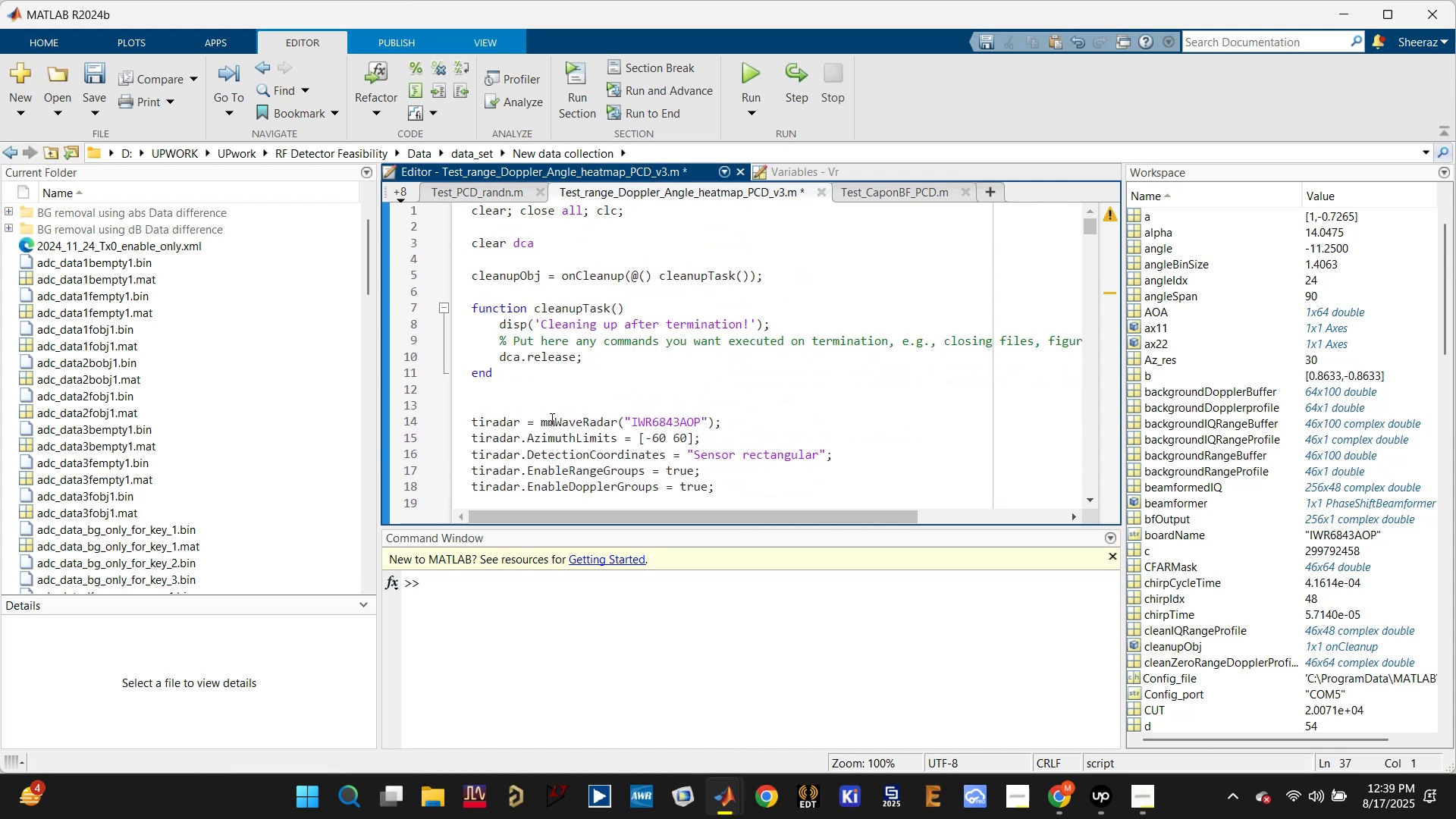 
key(Control+S)
 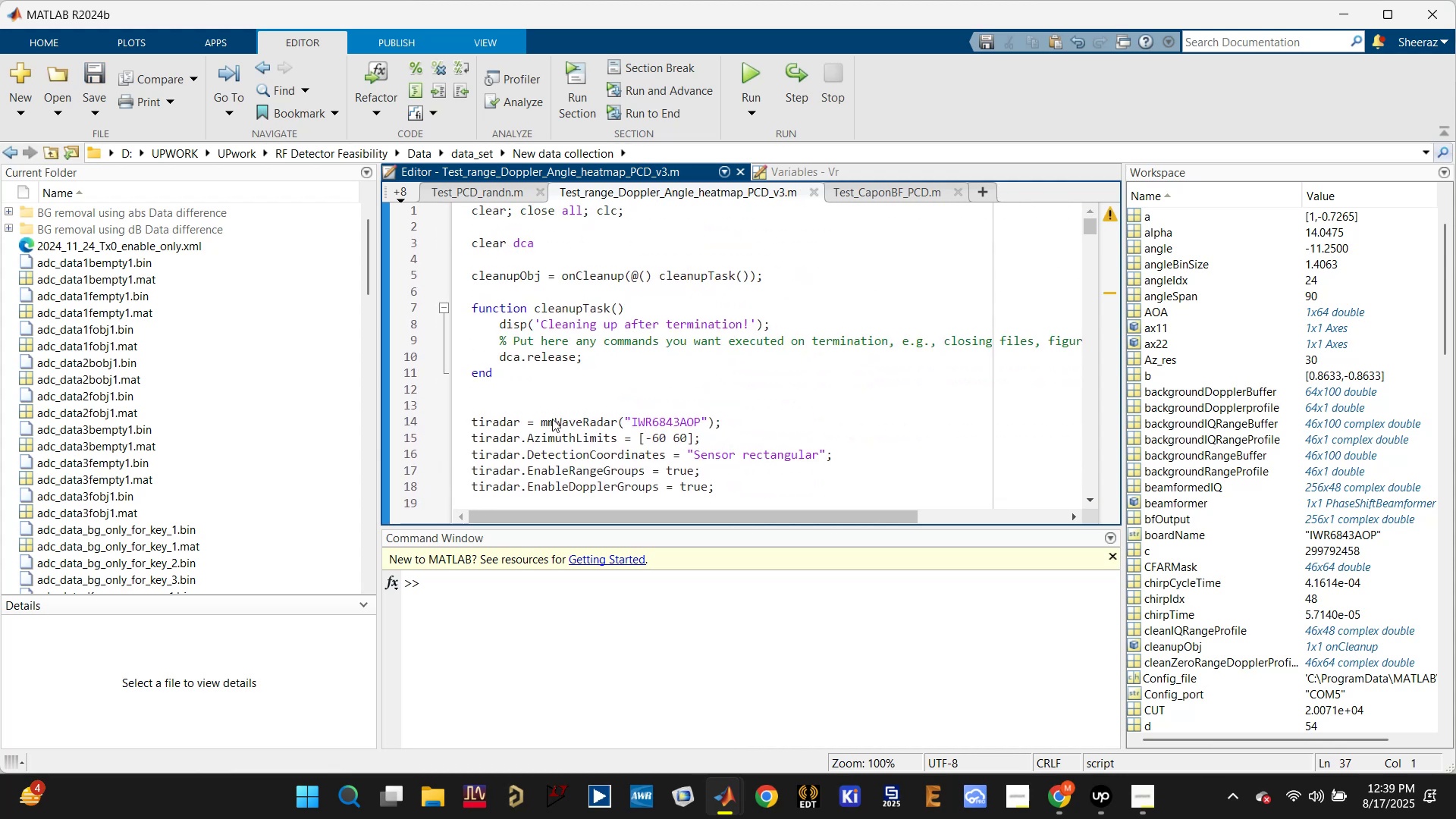 
scroll: coordinate [553, 416], scroll_direction: up, amount: 2.0
 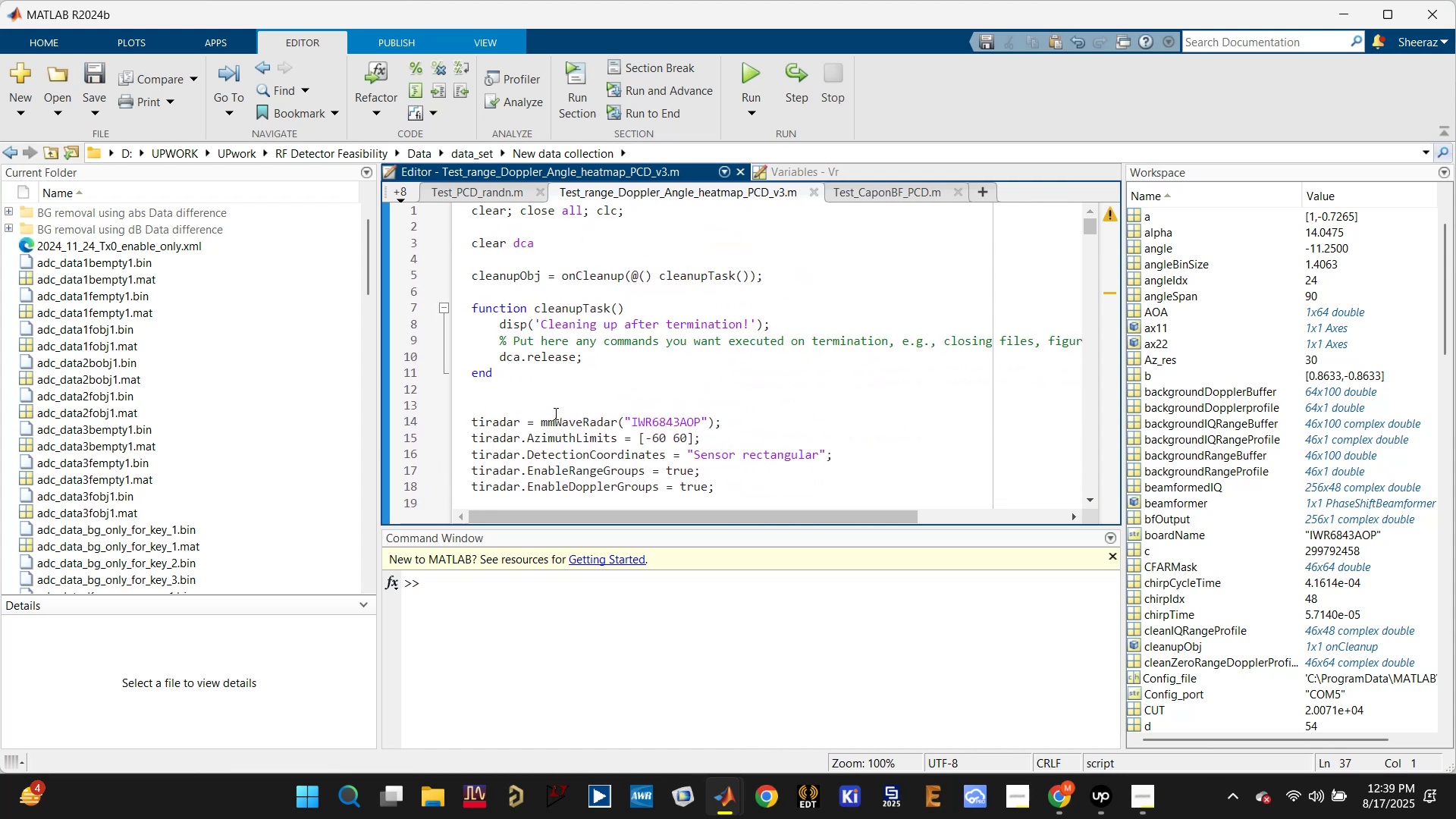 
left_click([556, 408])
 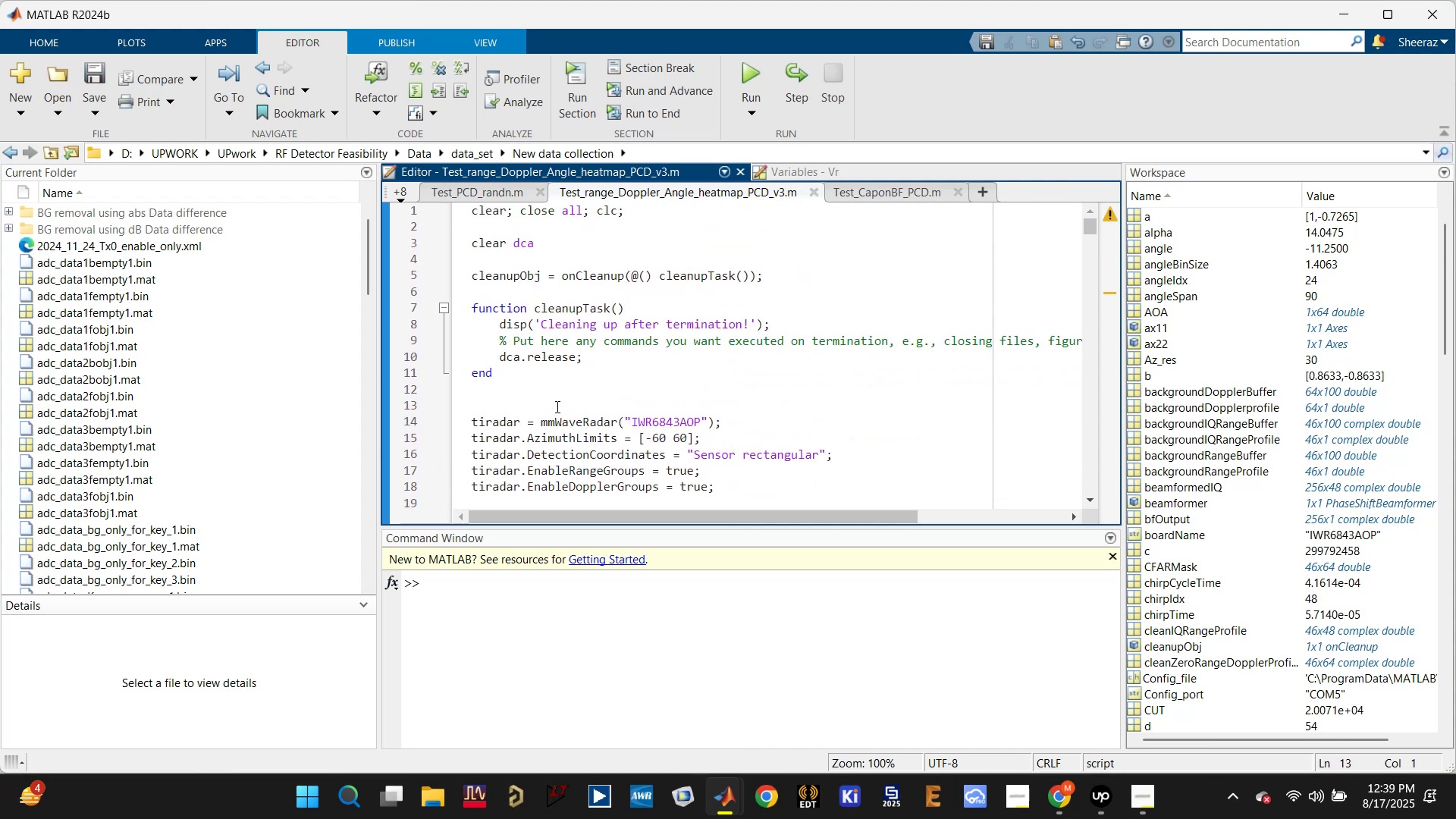 
key(Enter)
 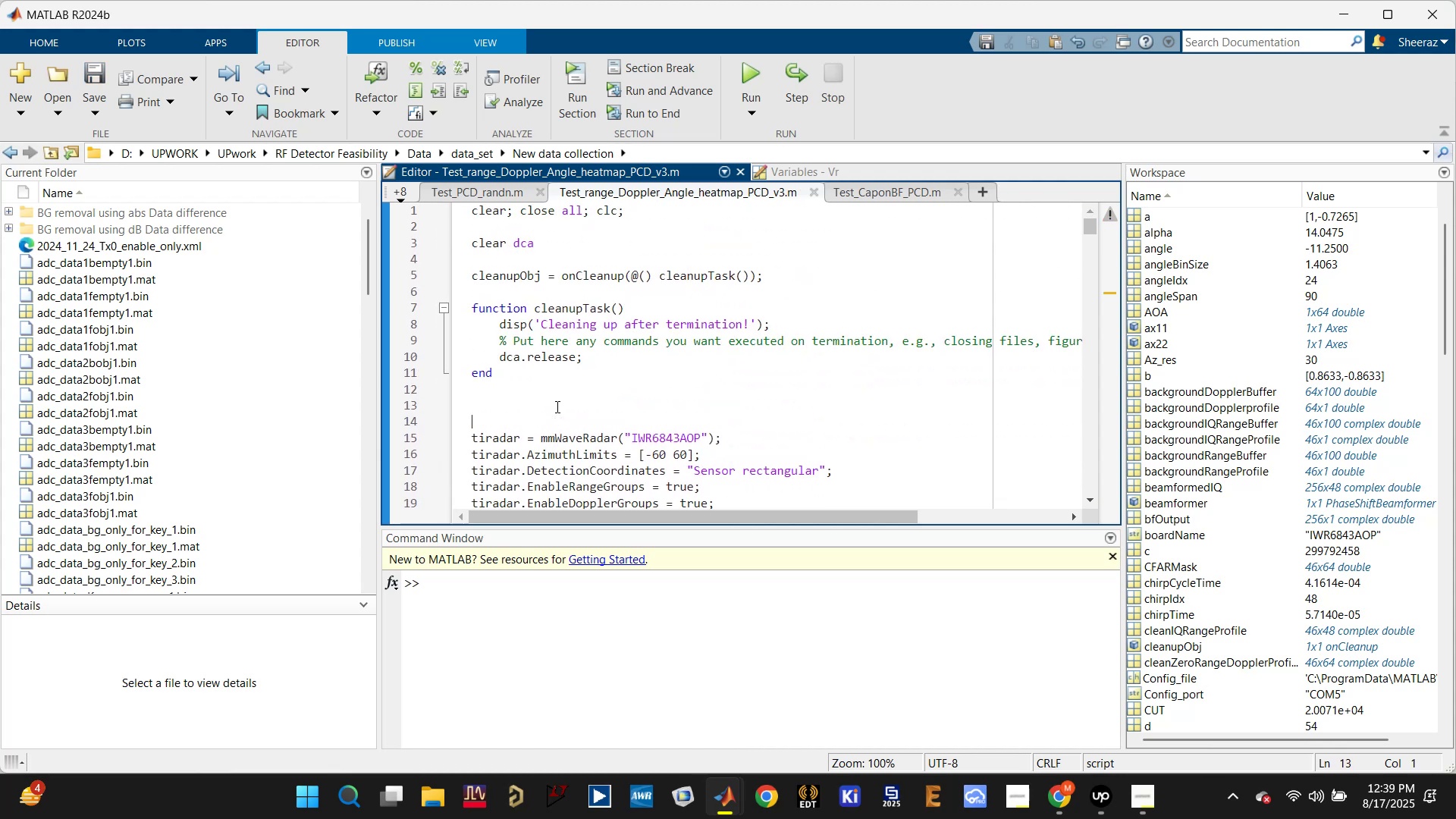 
key(Enter)
 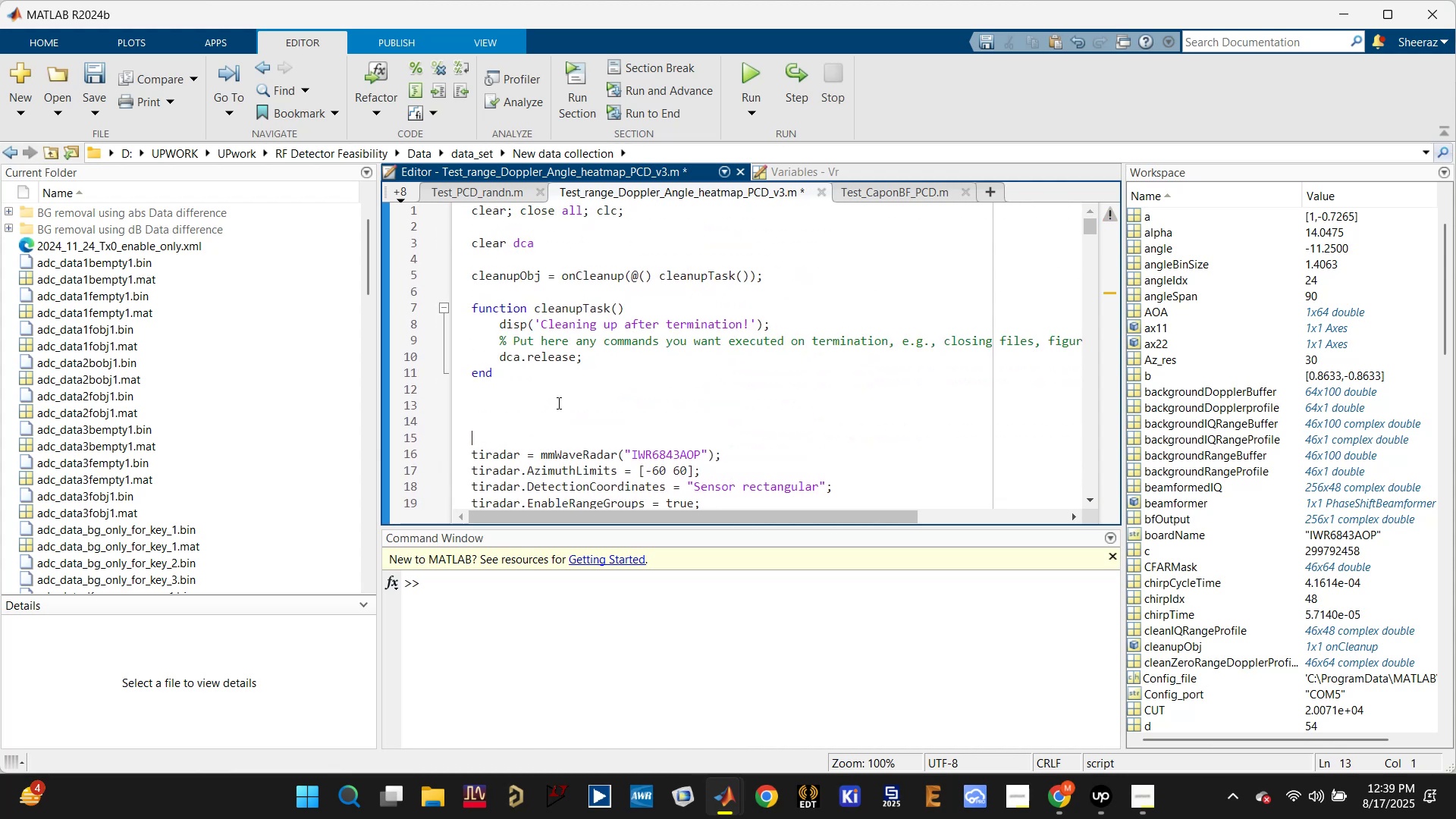 
scroll: coordinate [579, 407], scroll_direction: down, amount: 2.0
 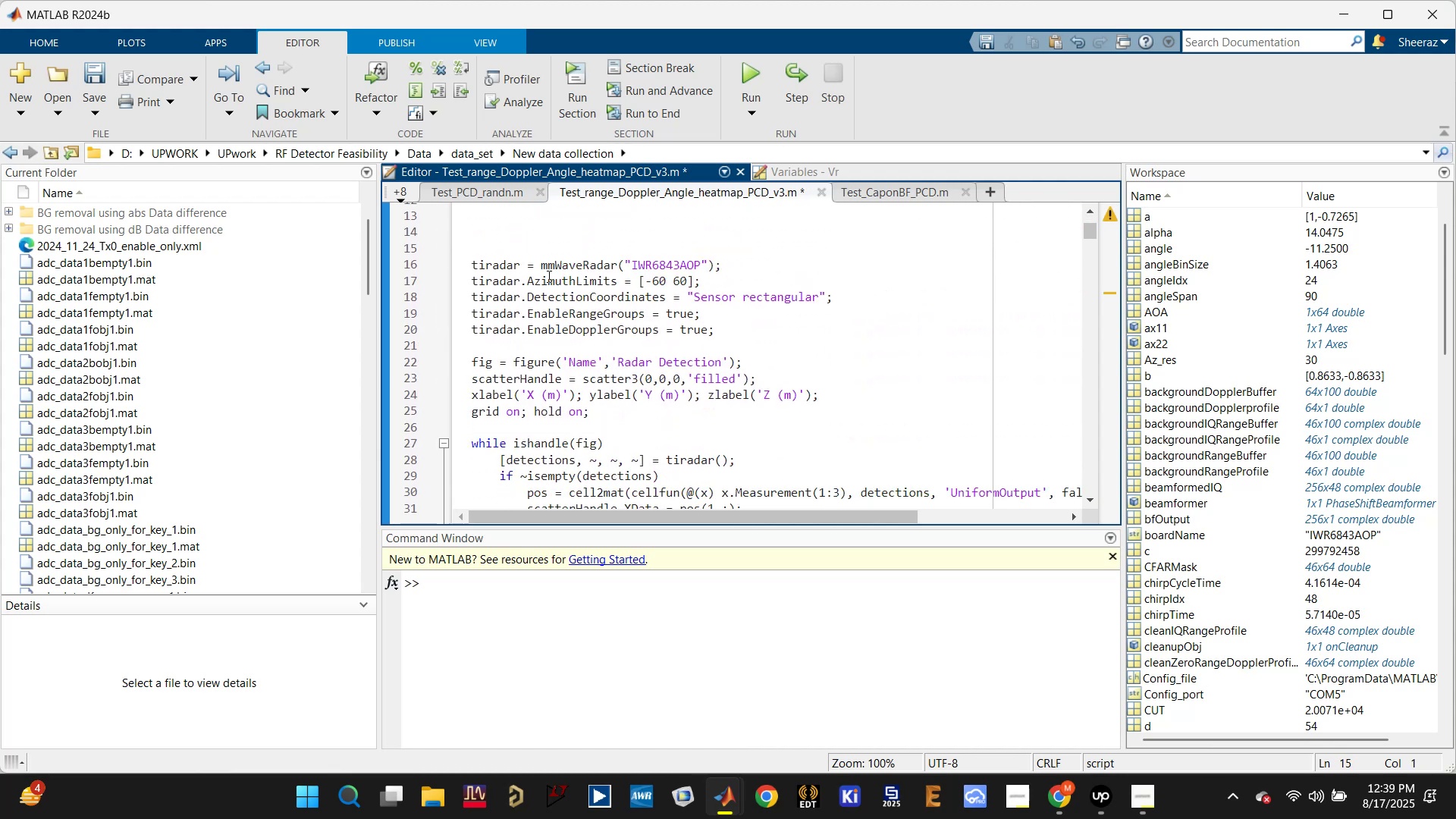 
left_click([516, 259])
 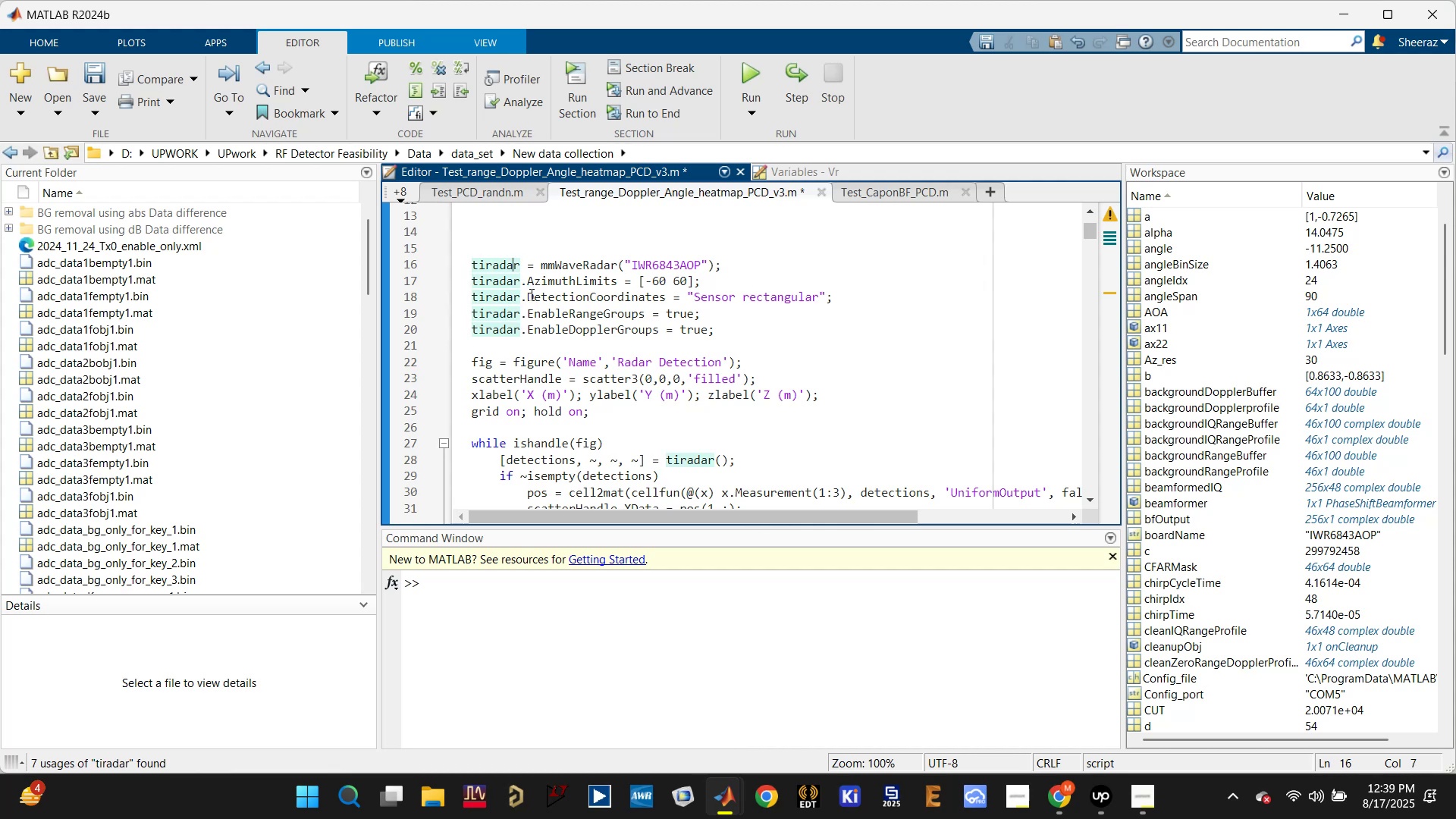 
scroll: coordinate [525, 340], scroll_direction: down, amount: 27.0
 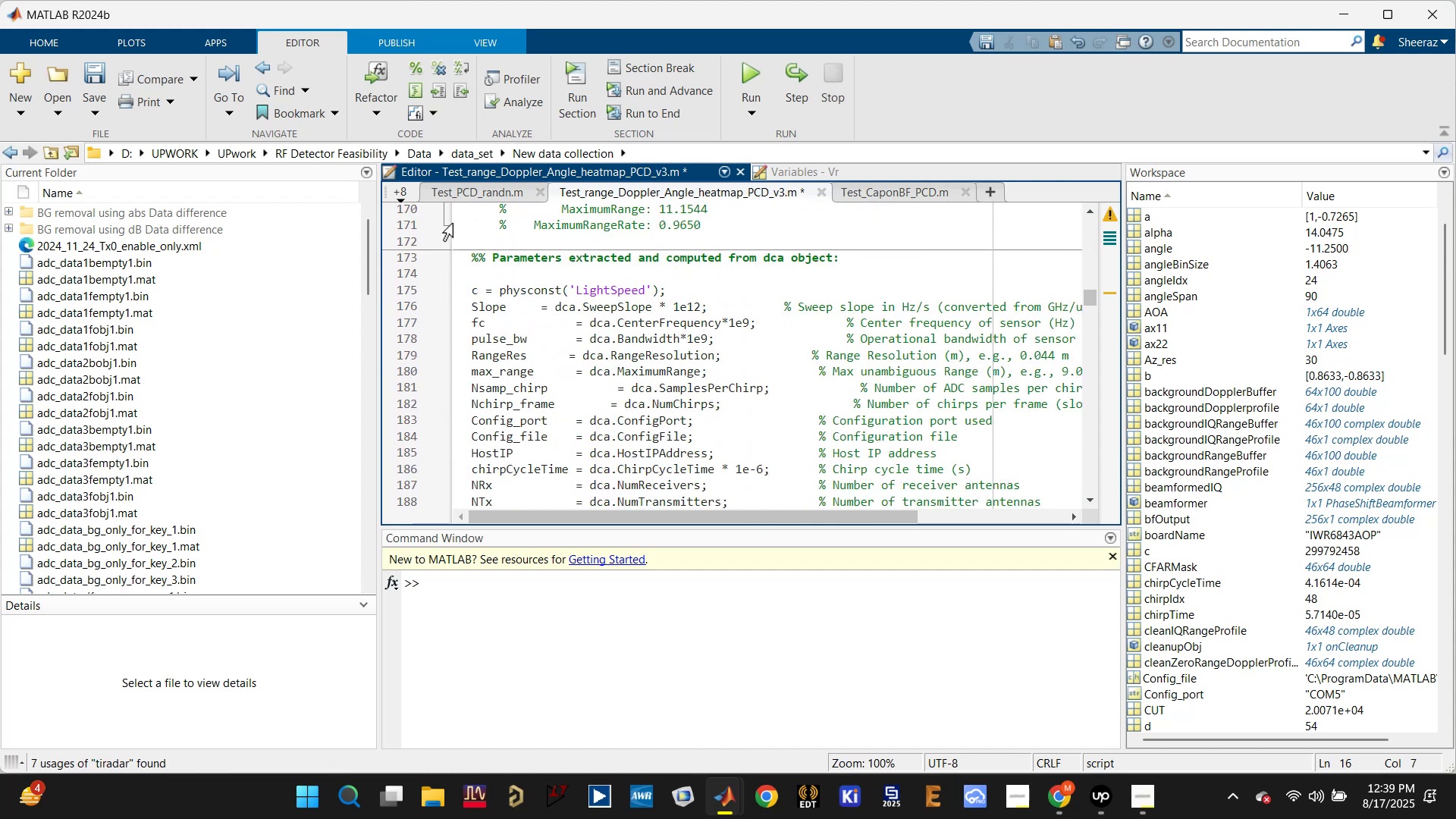 
left_click([399, 194])
 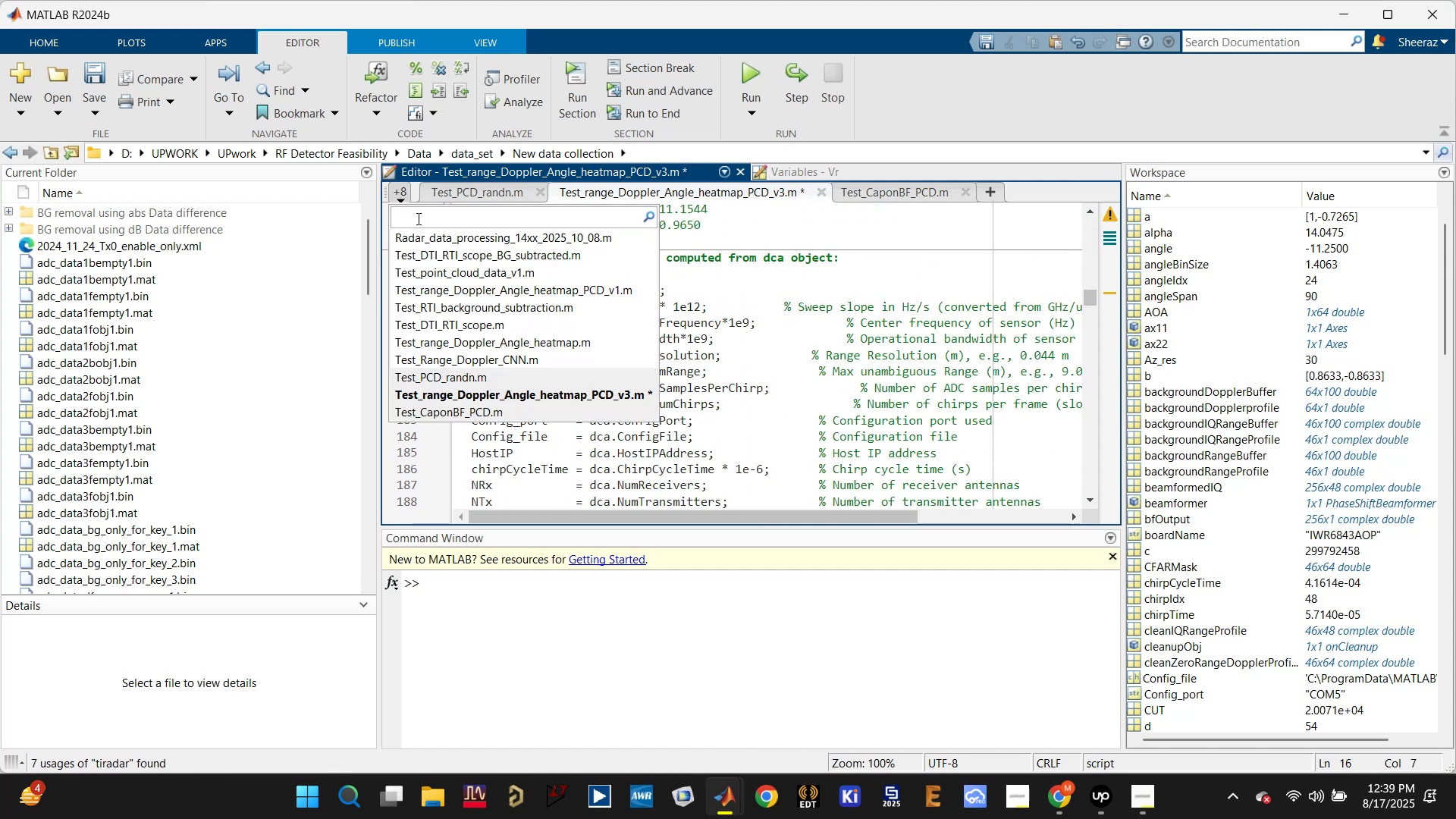 
left_click([438, 272])
 